 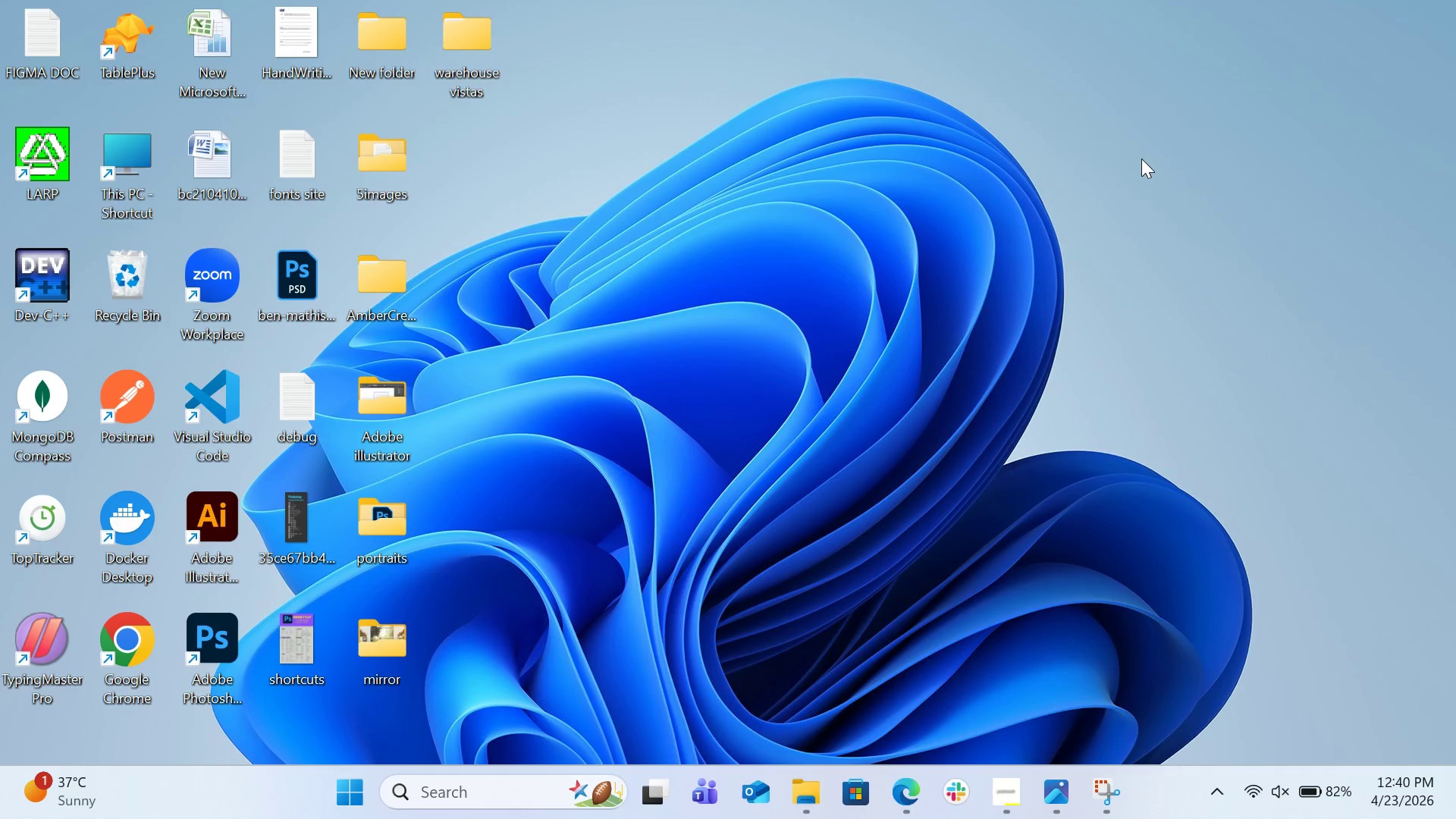 
double_click([202, 623])
 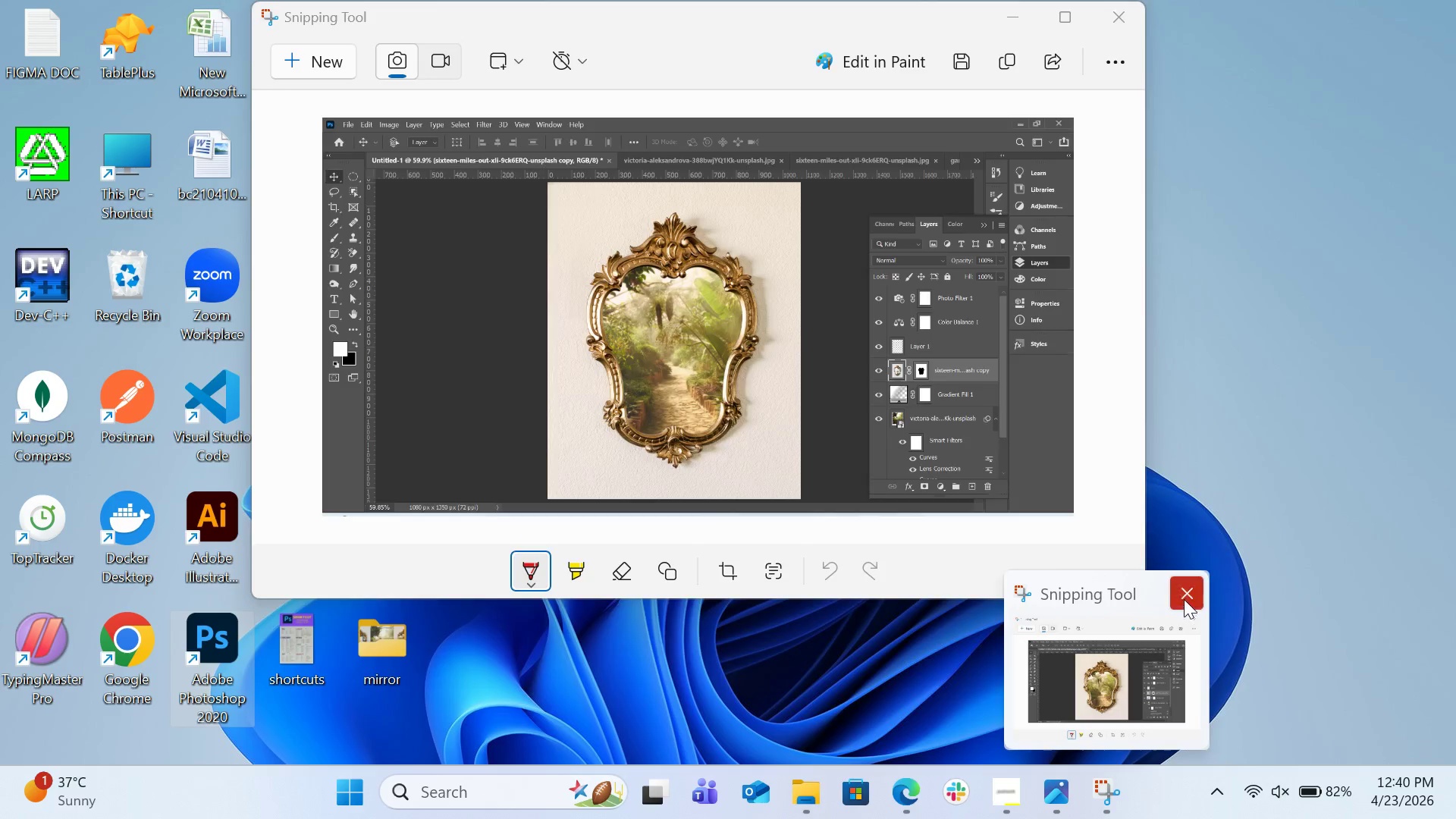 
wait(19.48)
 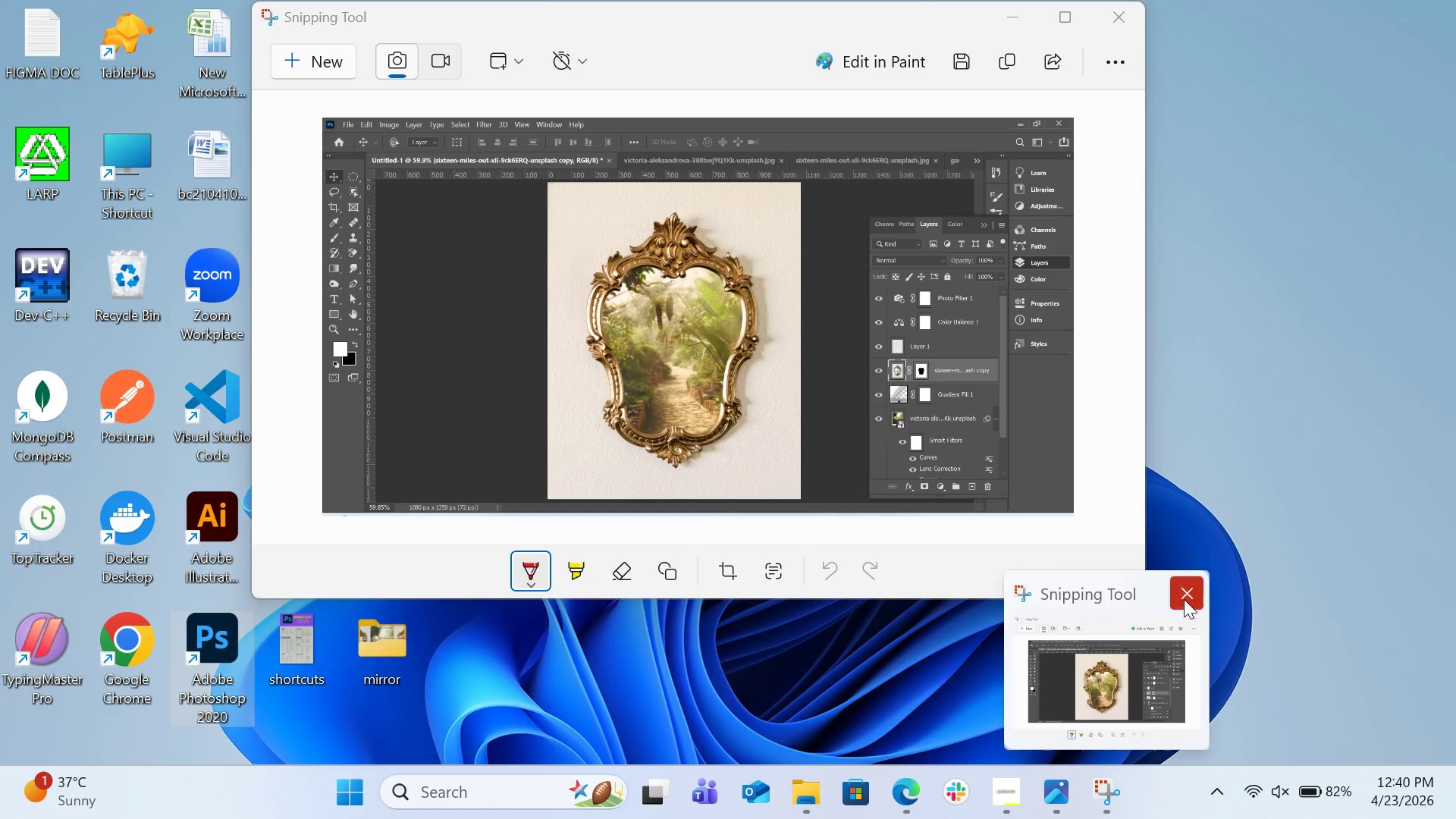 
left_click([1304, 594])
 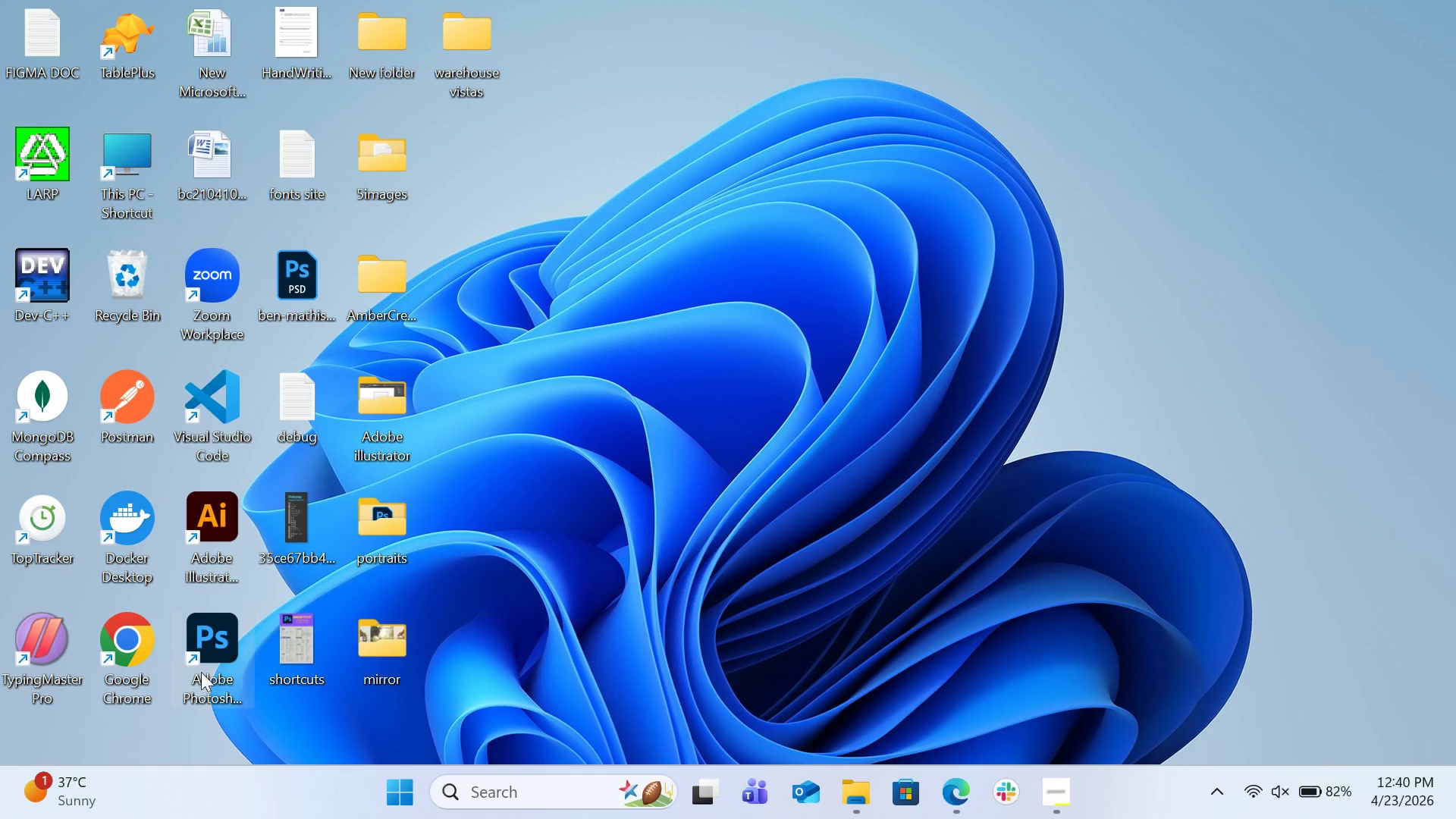 
double_click([219, 650])
 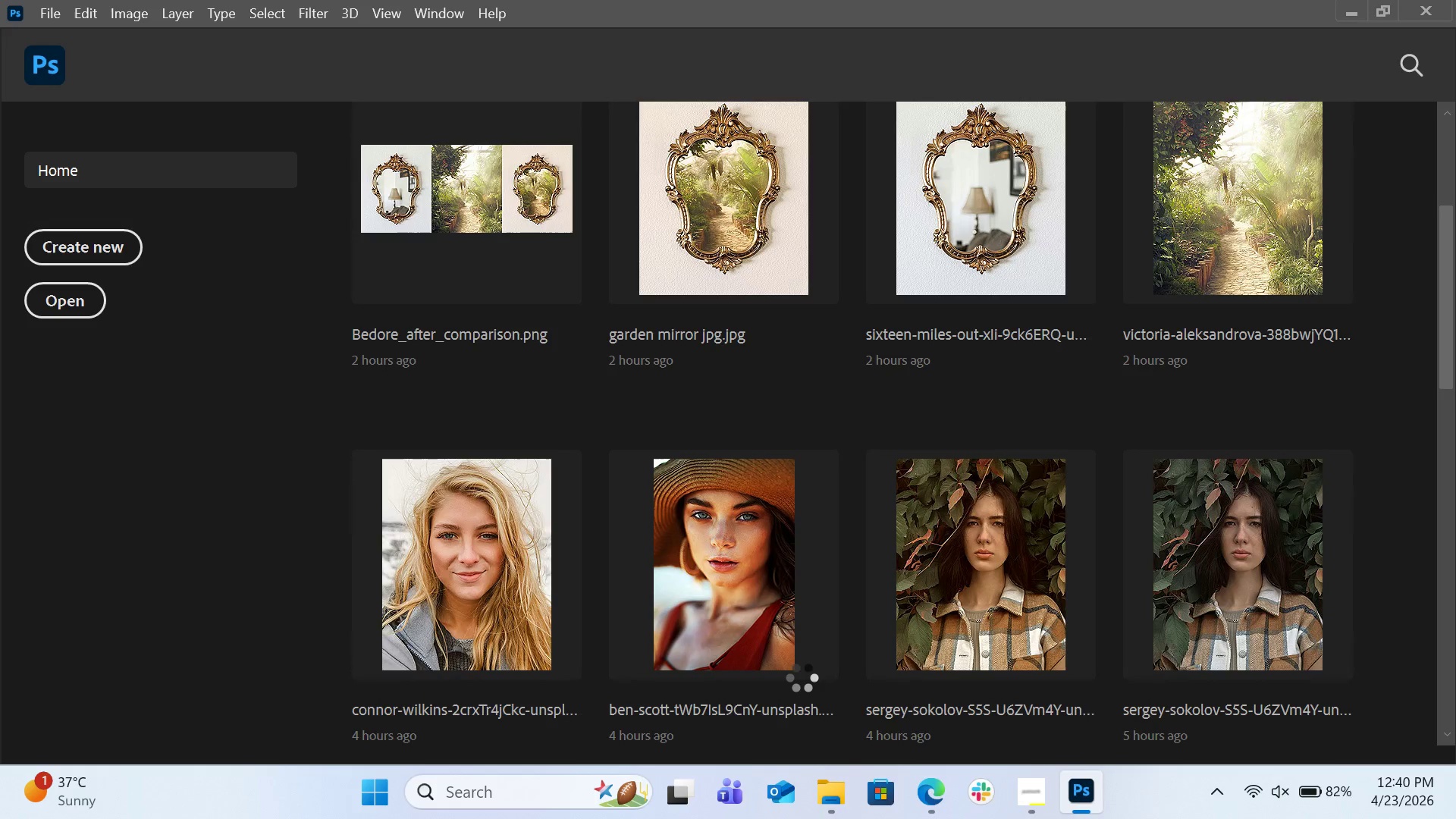 
wait(29.89)
 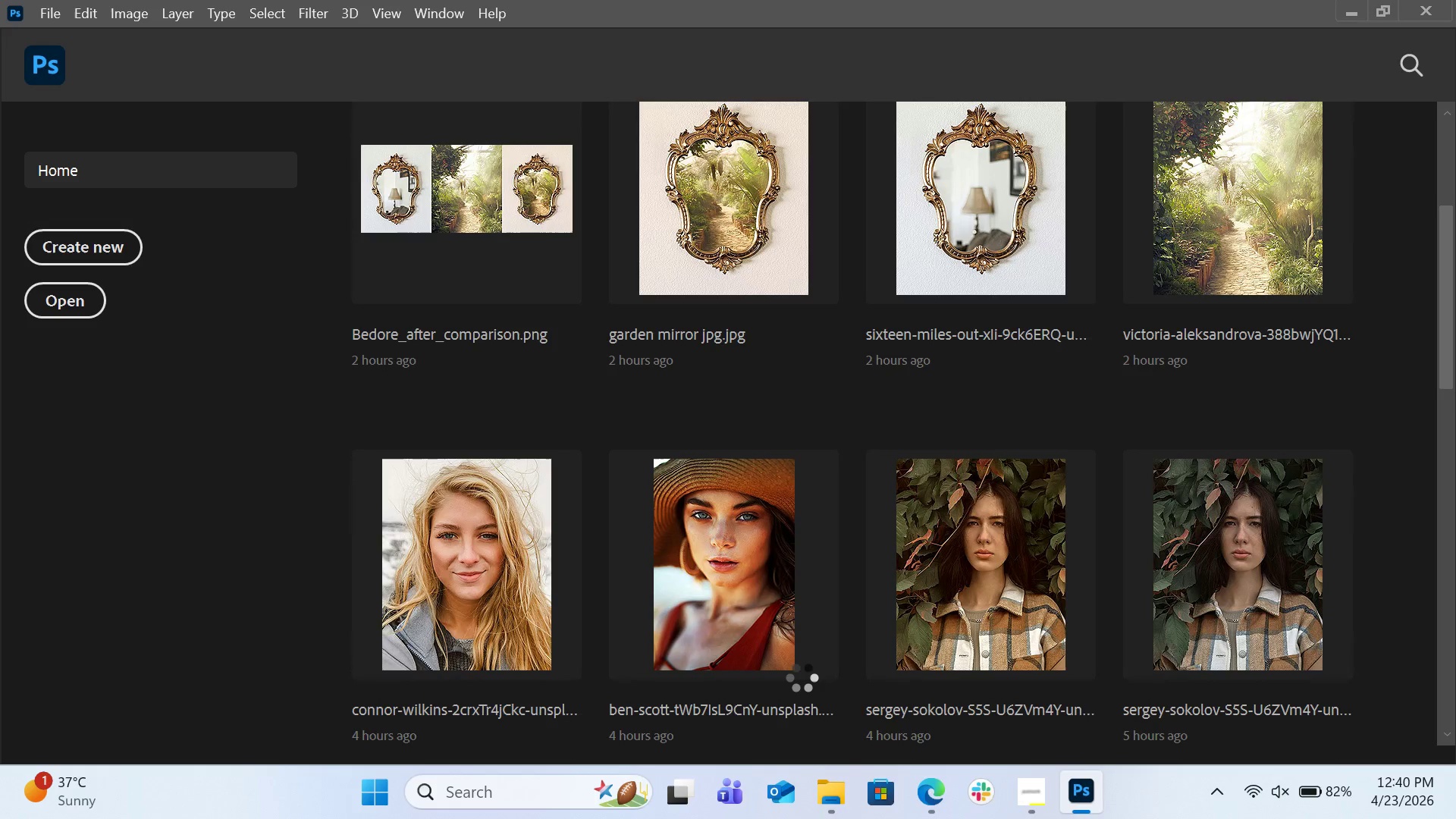 
left_click([528, 84])
 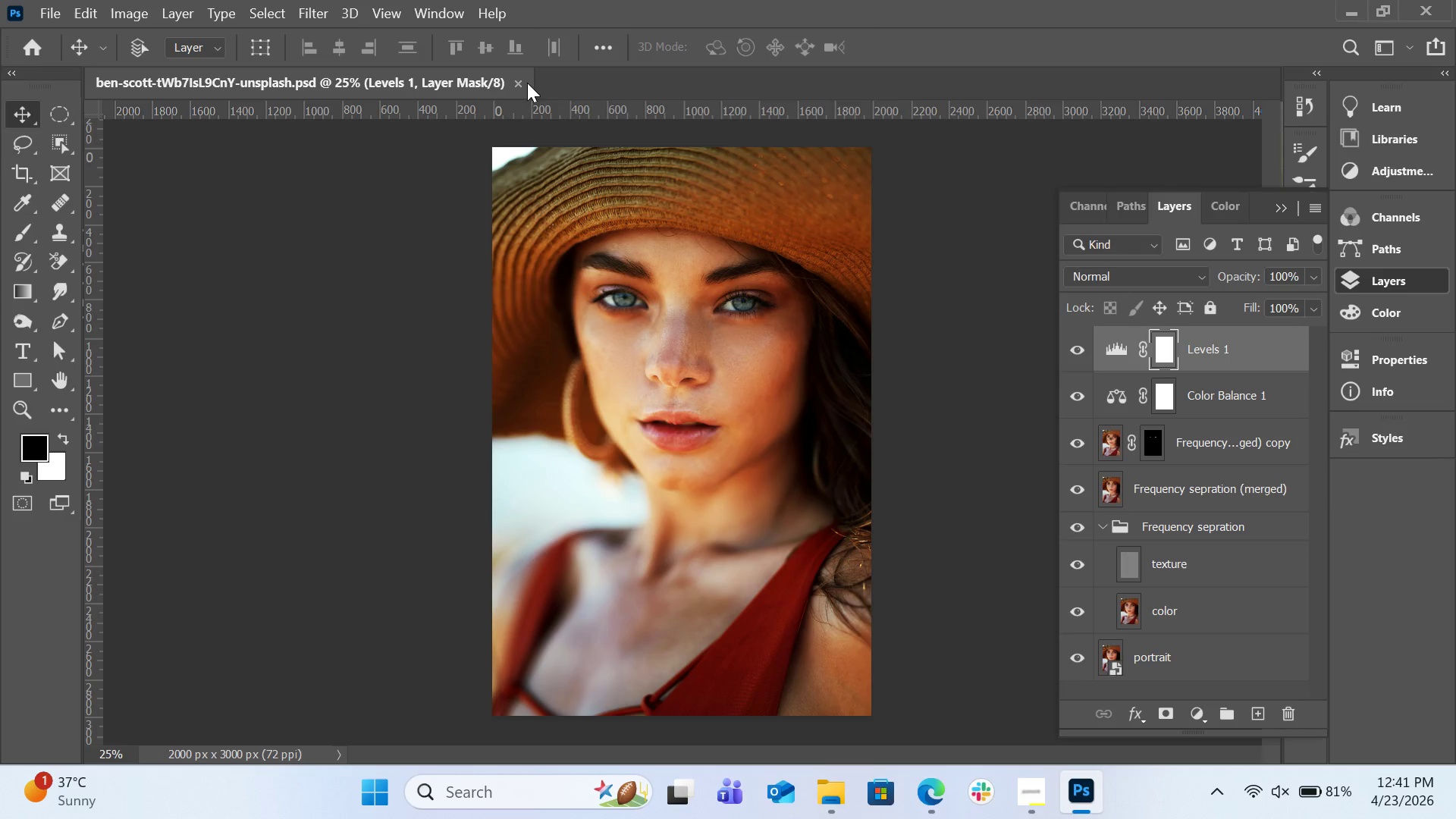 
left_click([514, 83])
 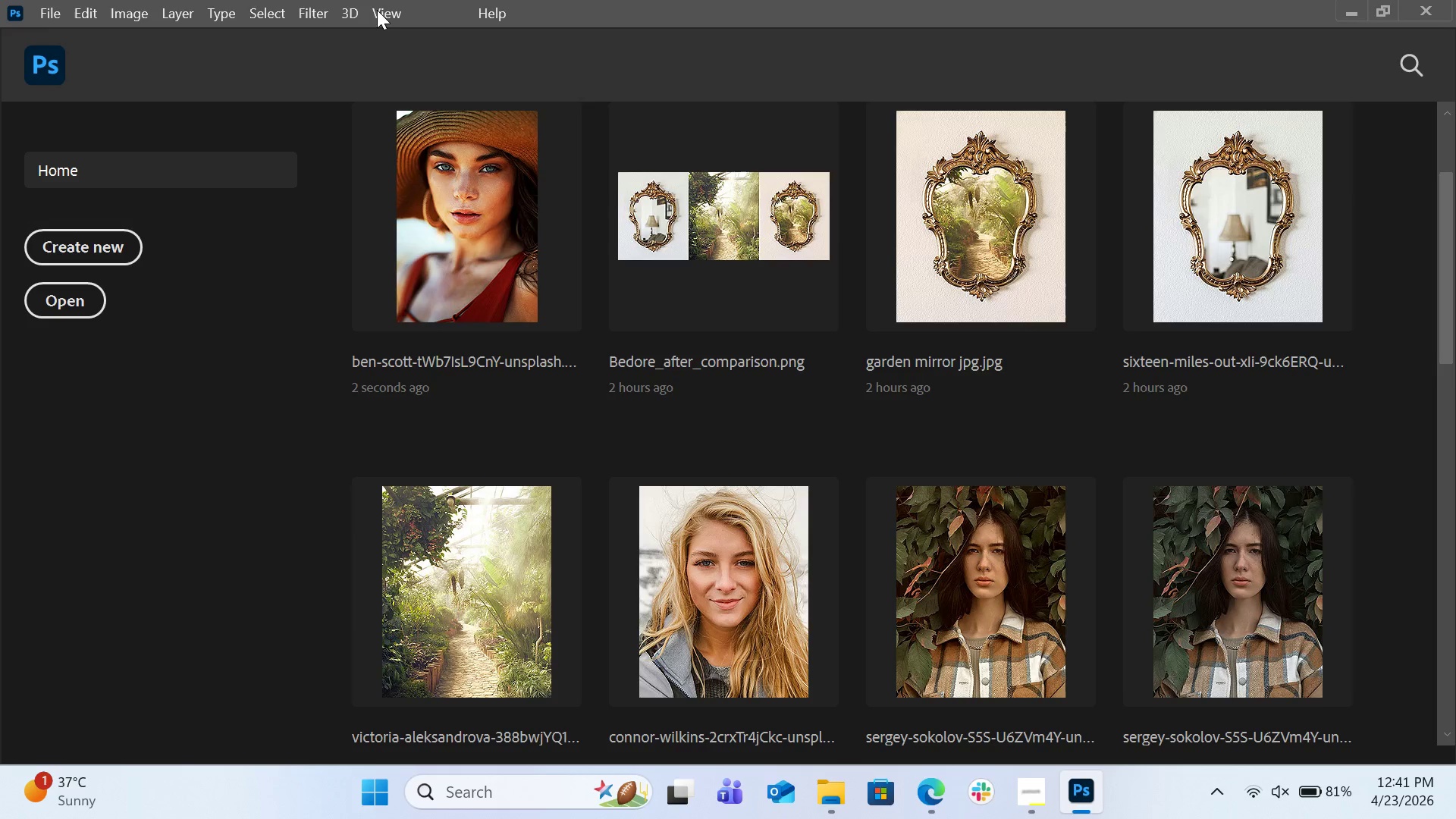 
left_click([54, 11])
 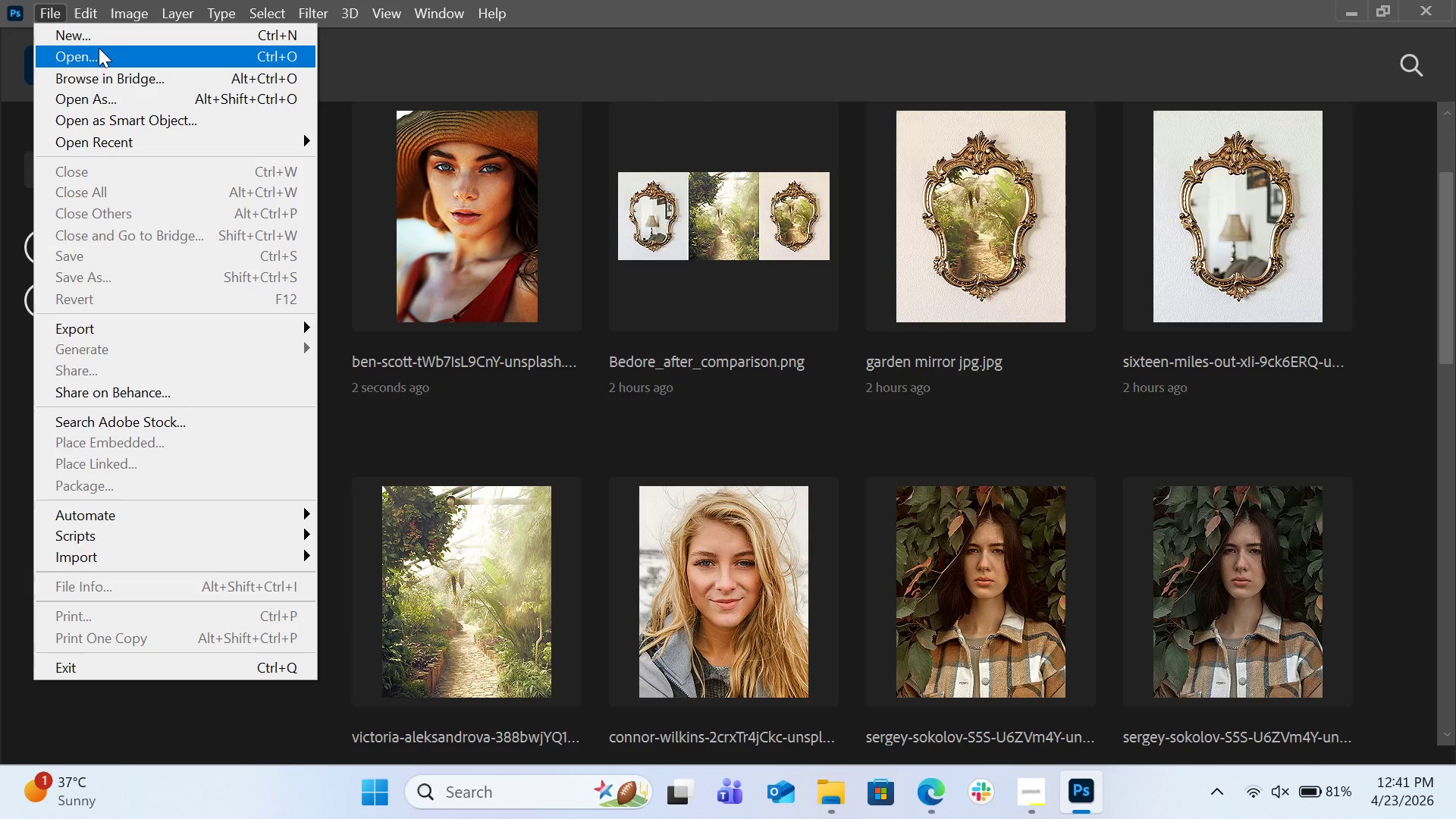 
left_click([99, 49])
 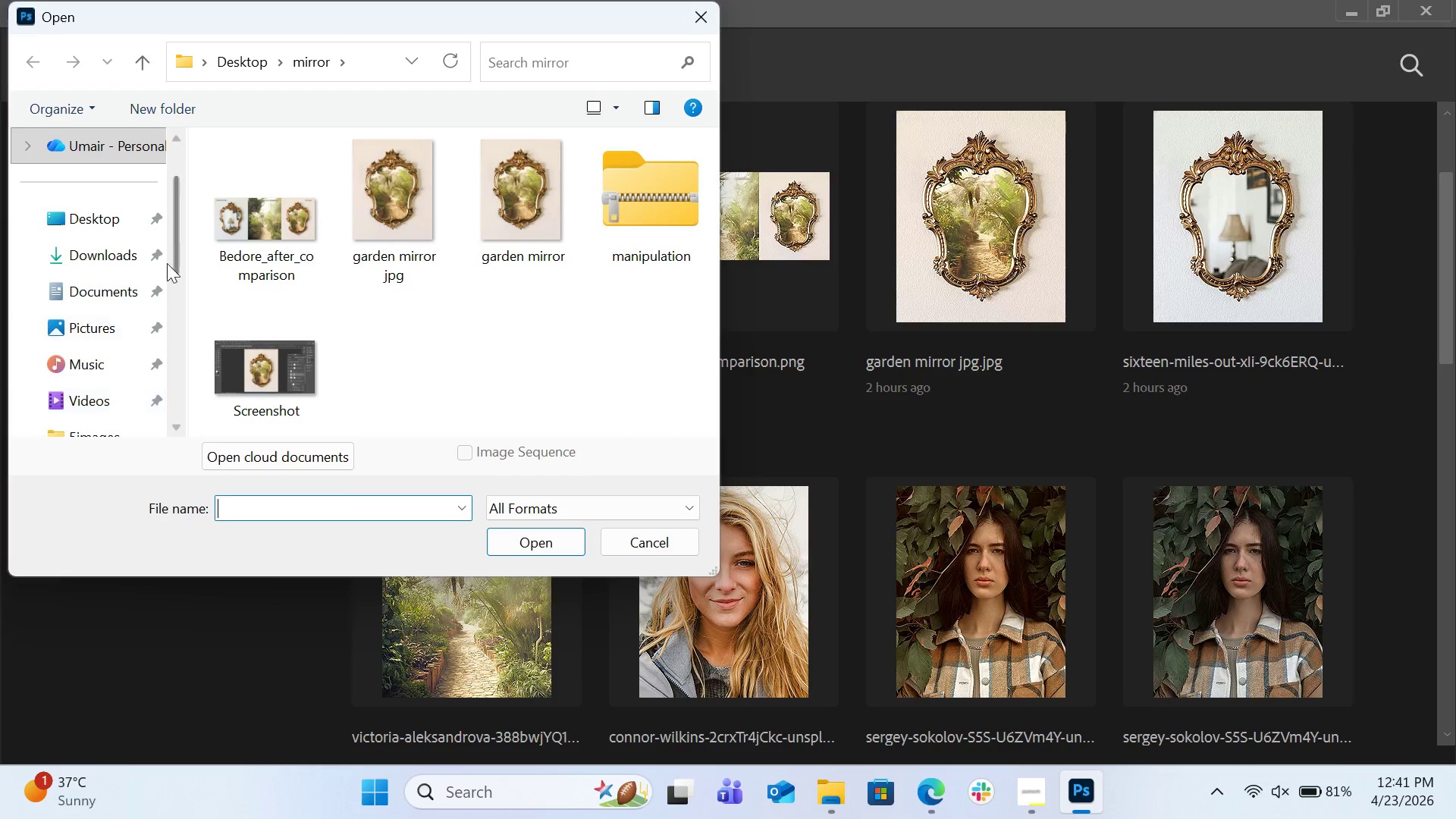 
left_click([105, 224])
 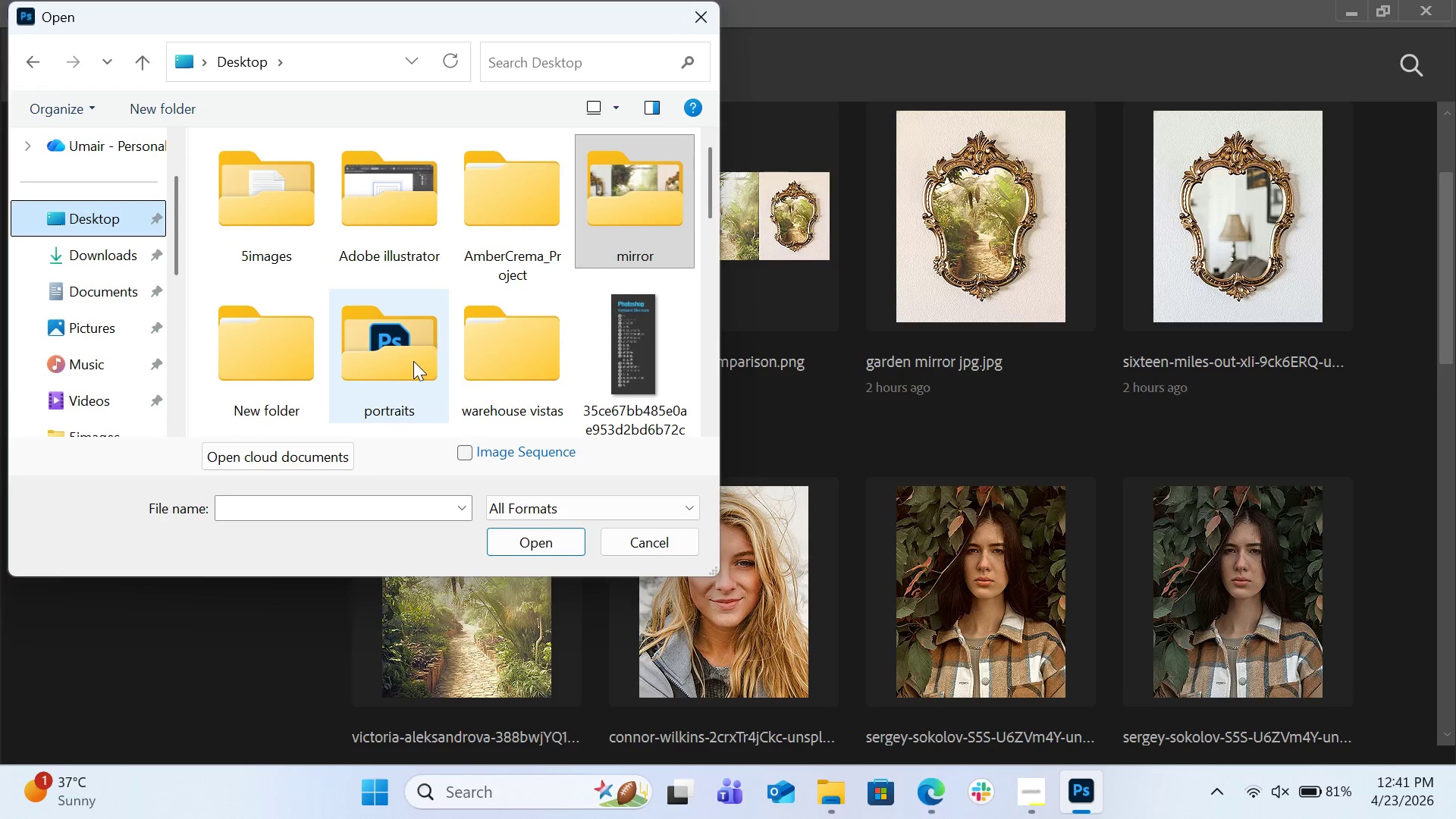 
scroll: coordinate [413, 361], scroll_direction: down, amount: 1.0
 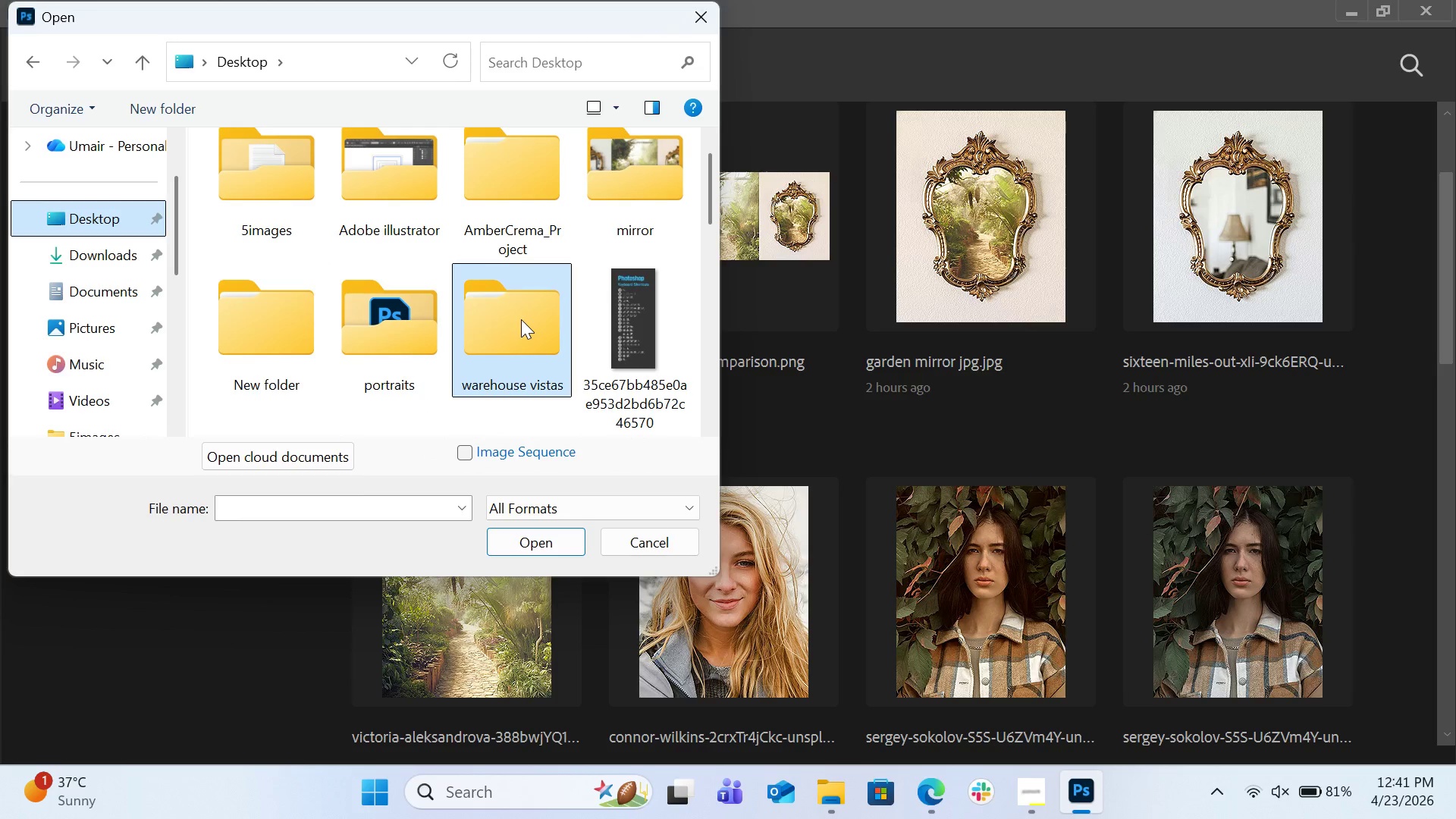 
double_click([521, 319])
 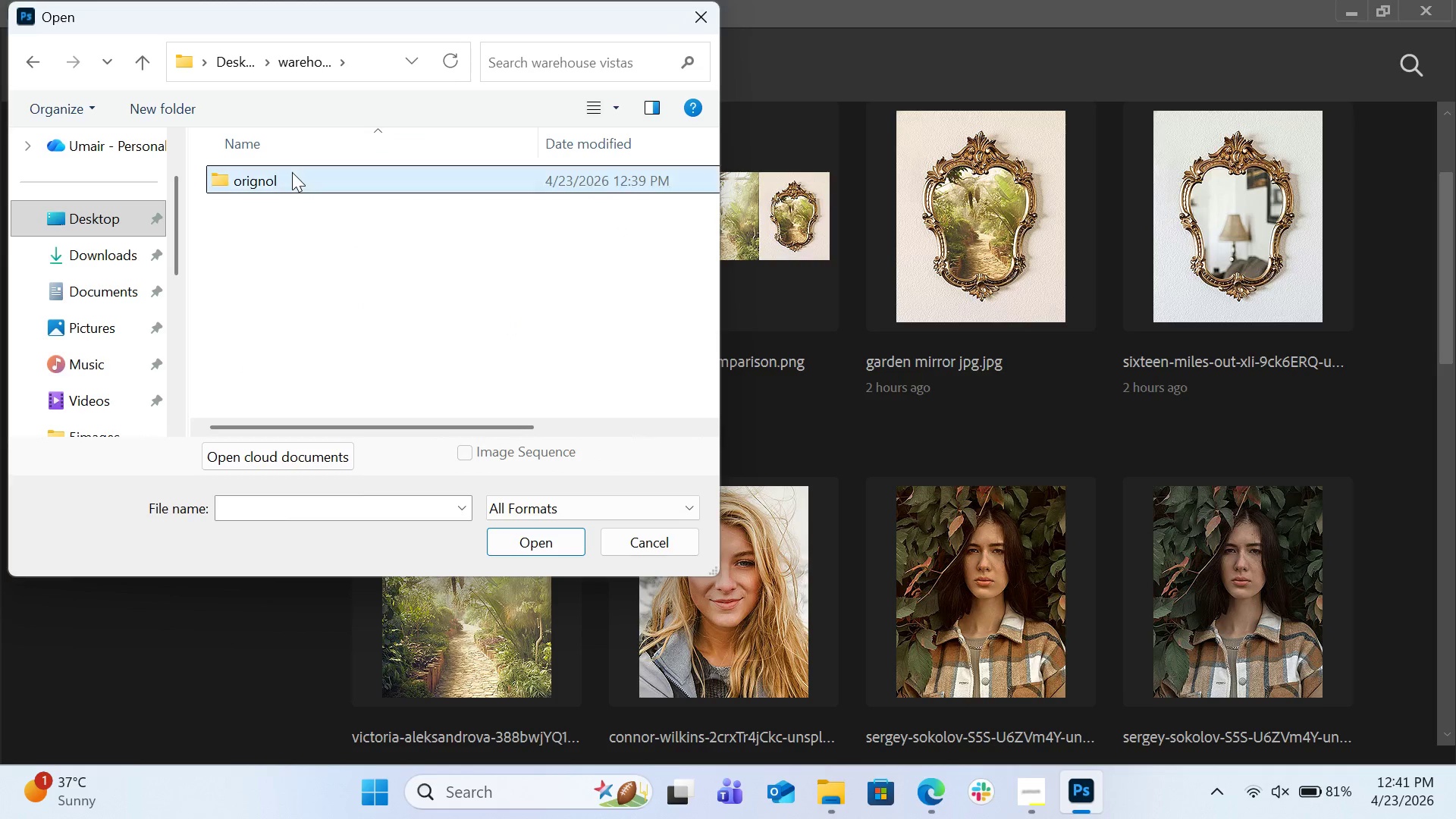 
double_click([292, 172])
 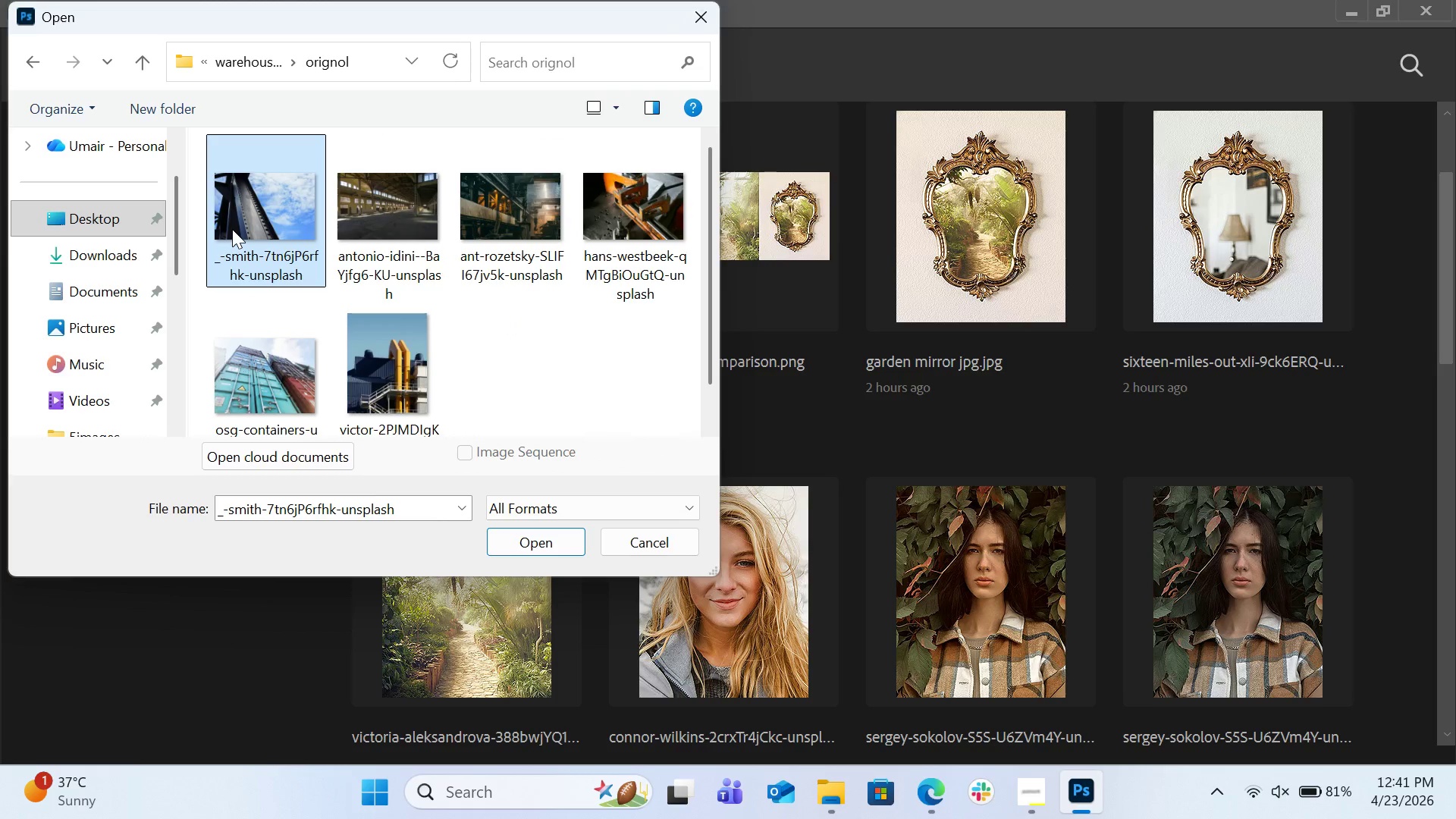 
double_click([232, 229])
 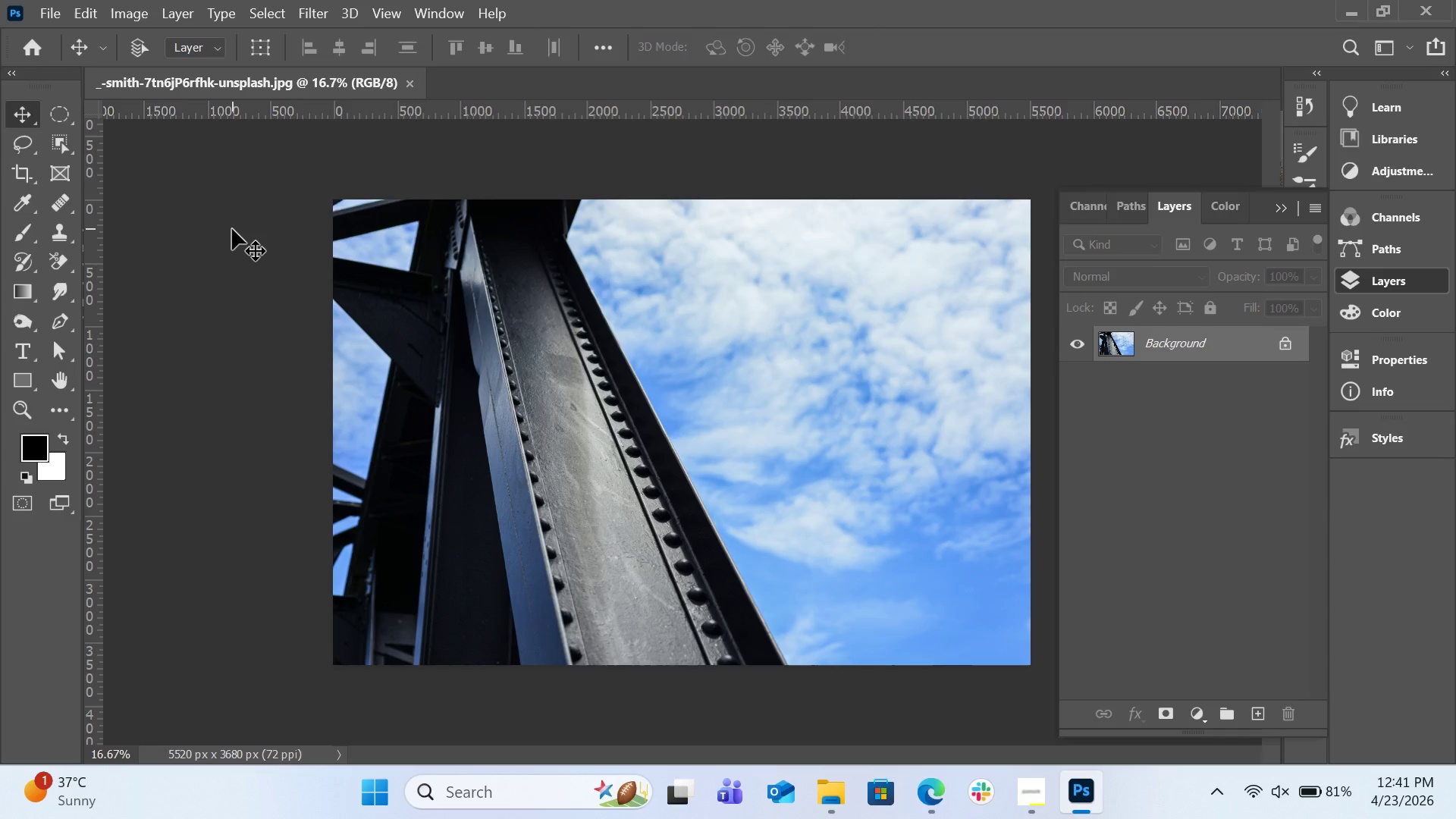 
wait(13.69)
 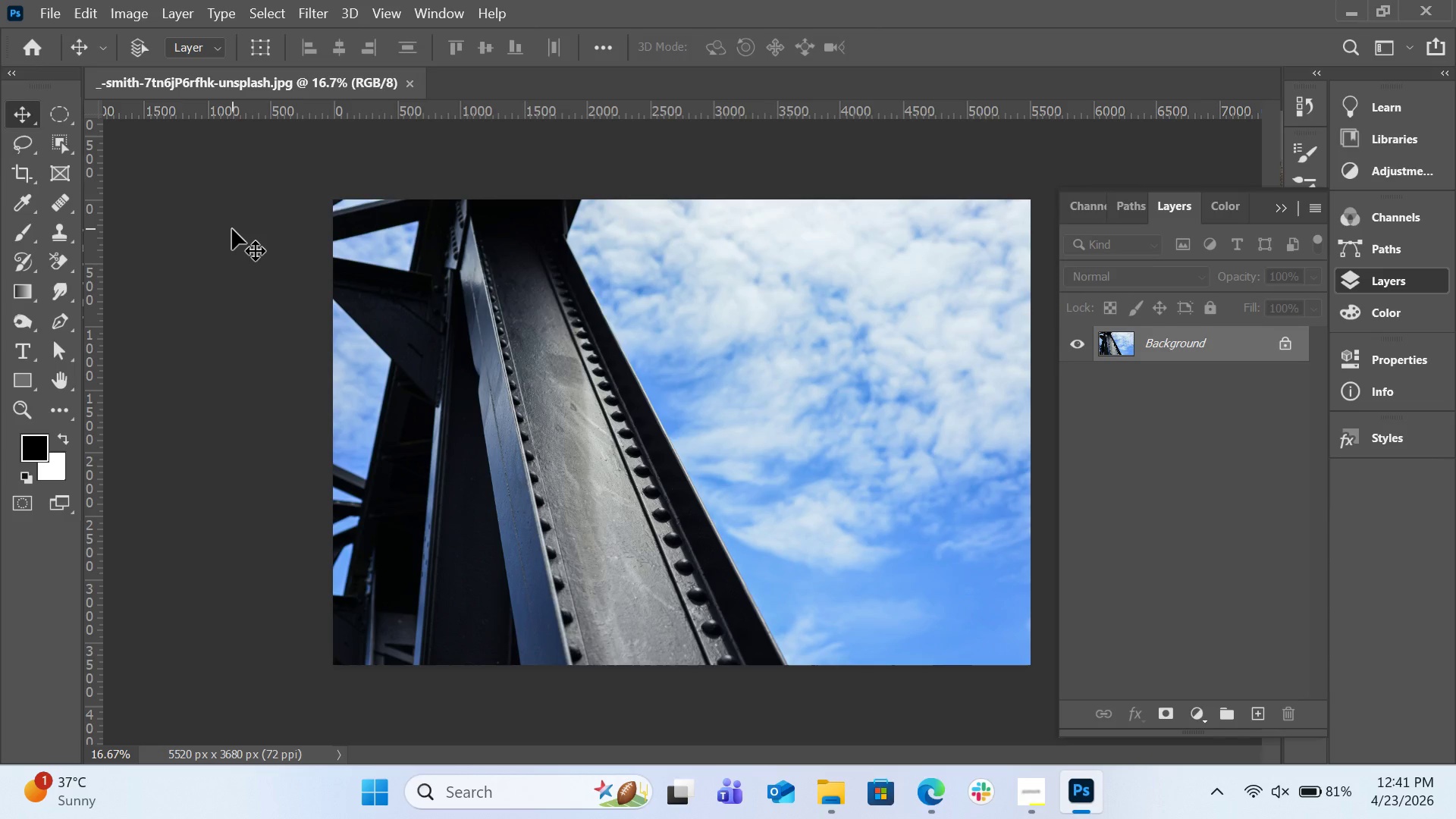 
right_click([1269, 341])
 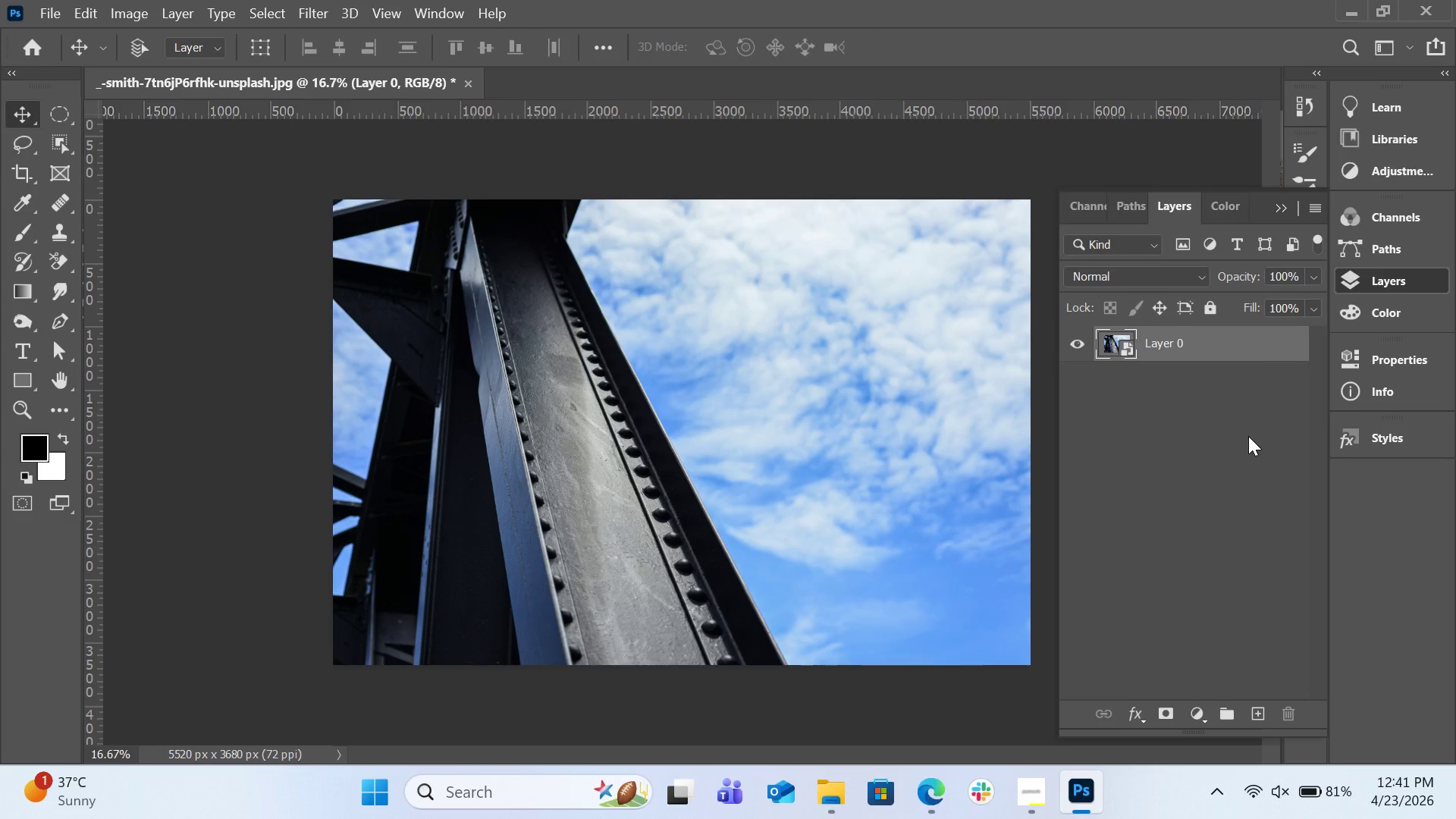 
wait(11.89)
 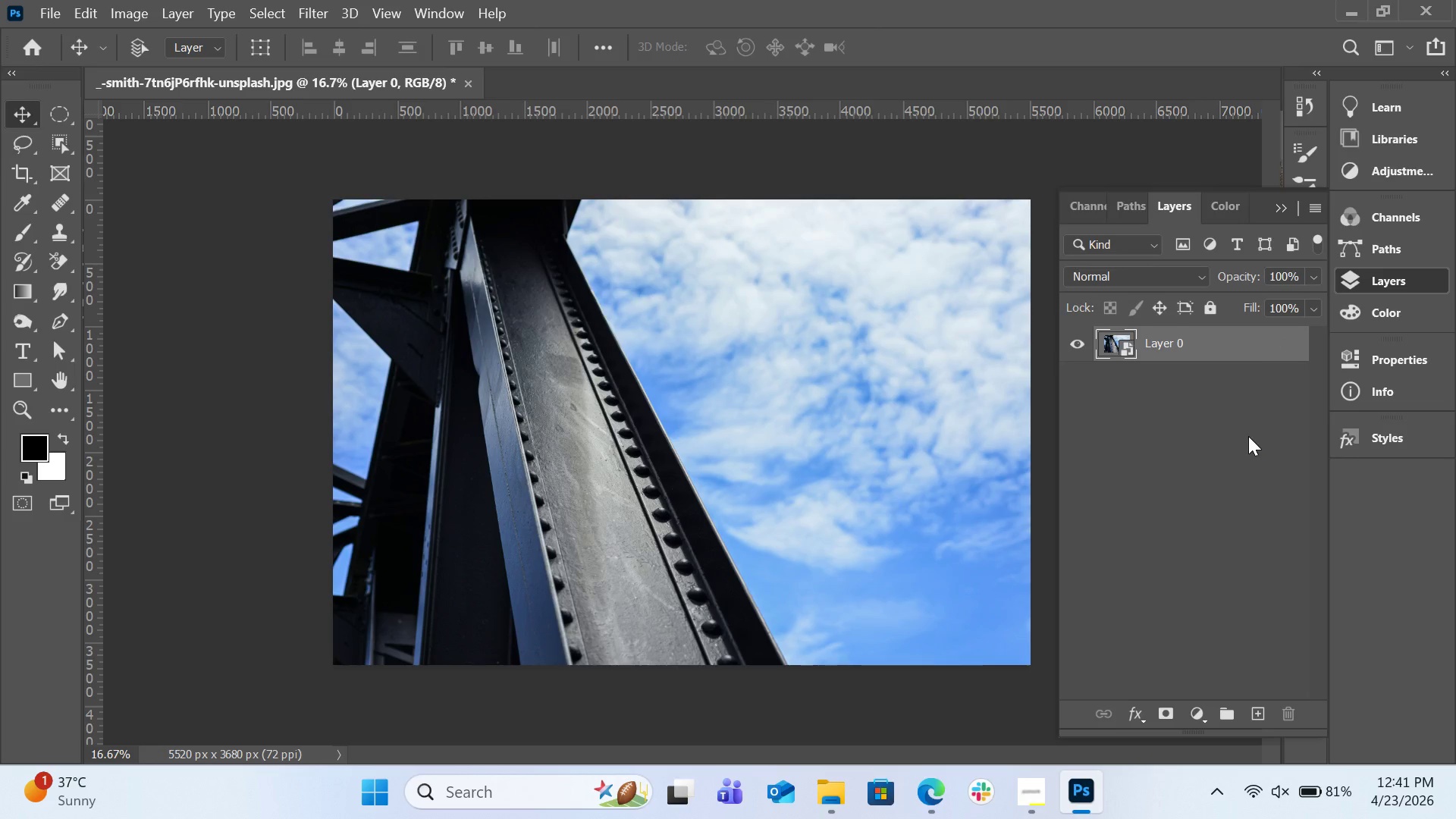 
double_click([1176, 341])
 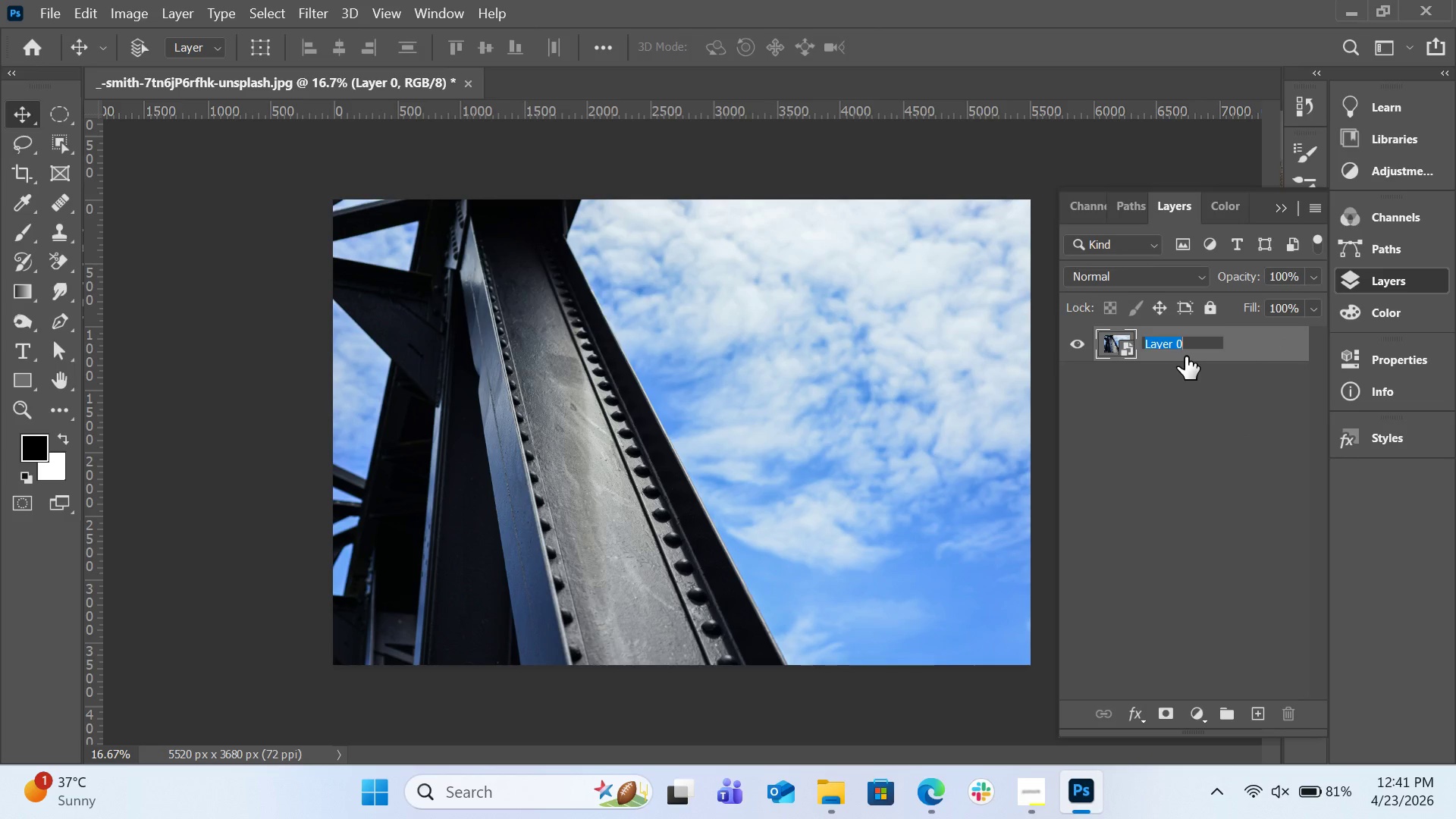 
type(silver)
key(Backspace)
key(Backspace)
key(Backspace)
key(Backspace)
type(teel)
key(Backspace)
key(Backspace)
key(Backspace)
key(Backspace)
key(Backspace)
type(teel)
 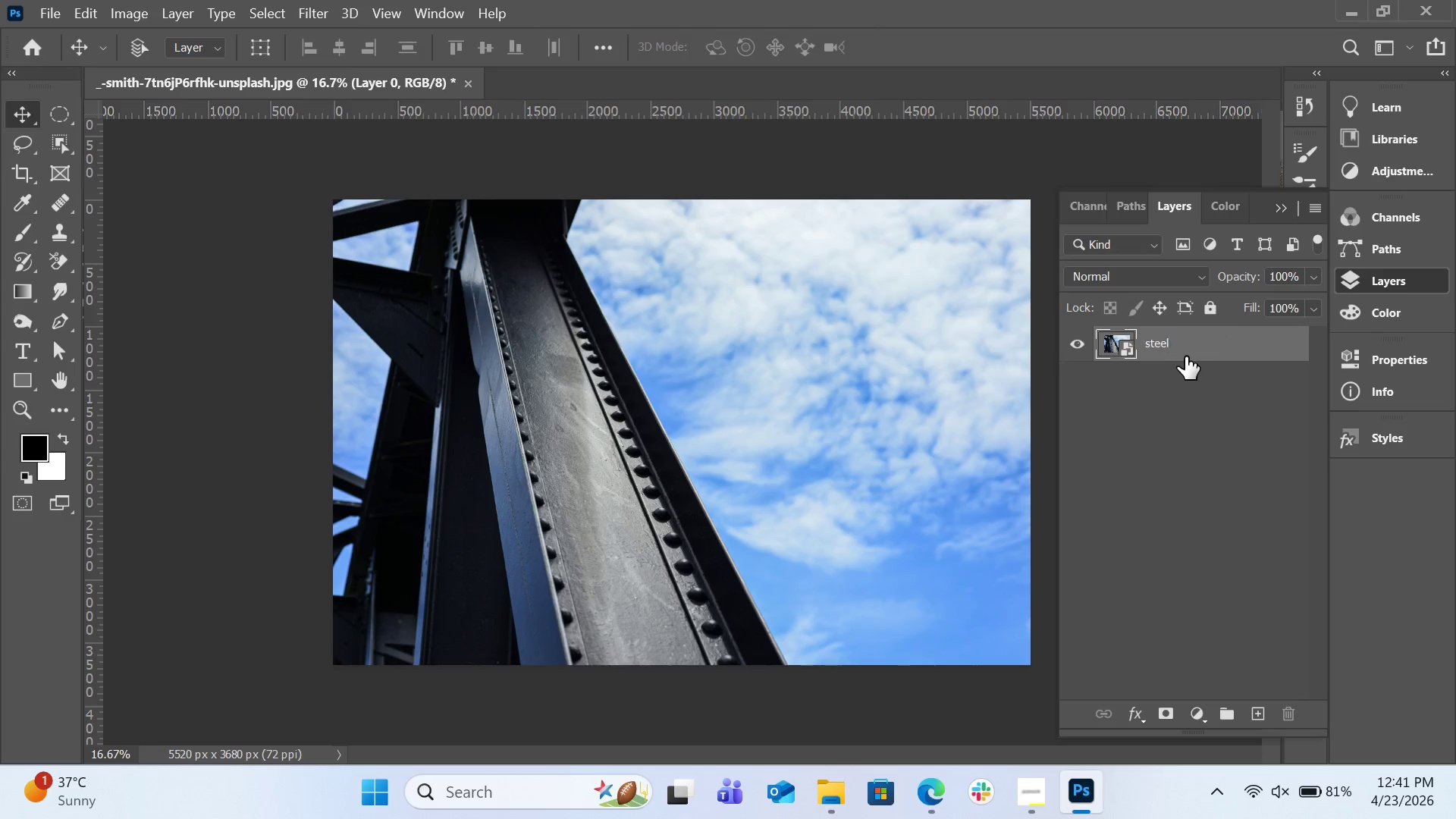 
key(Enter)
 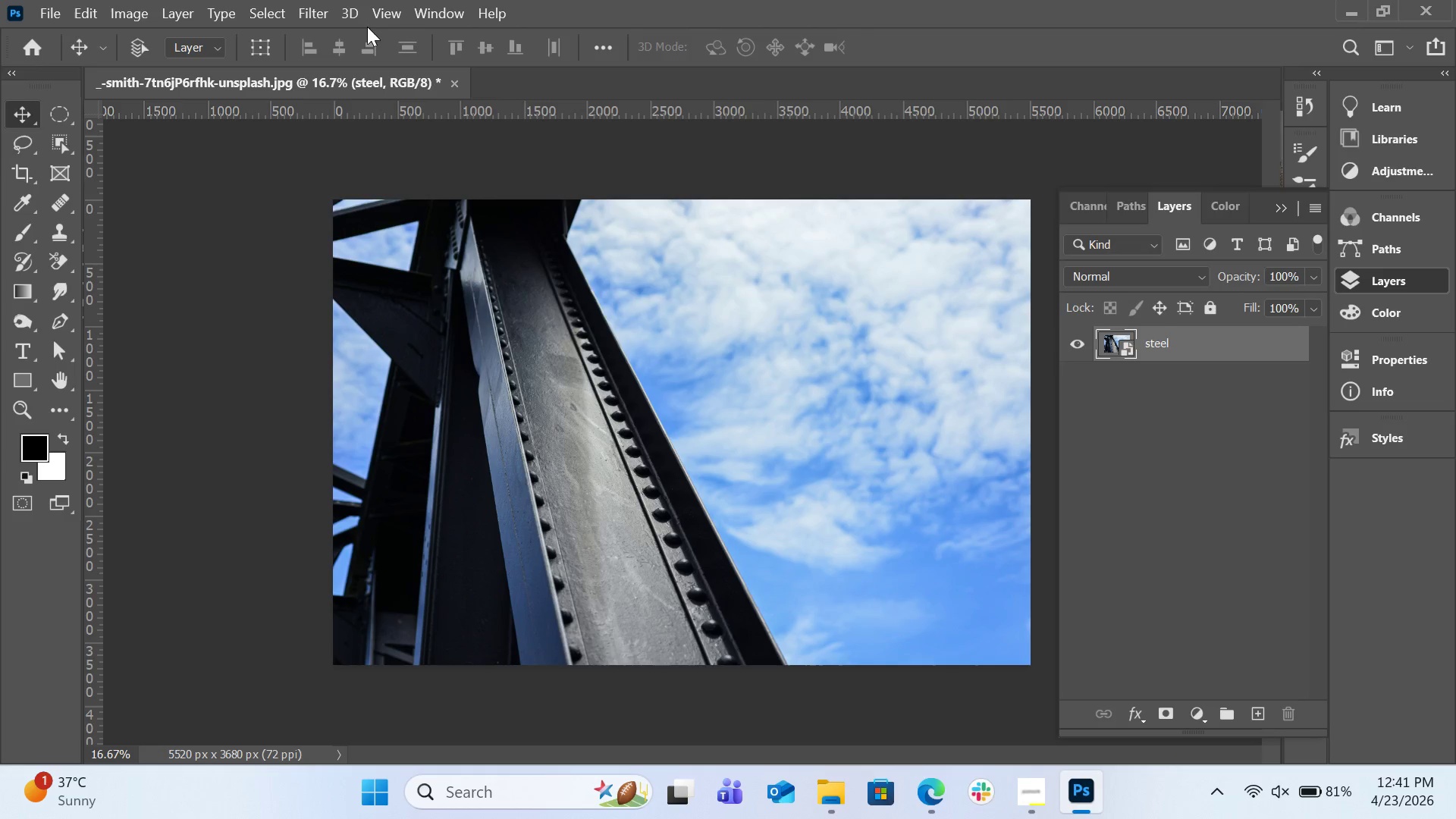 
left_click([372, 18])
 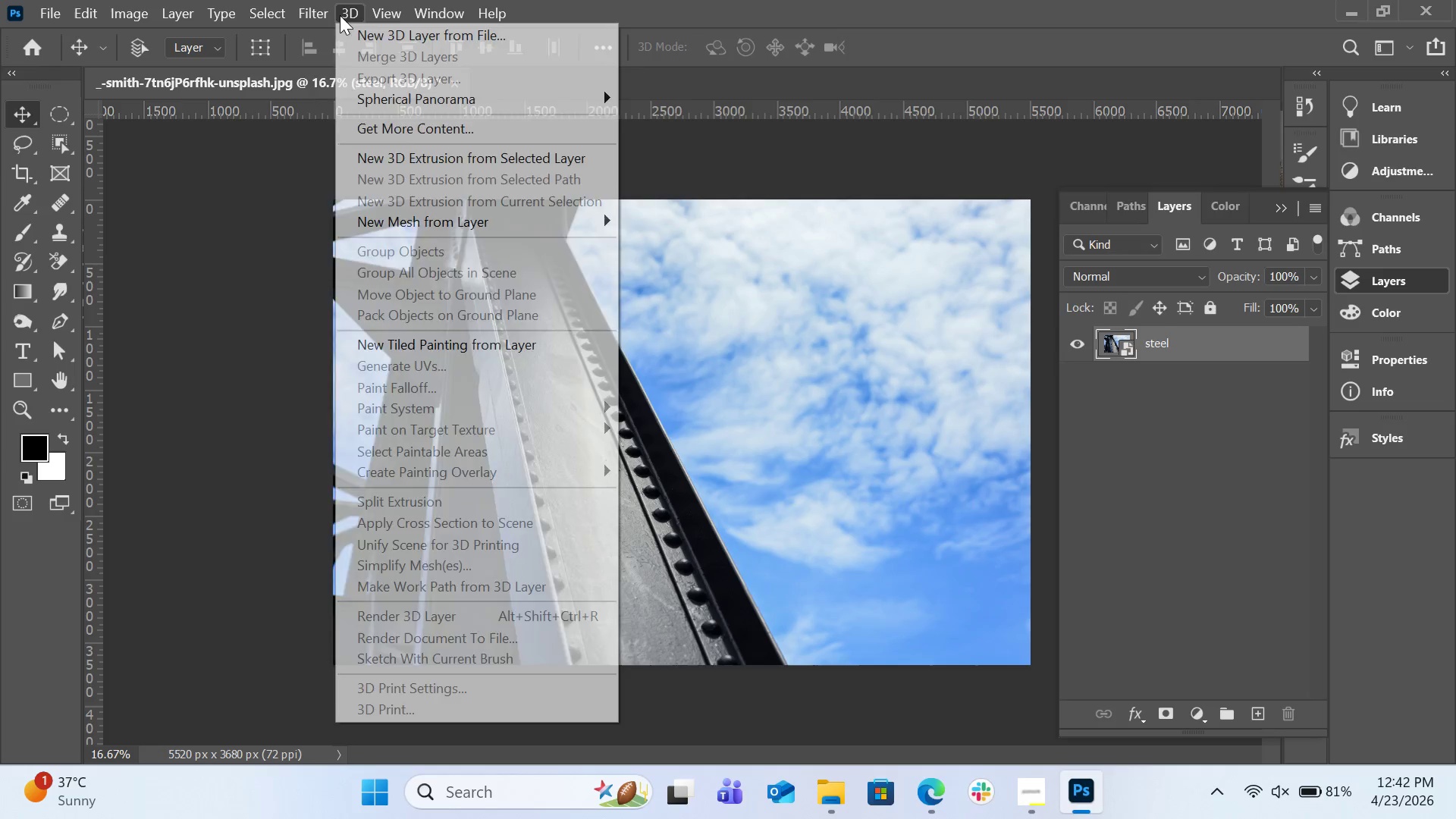 
mouse_move([328, 38])
 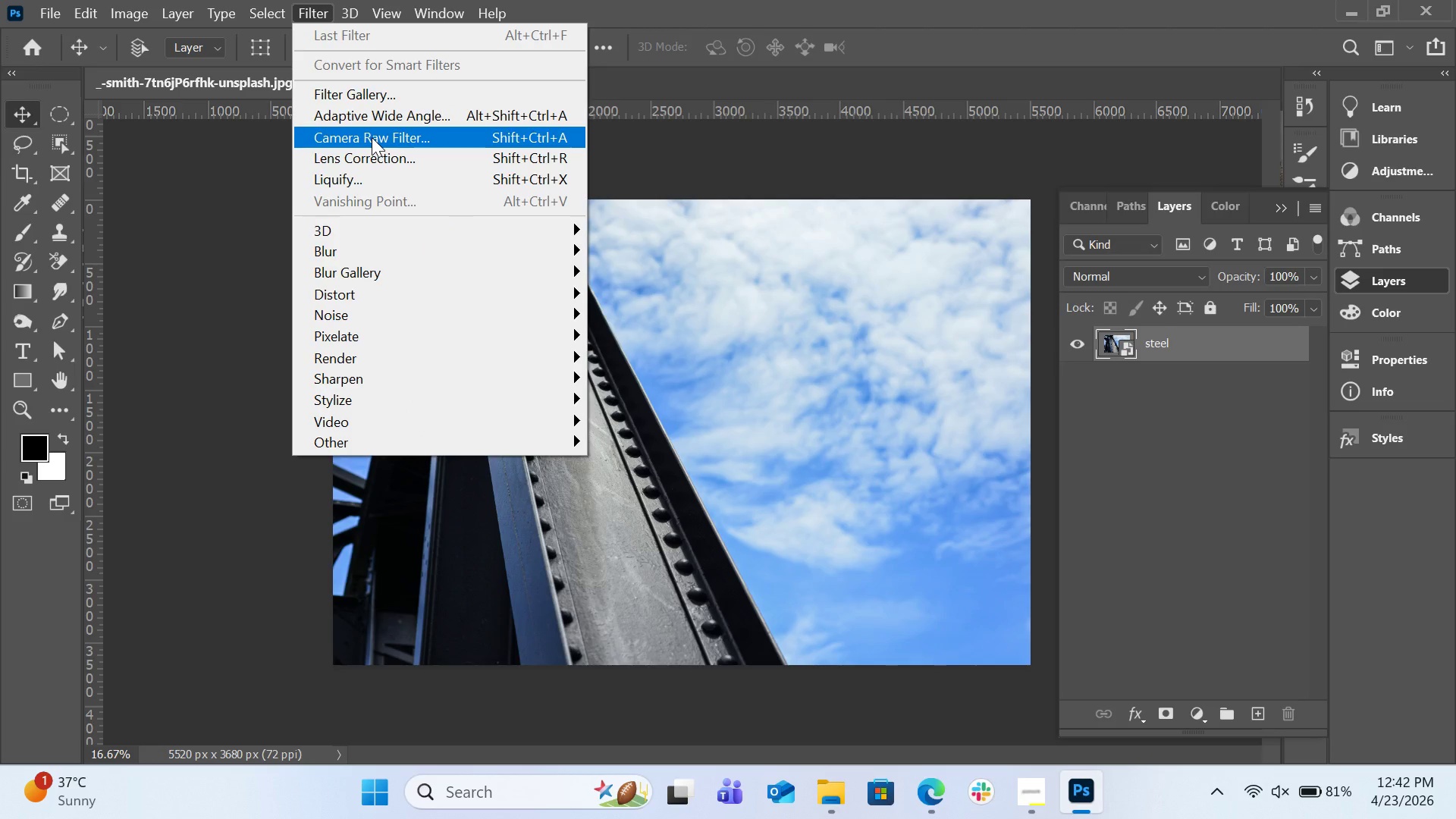 
left_click([372, 137])
 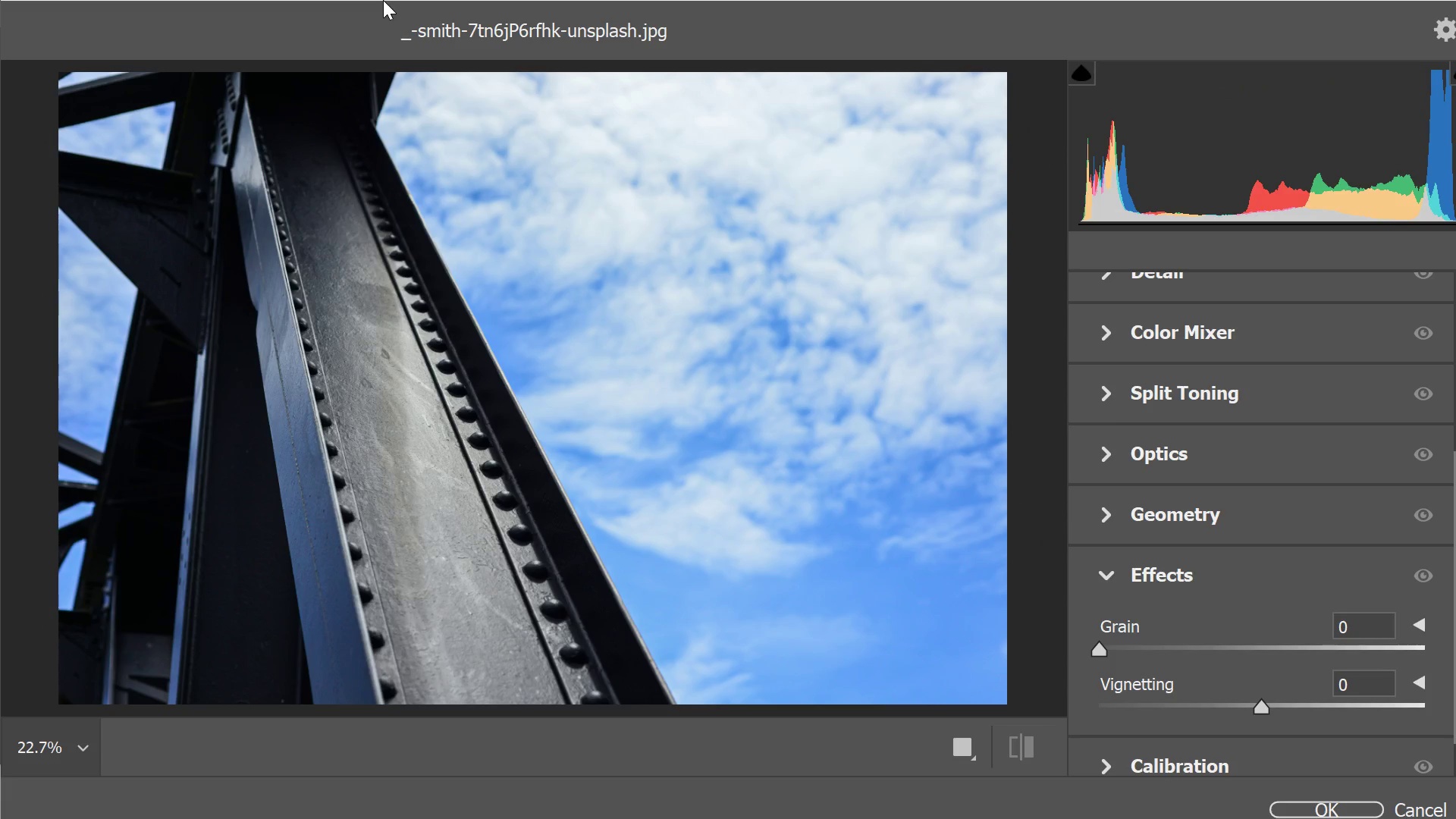 
wait(12.12)
 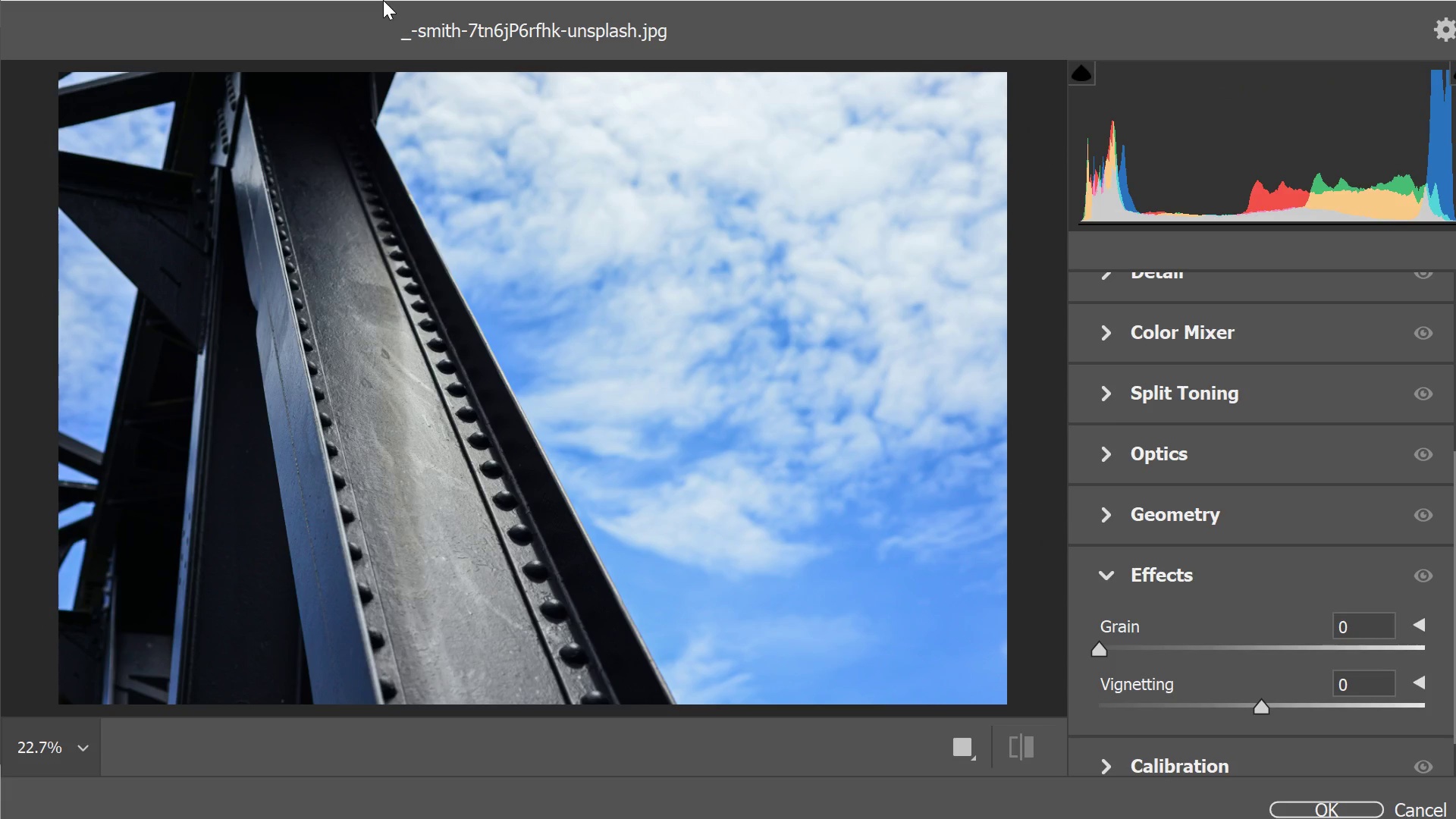 
scroll: coordinate [1228, 482], scroll_direction: none, amount: 0.0
 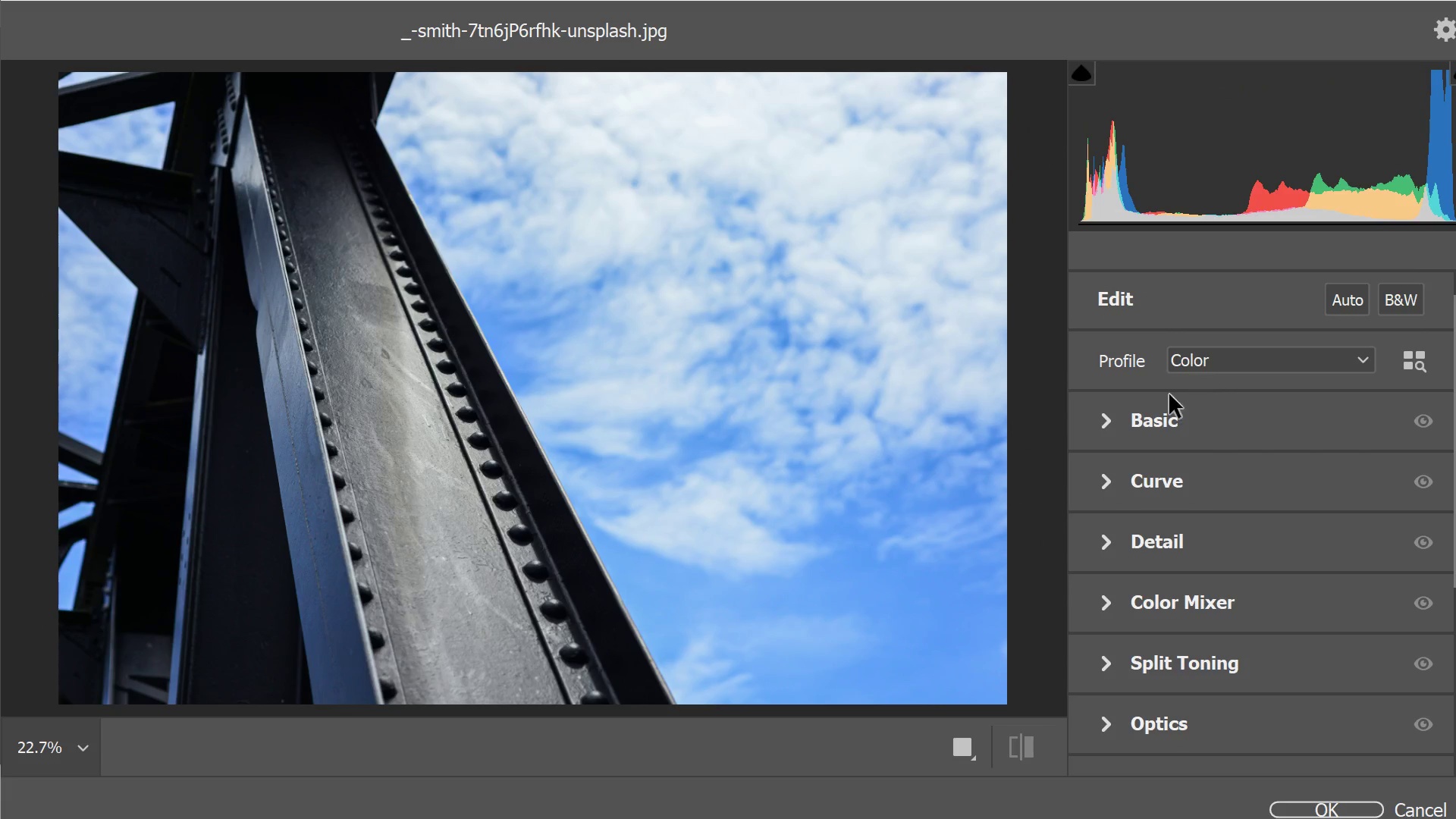 
left_click([1122, 419])
 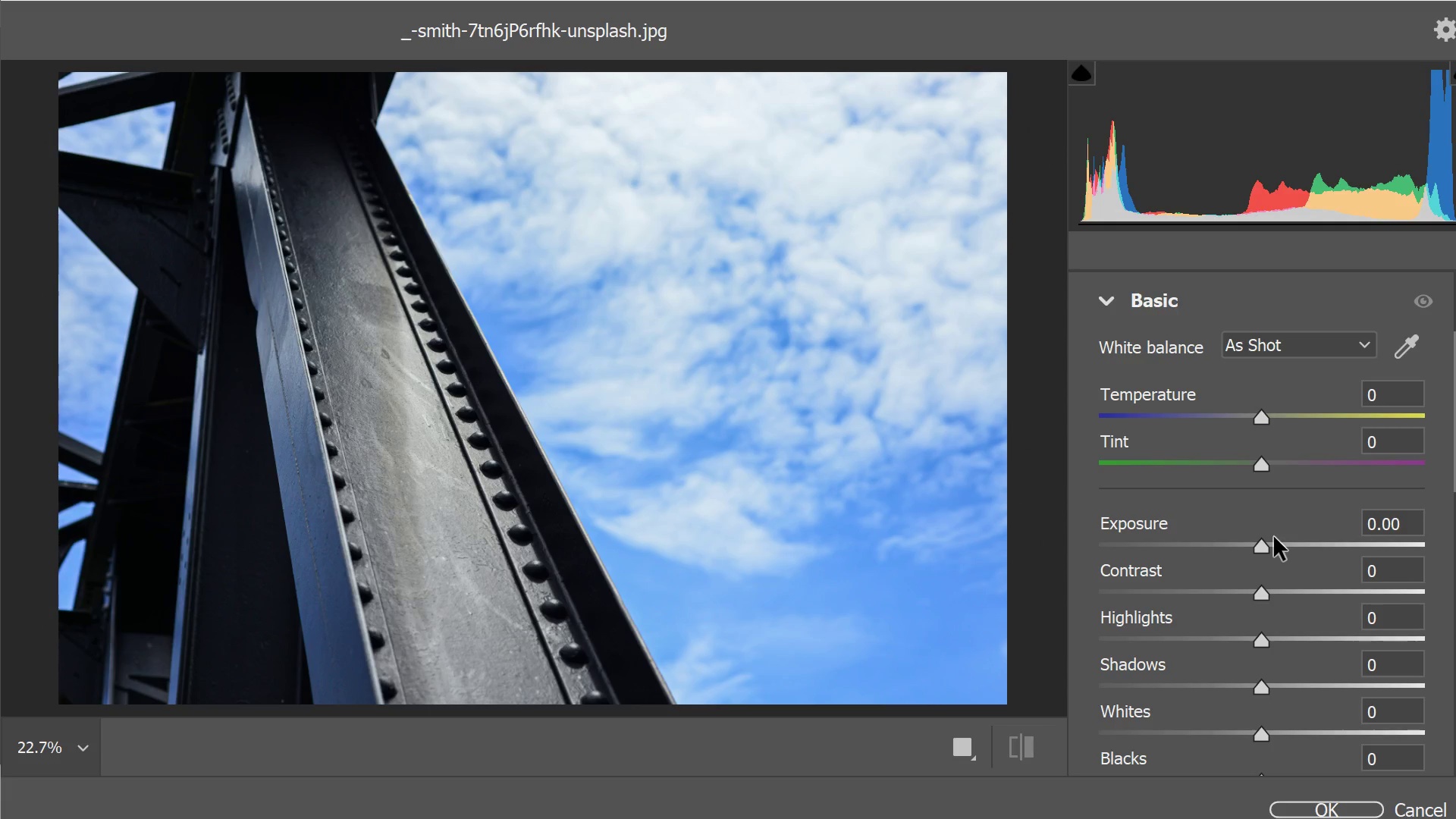 
left_click_drag(start_coordinate=[1261, 547], to_coordinate=[1252, 550])
 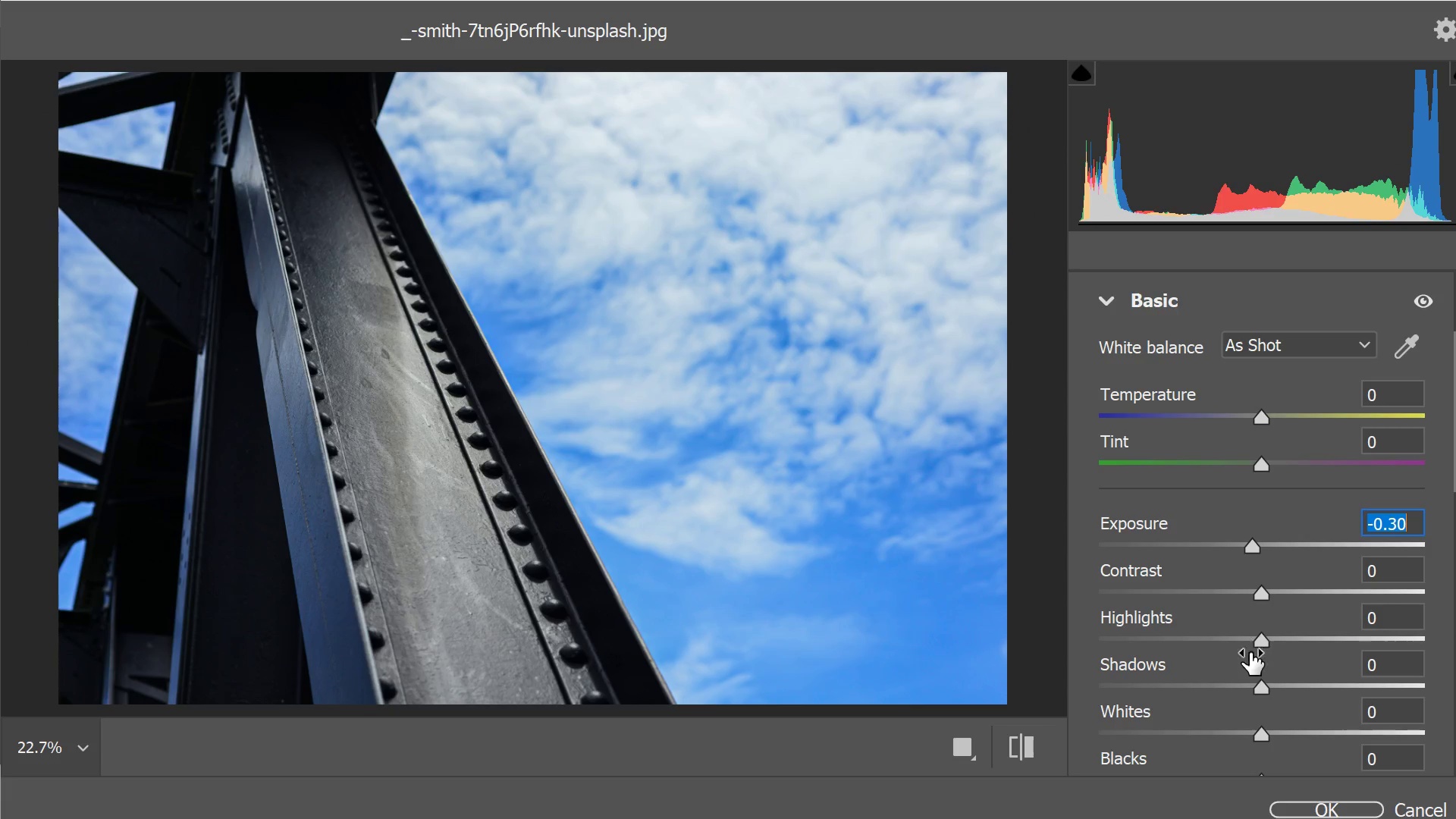 
left_click_drag(start_coordinate=[1263, 686], to_coordinate=[1281, 686])
 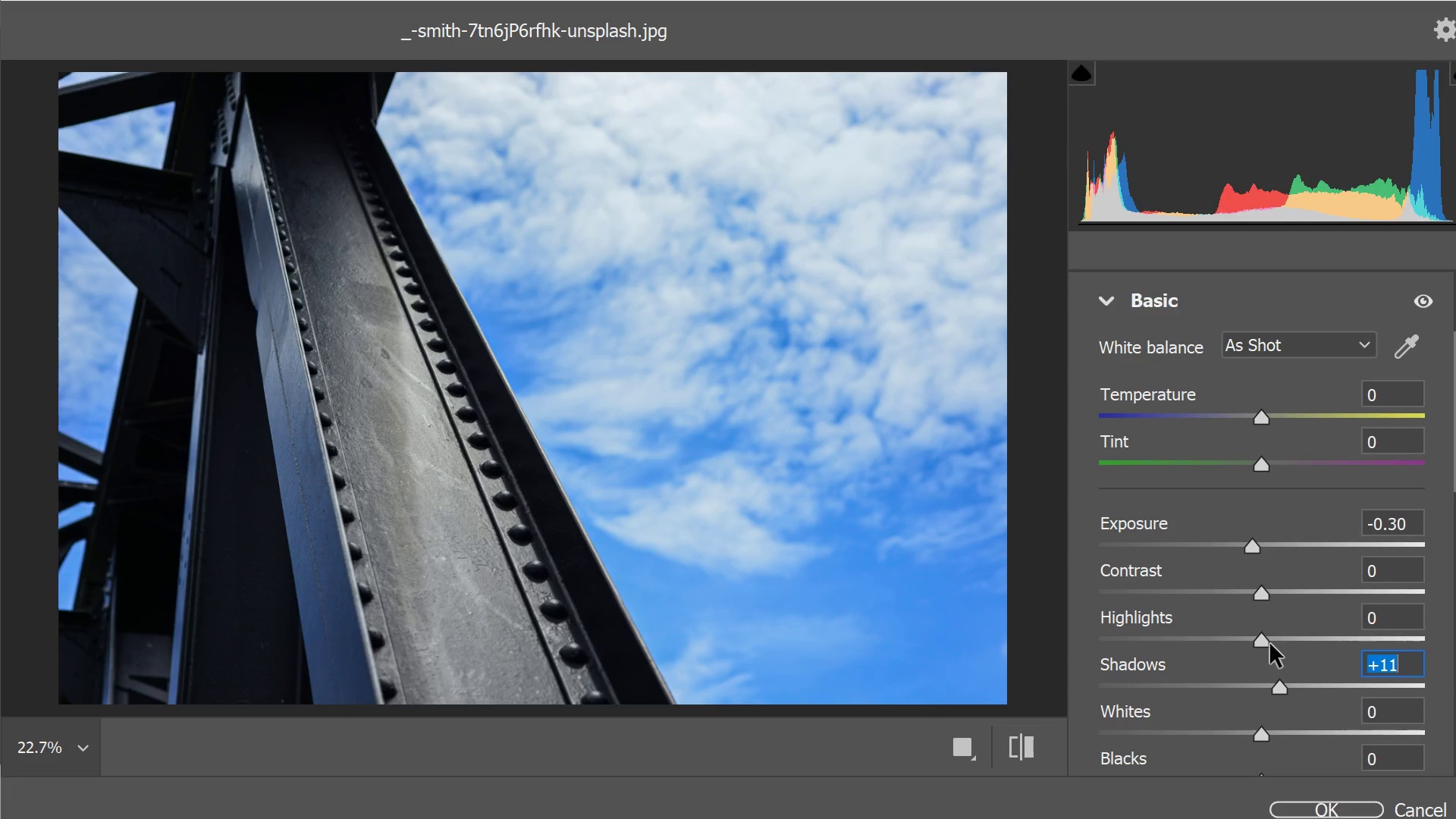 
scroll: coordinate [1269, 642], scroll_direction: down, amount: 1.0
 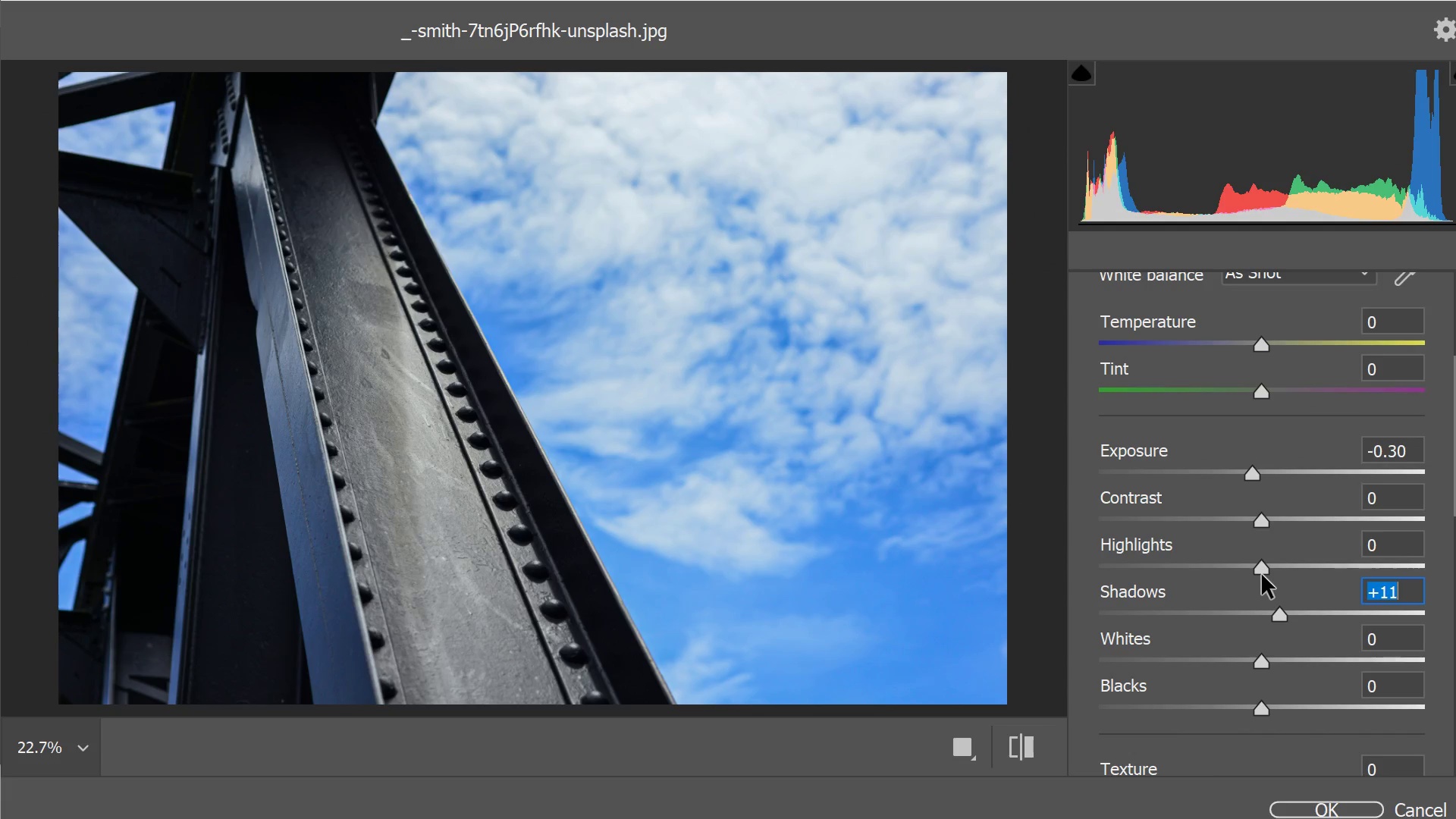 
left_click_drag(start_coordinate=[1262, 571], to_coordinate=[1245, 574])
 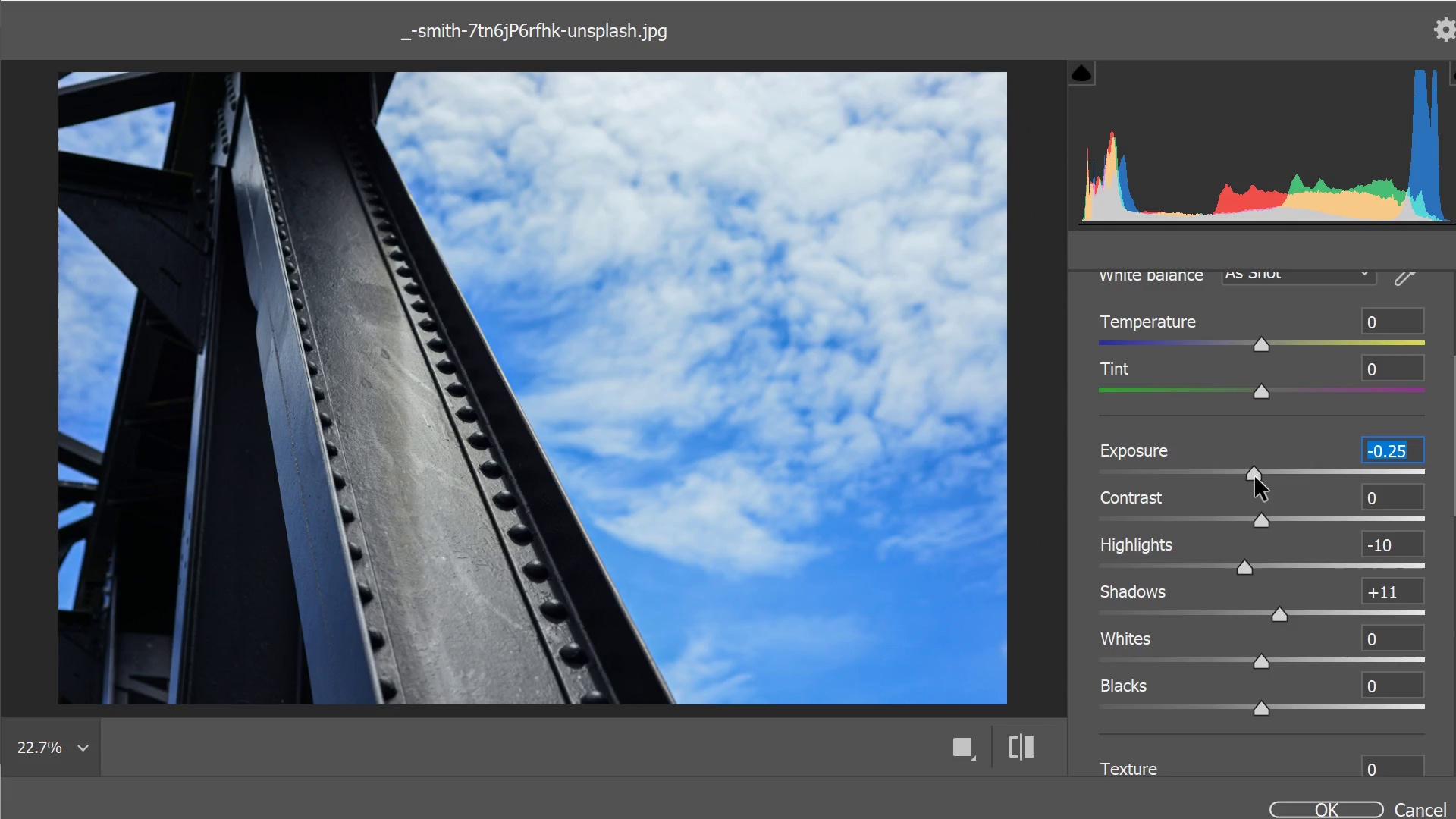 
wait(25.13)
 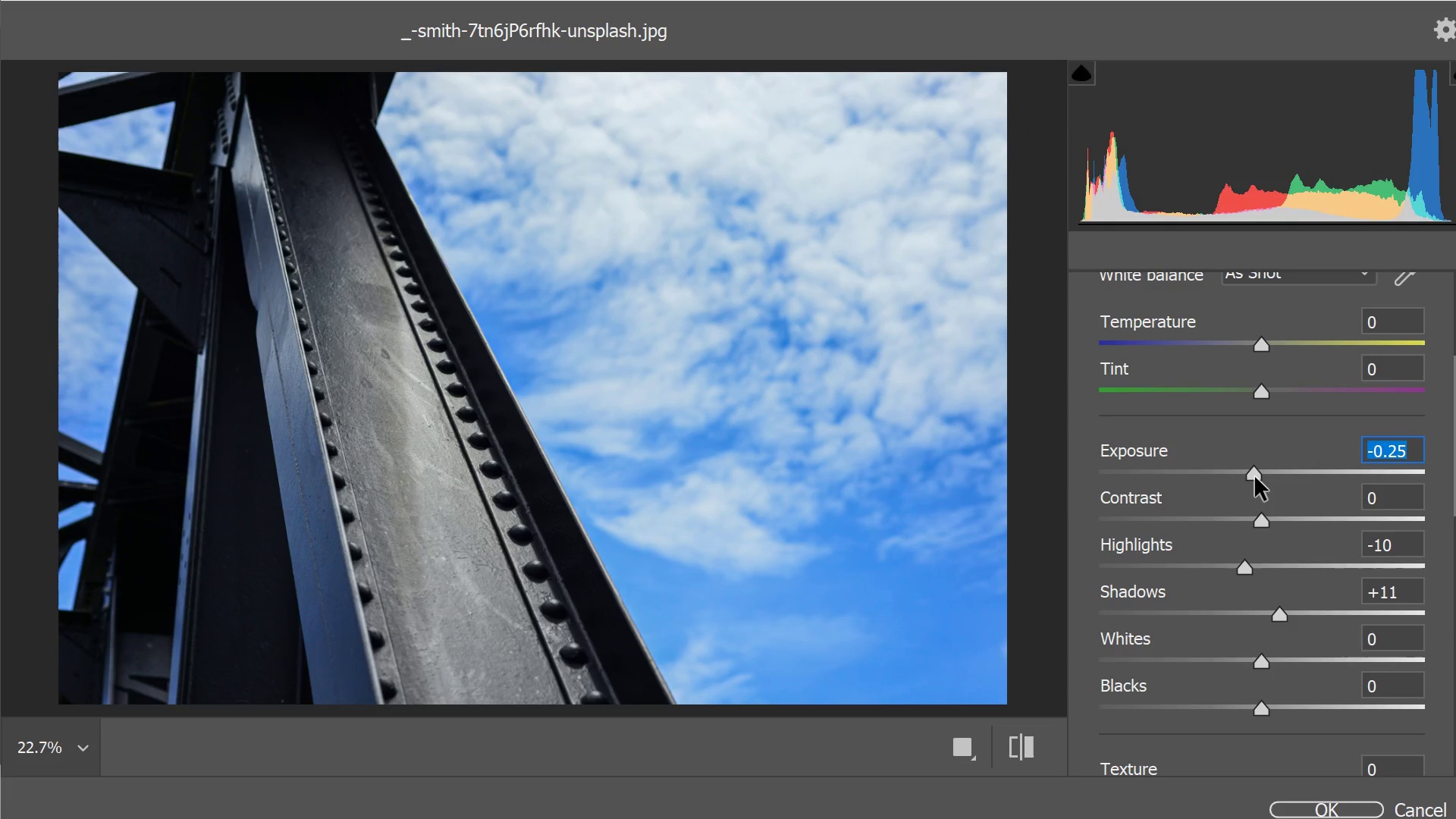 
mouse_move([1307, 786])
 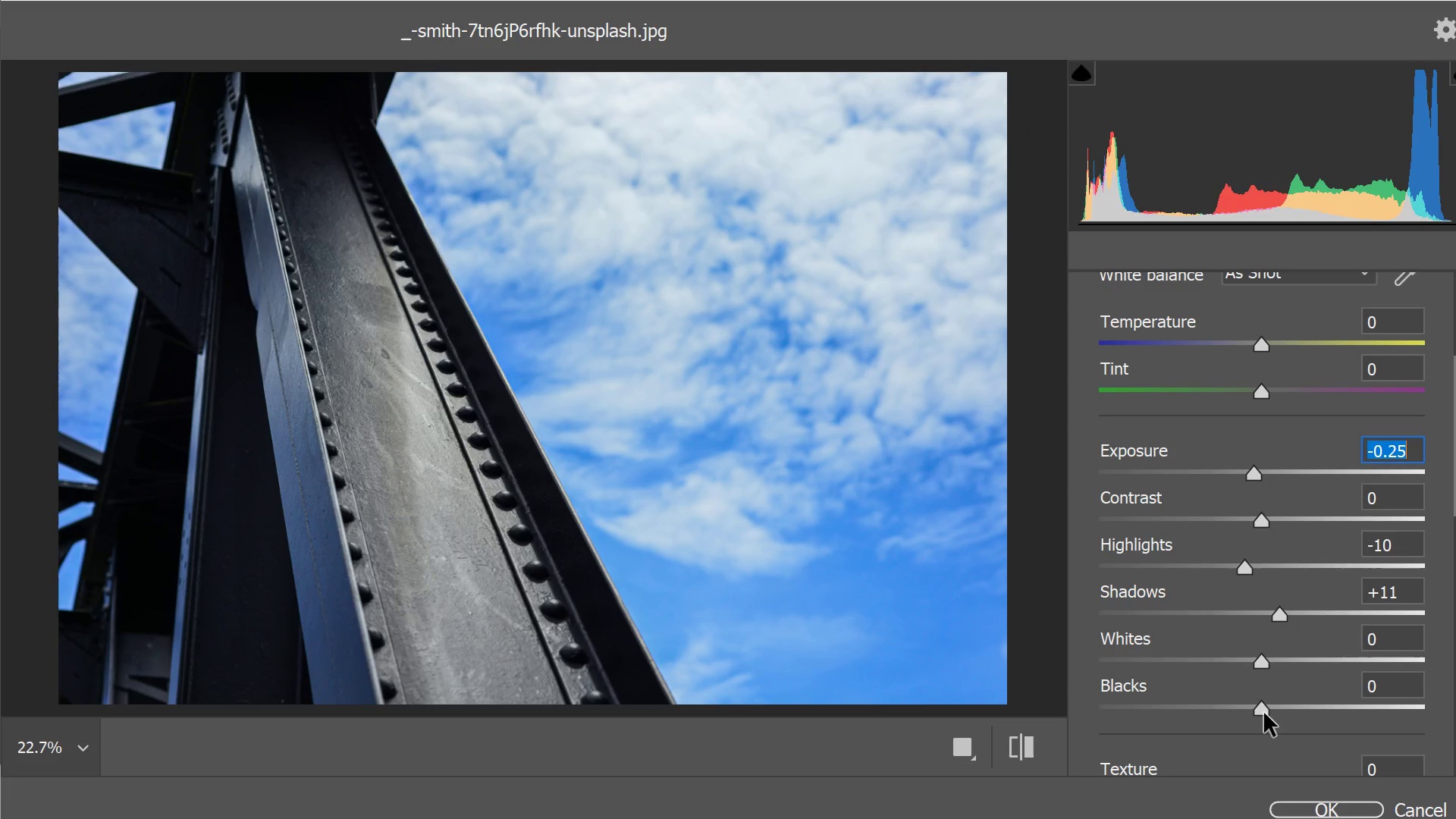 
left_click_drag(start_coordinate=[1264, 713], to_coordinate=[1272, 714])
 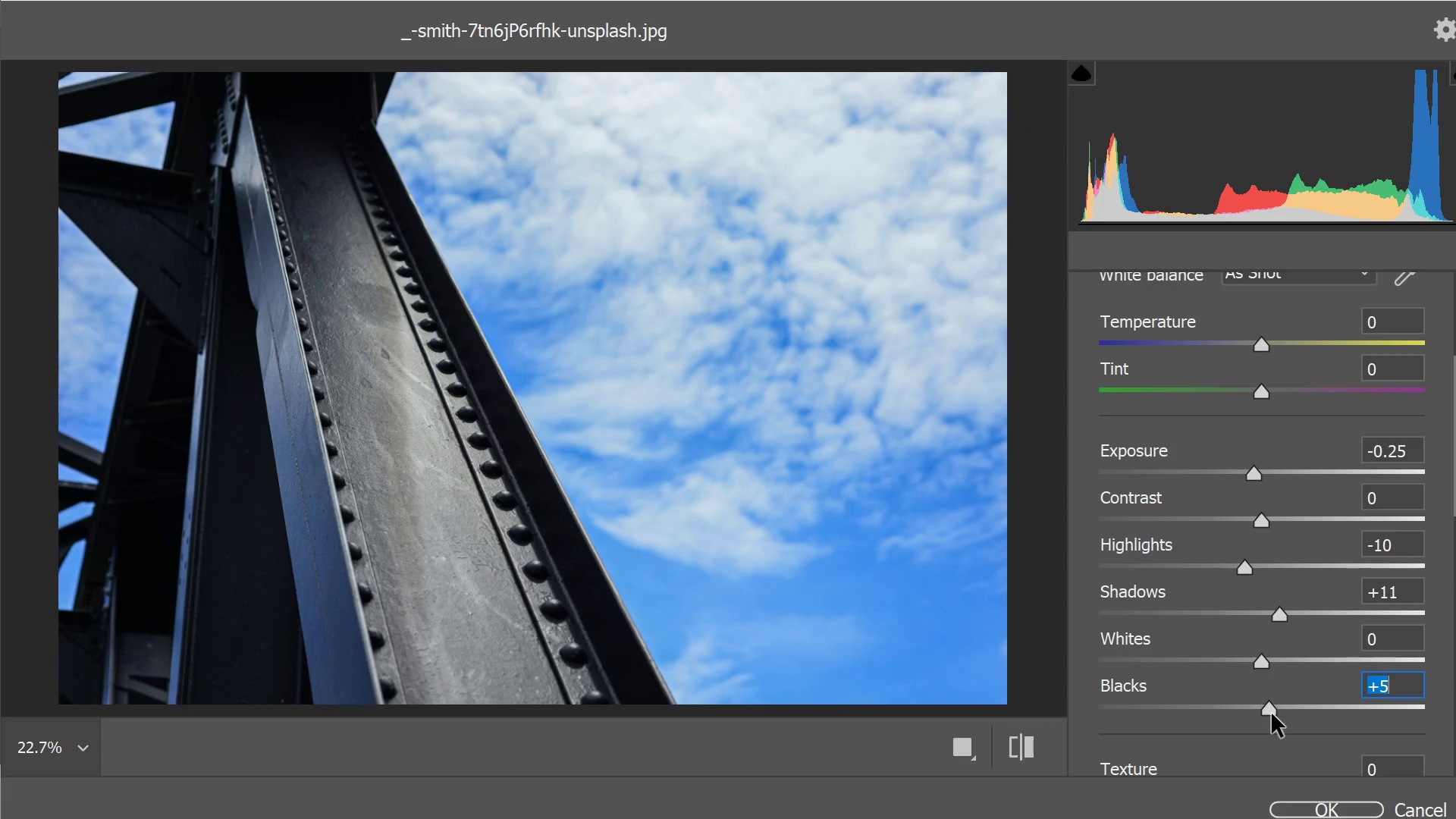 
wait(7.39)
 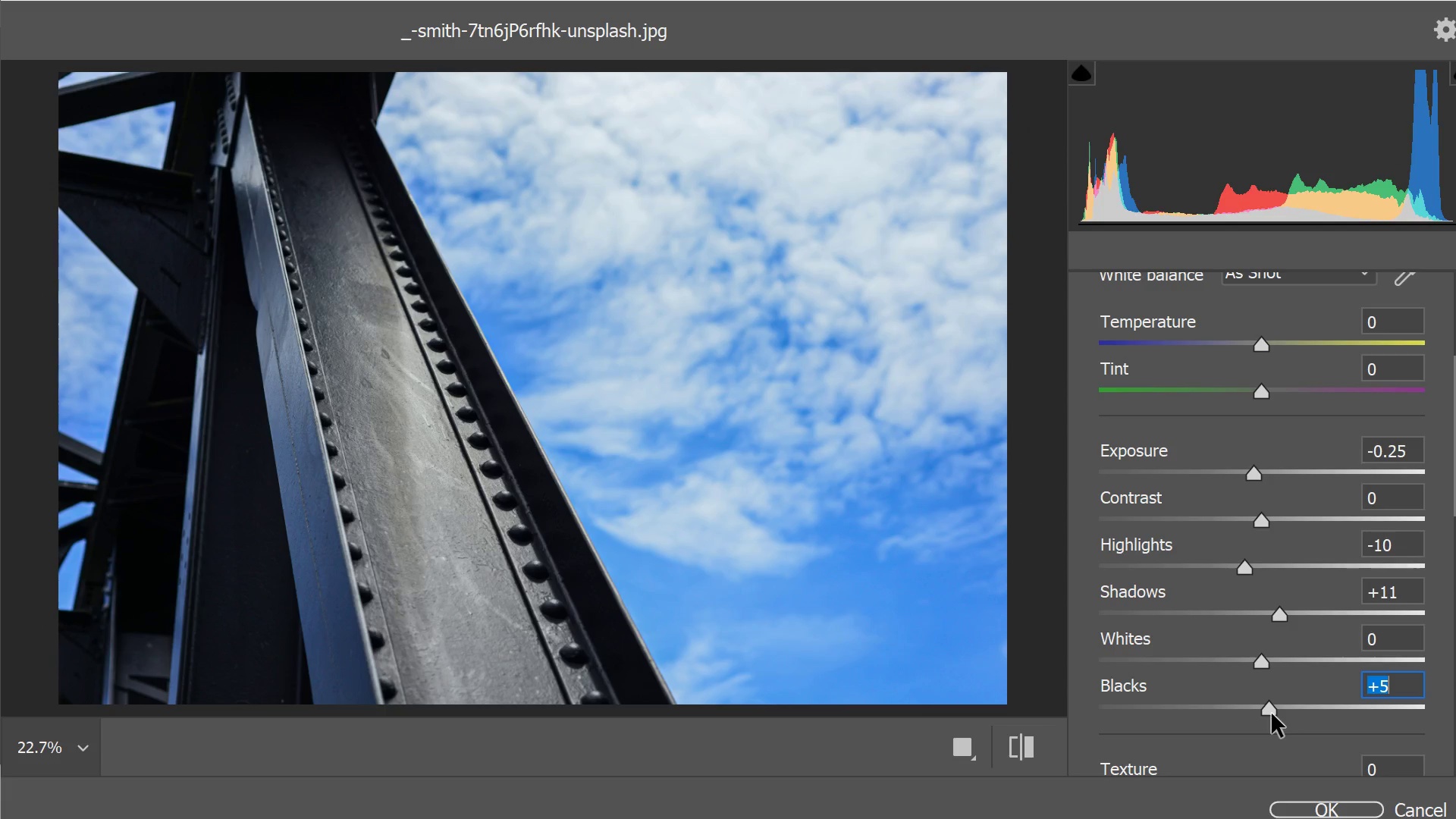 
left_click([1331, 801])
 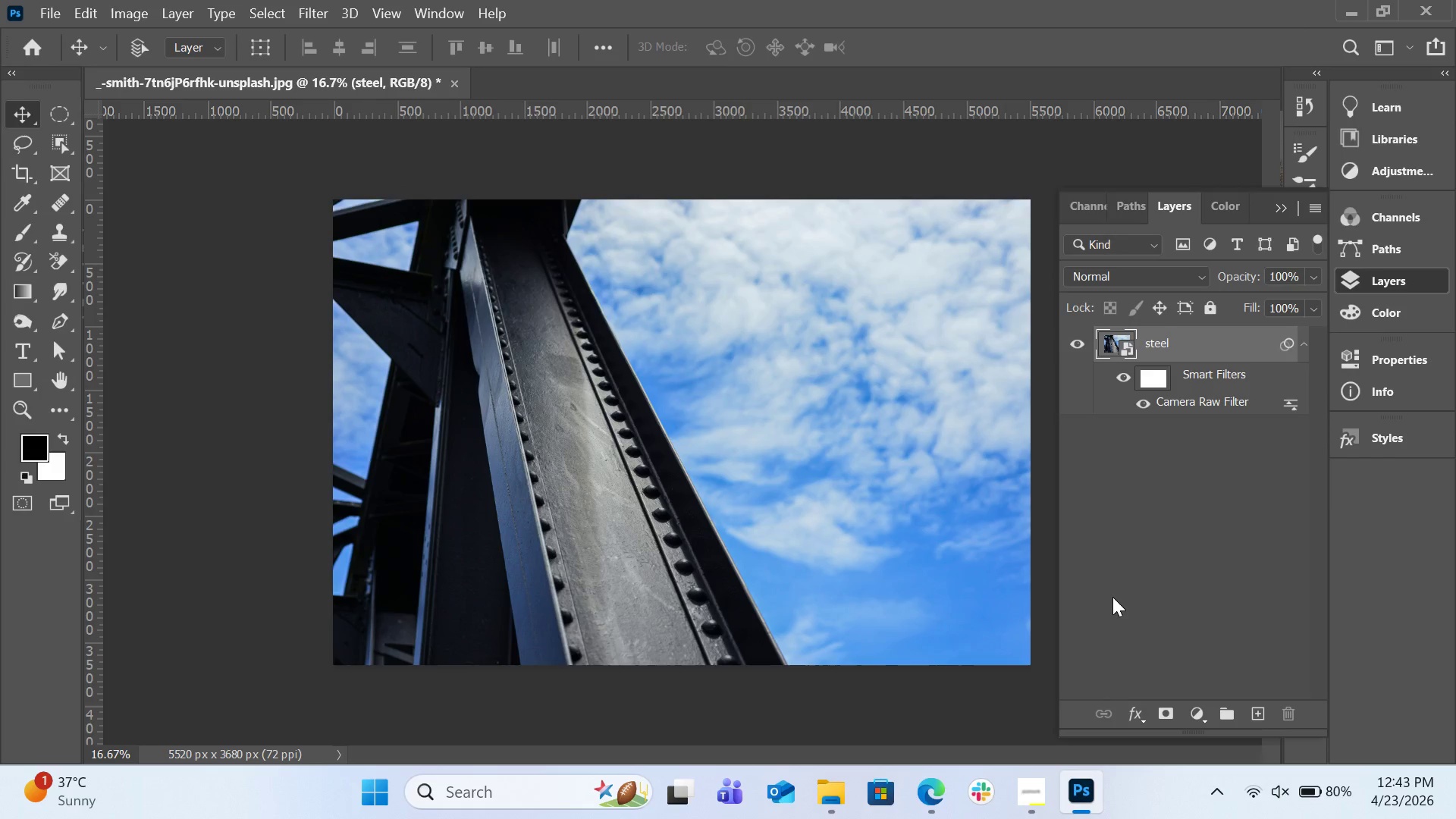 
wait(7.61)
 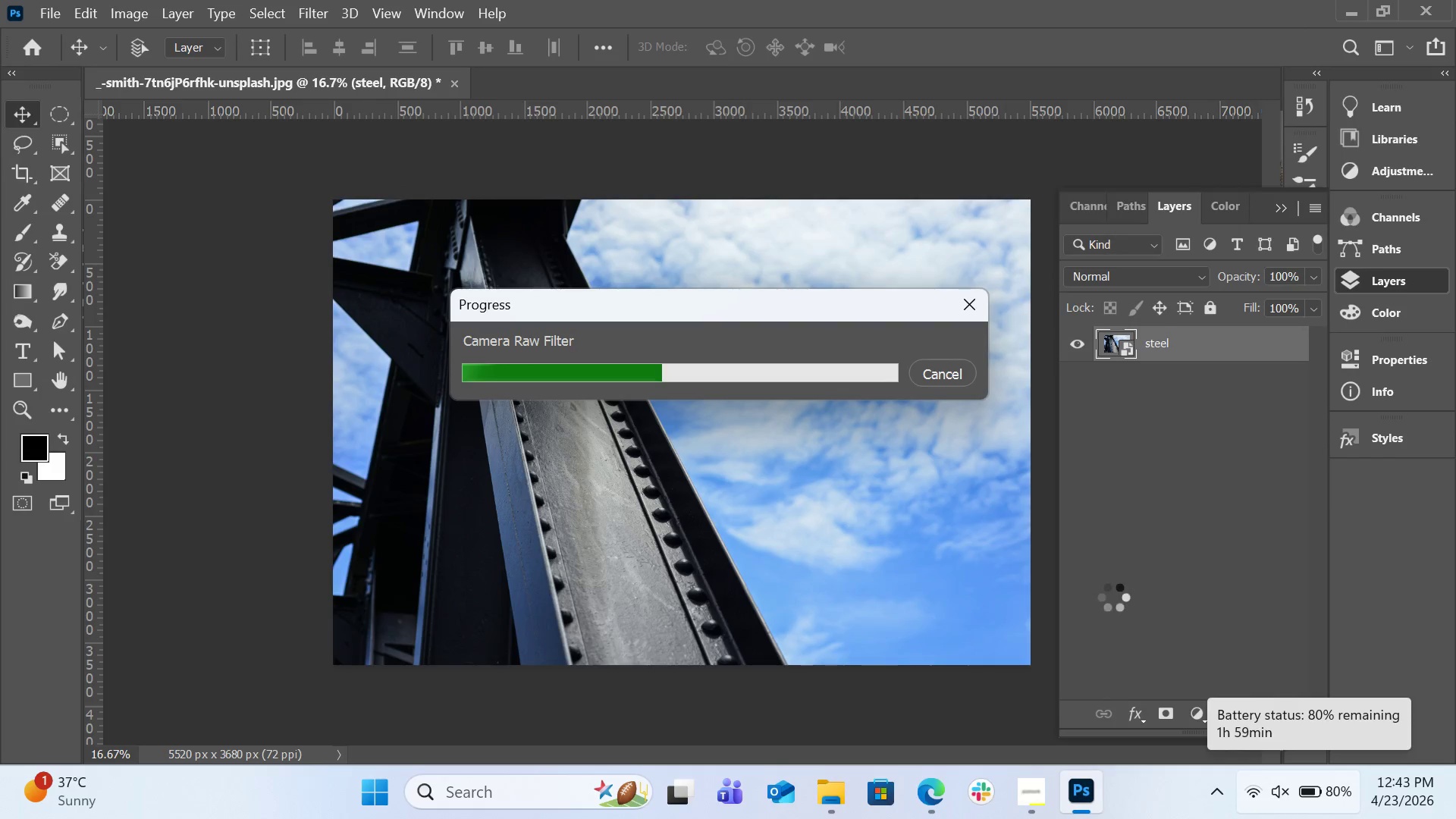 
left_click([48, 14])
 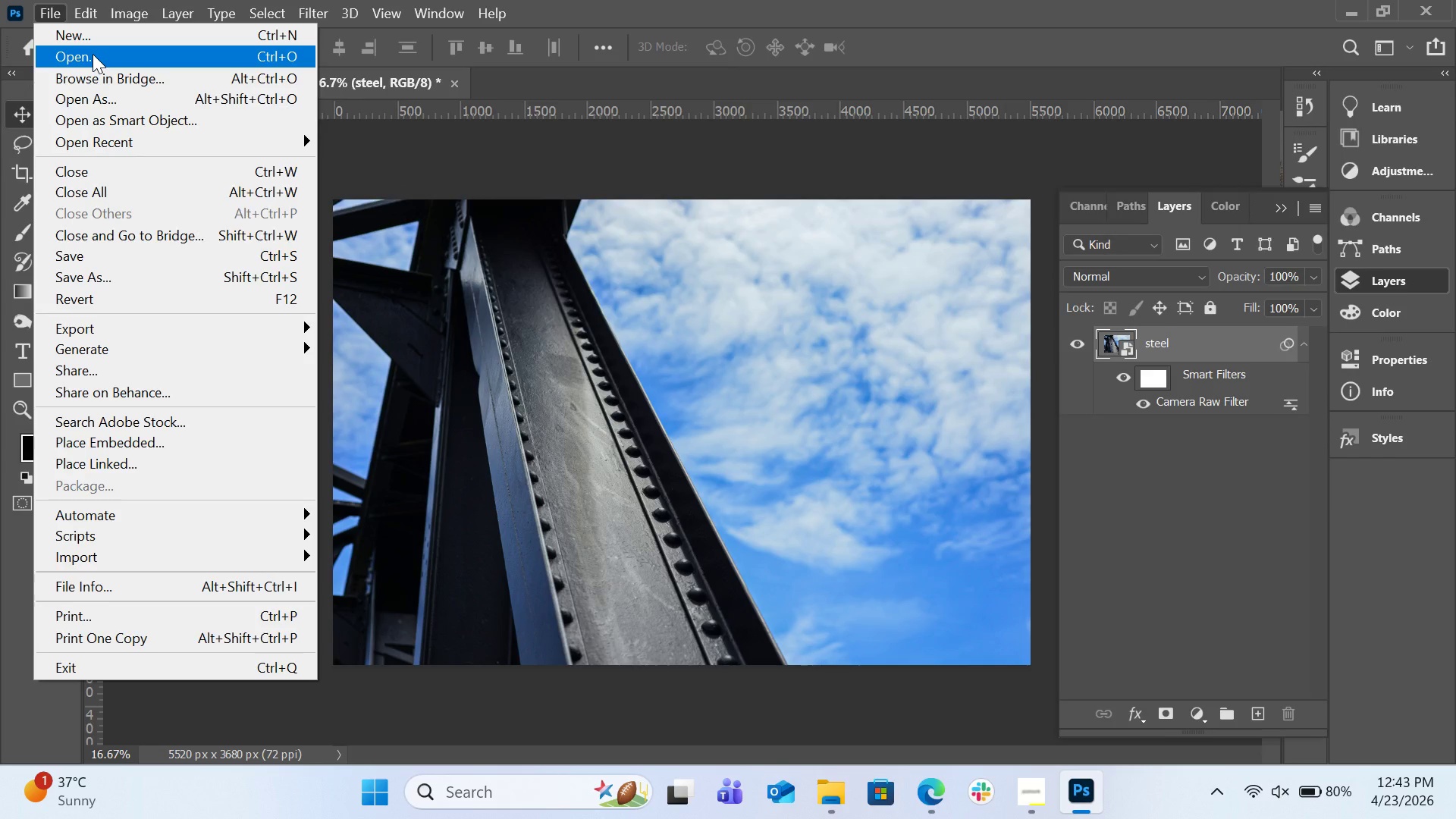 
left_click([93, 54])
 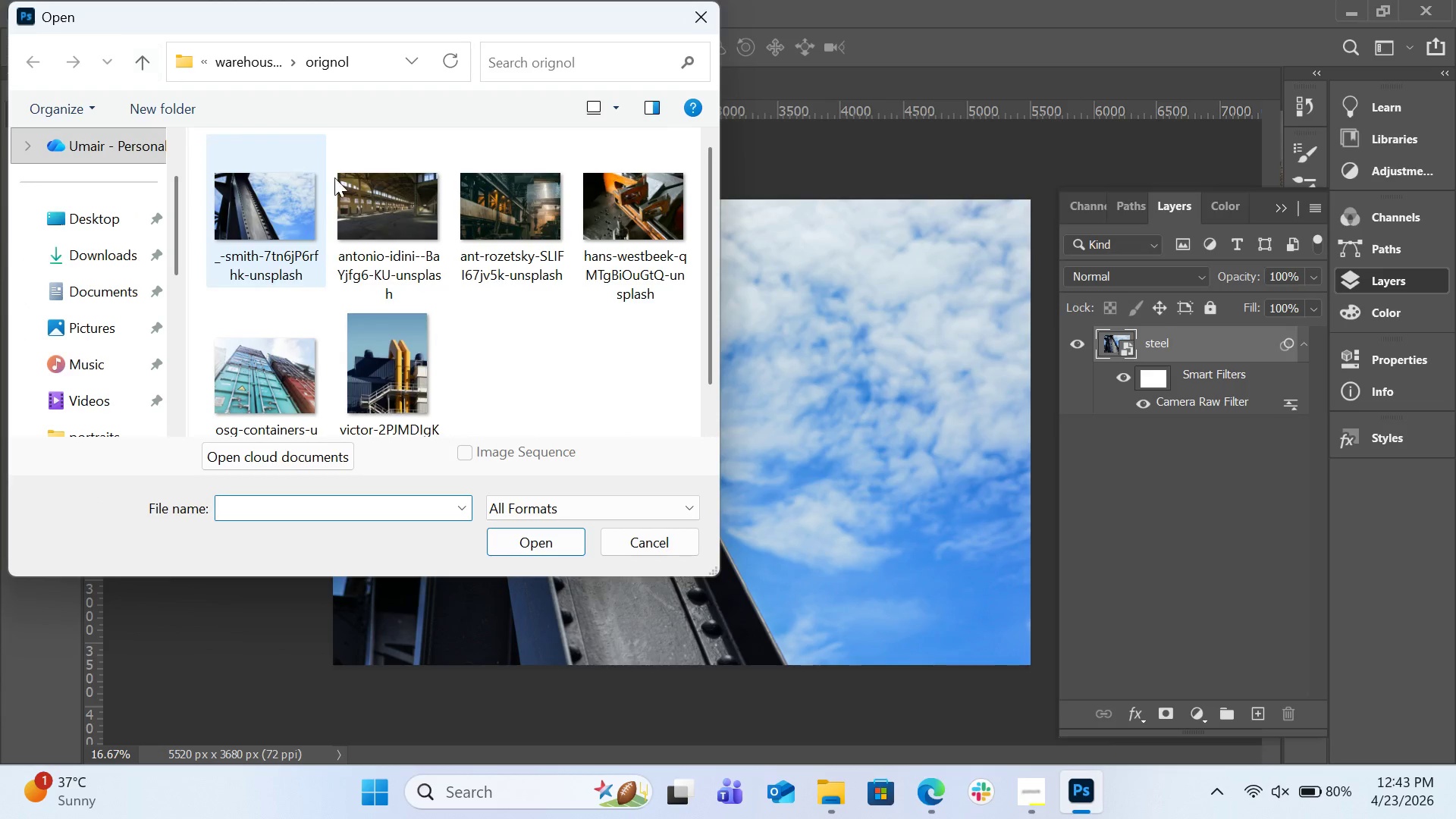 
double_click([366, 191])
 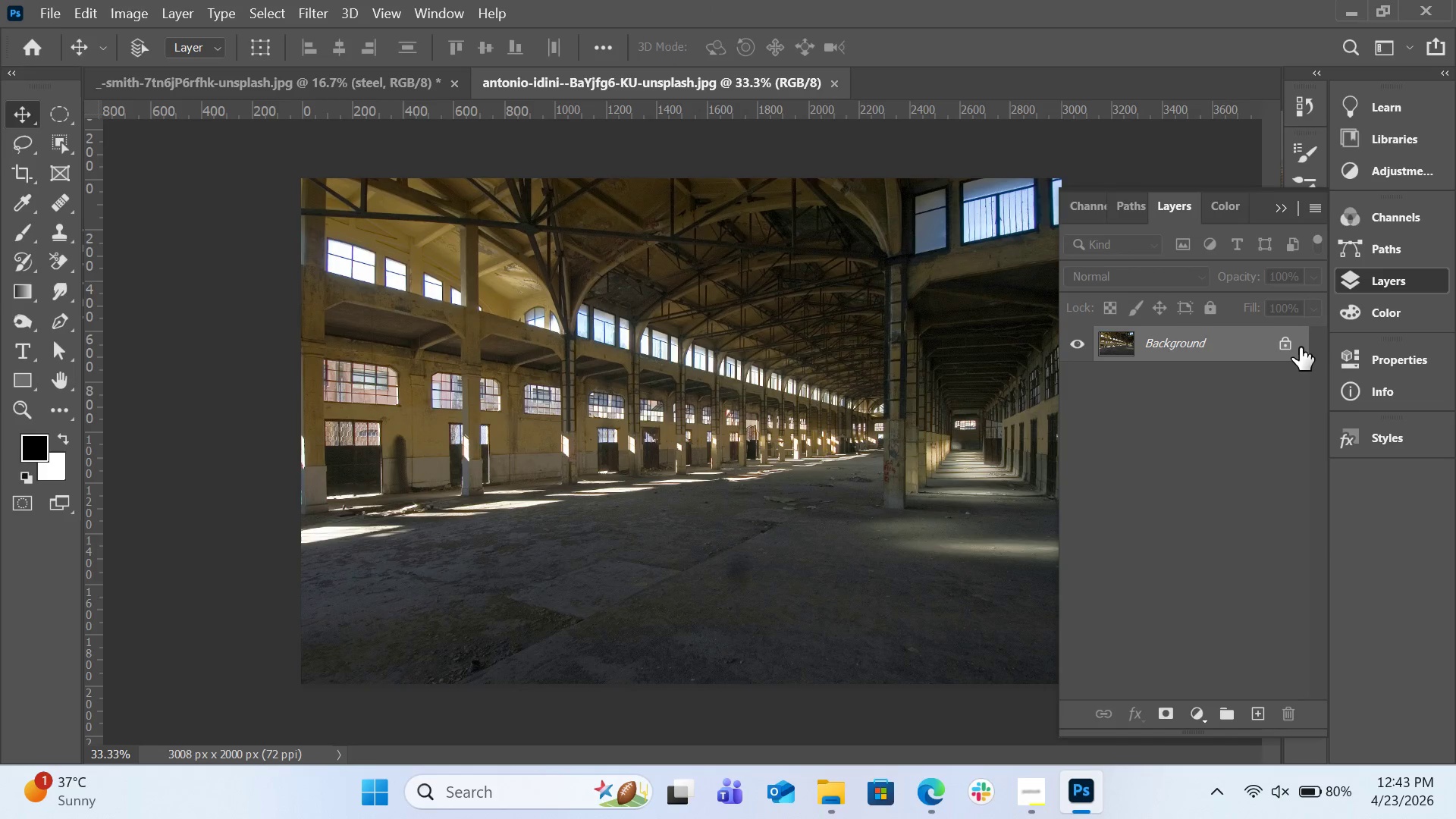 
right_click([1253, 344])
 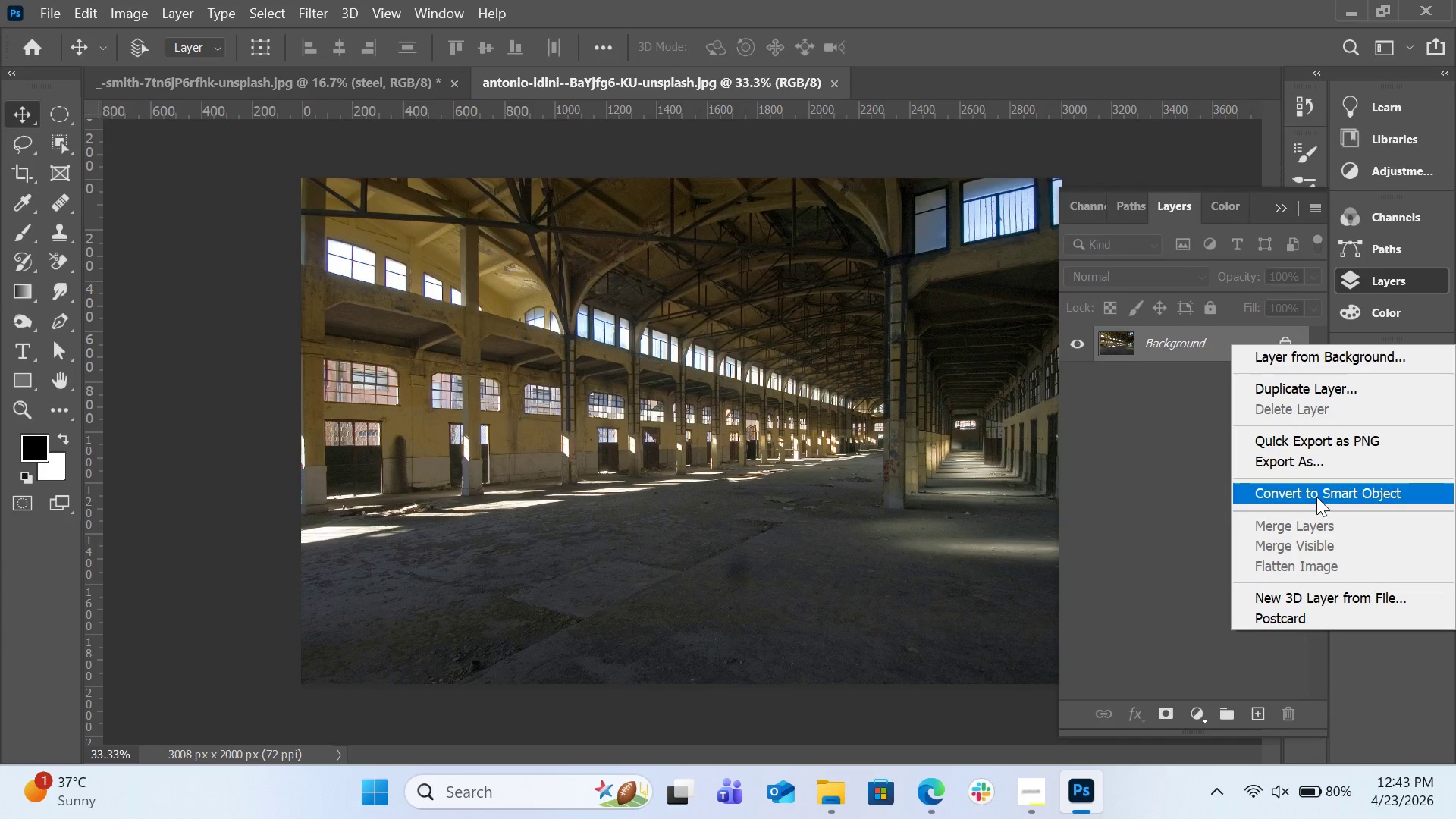 
left_click([1316, 497])
 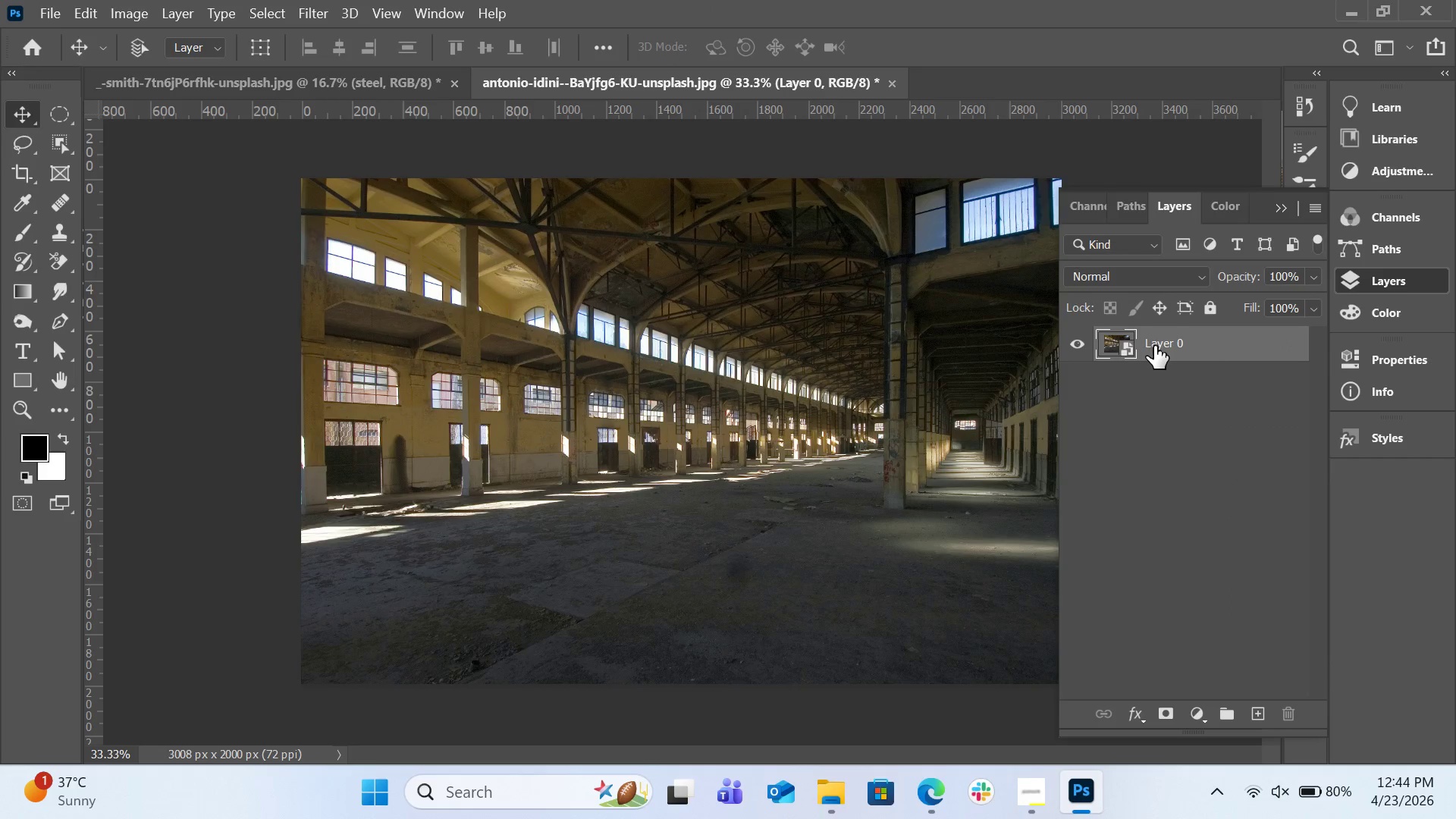 
double_click([1167, 344])
 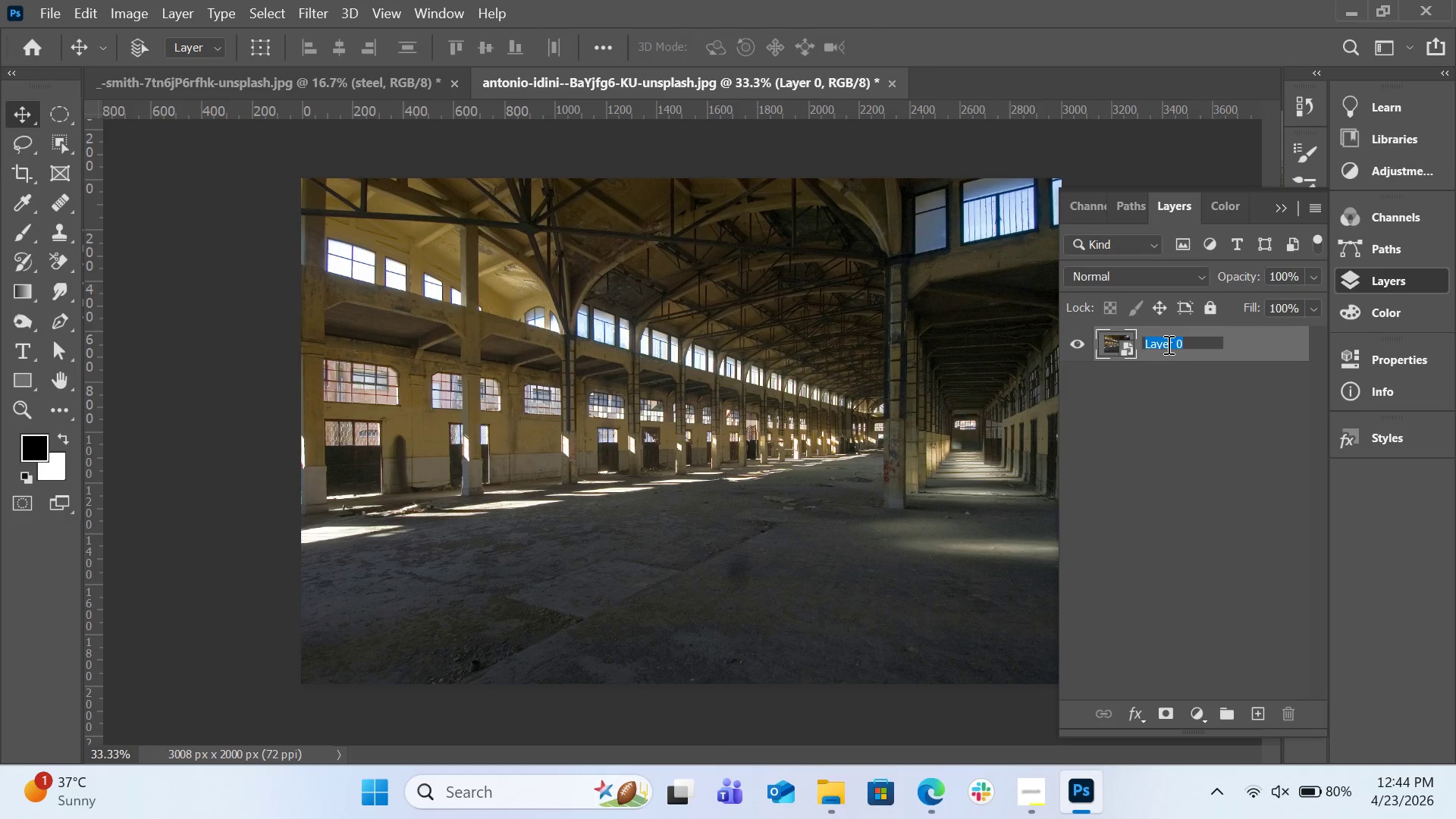 
type(warehouse)
 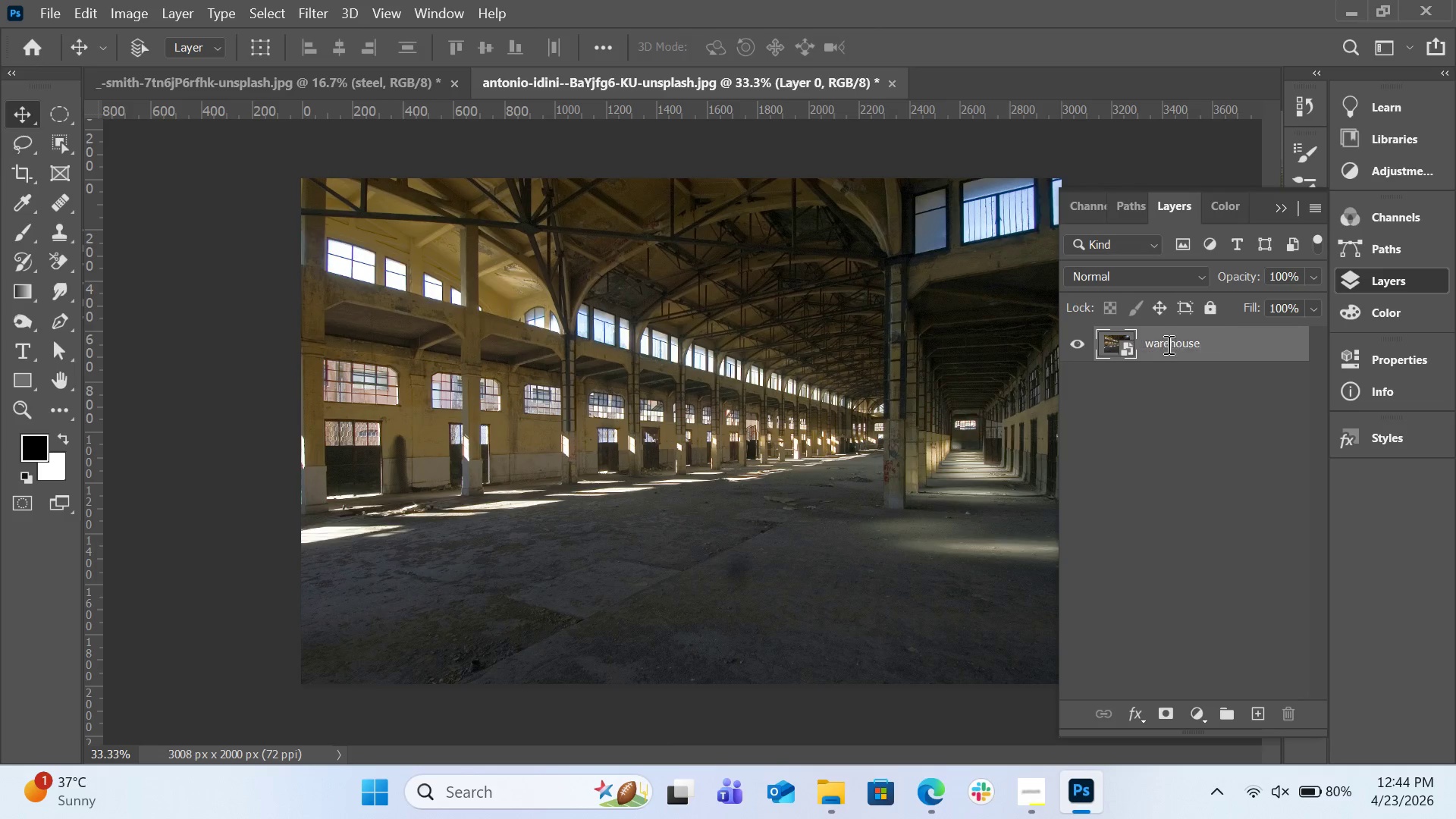 
key(Enter)
 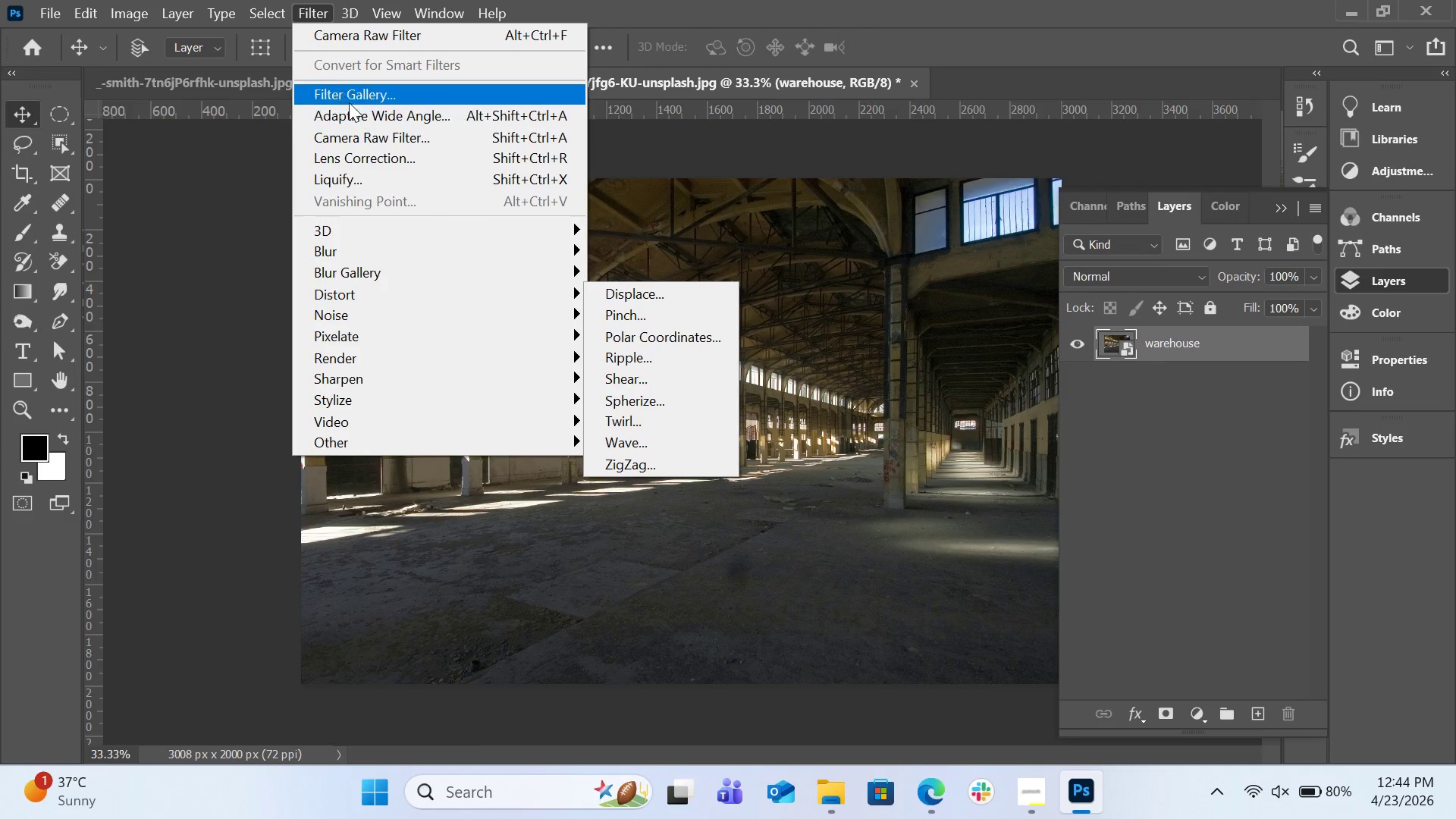 
wait(5.78)
 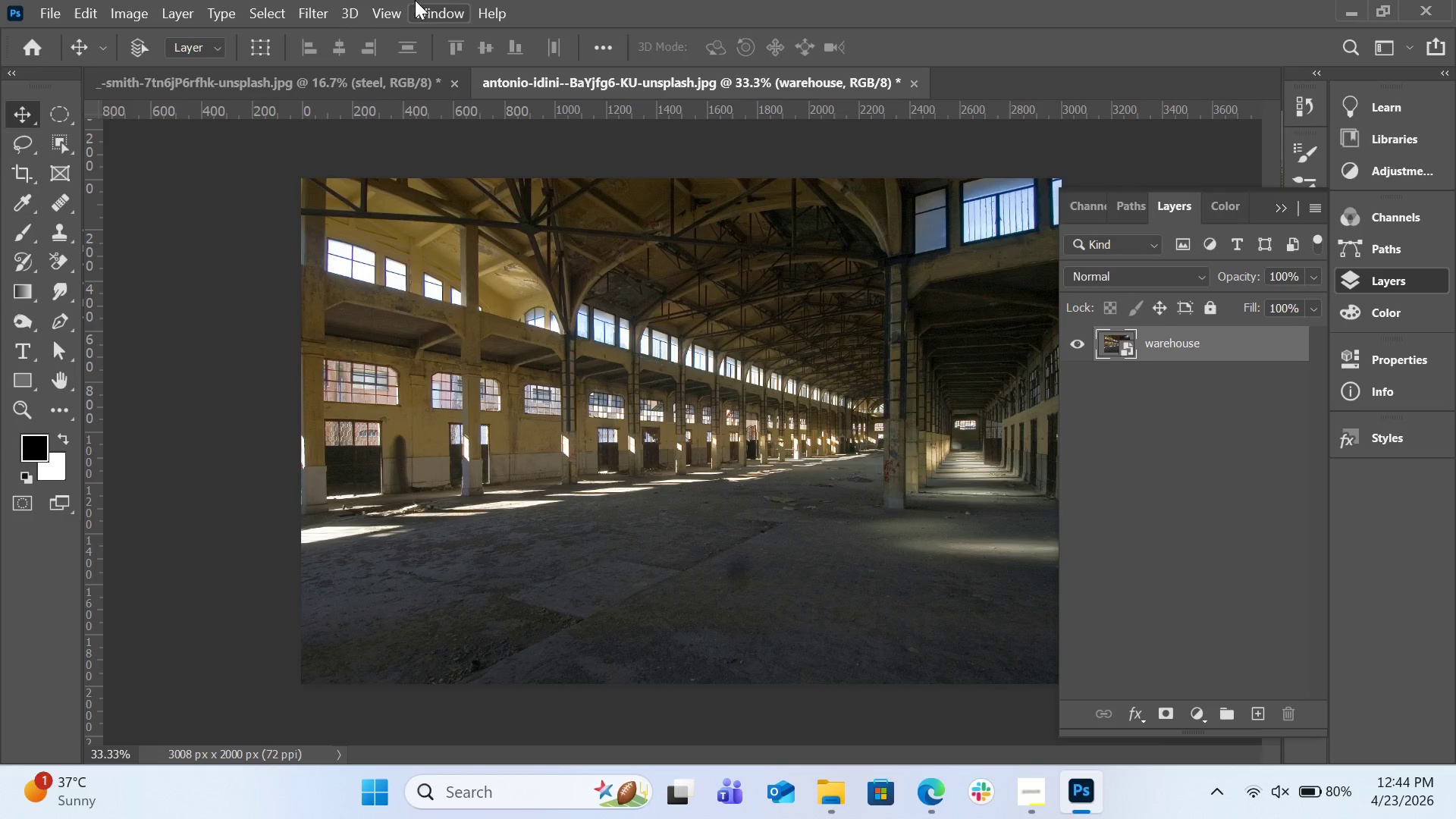 
left_click([387, 135])
 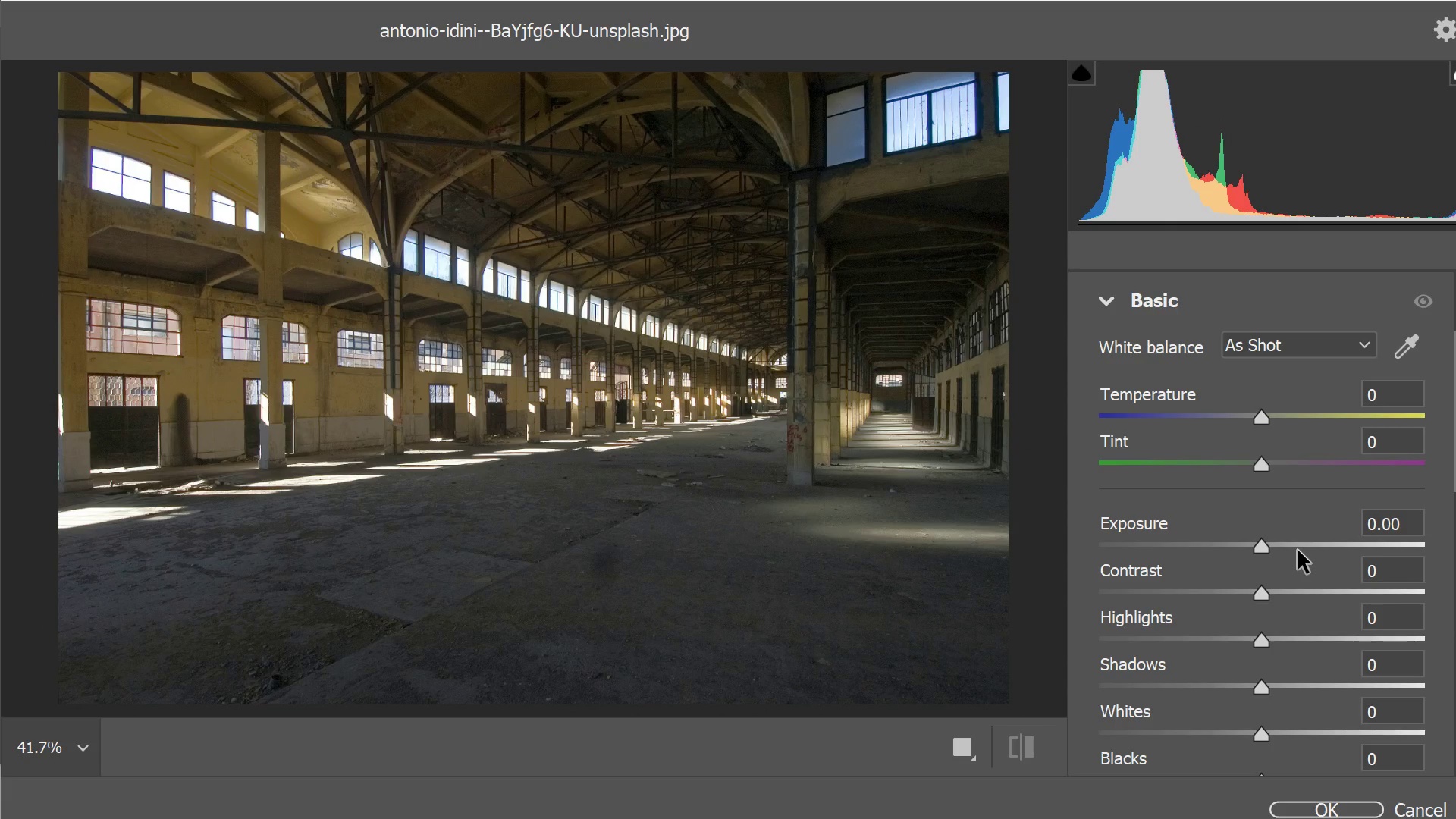 
wait(40.48)
 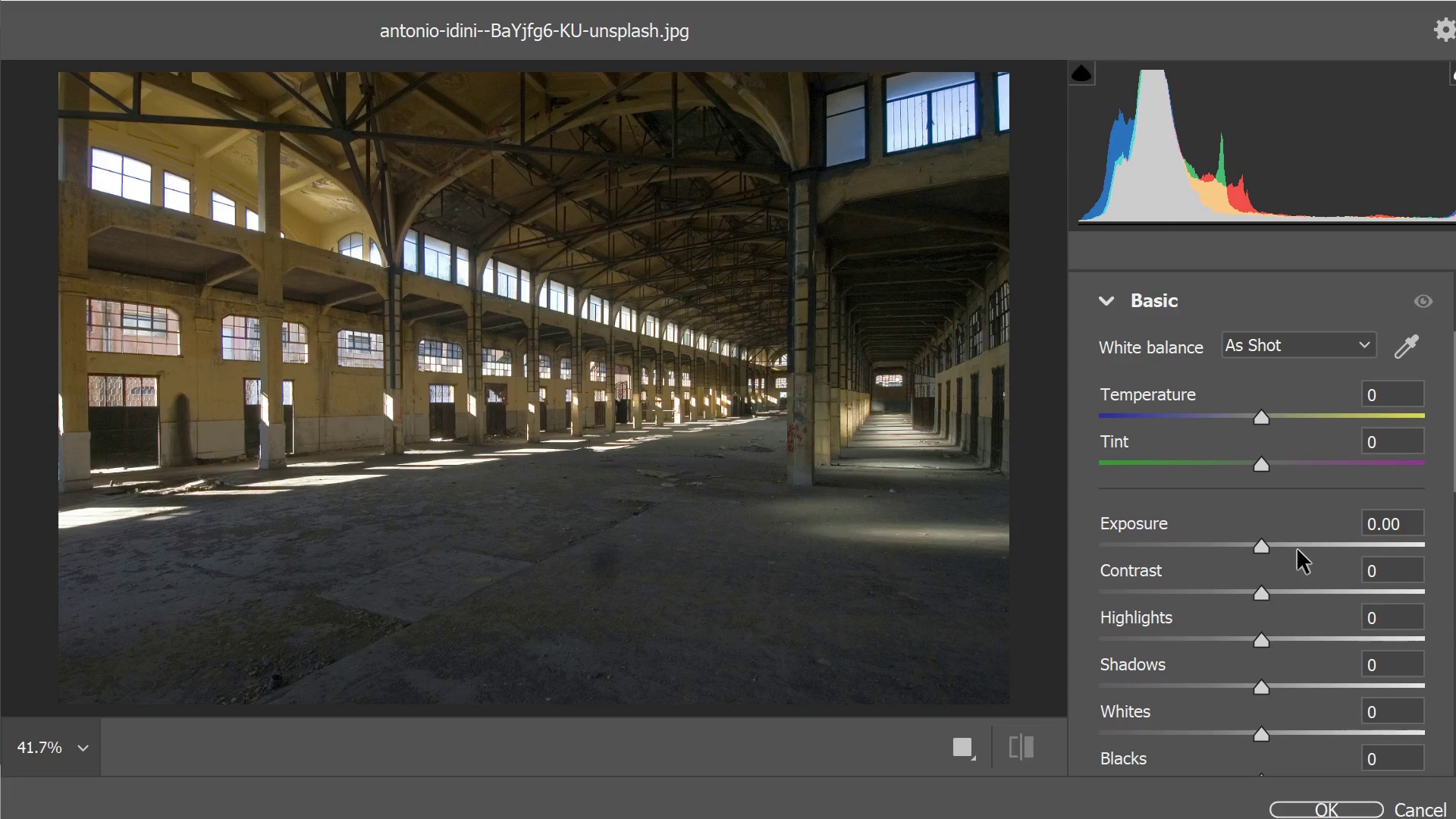 
left_click_drag(start_coordinate=[1265, 548], to_coordinate=[1273, 548])
 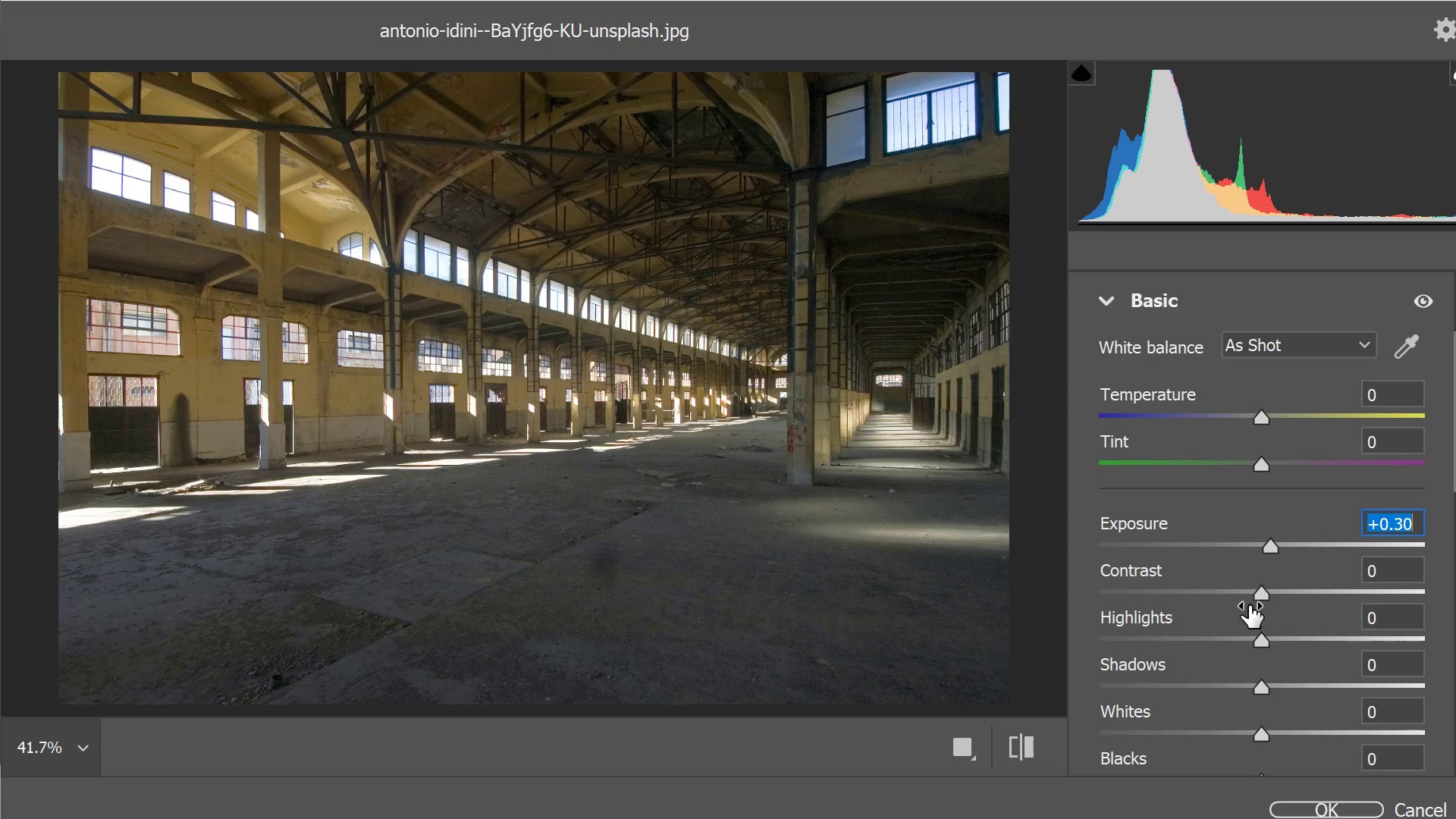 
wait(5.62)
 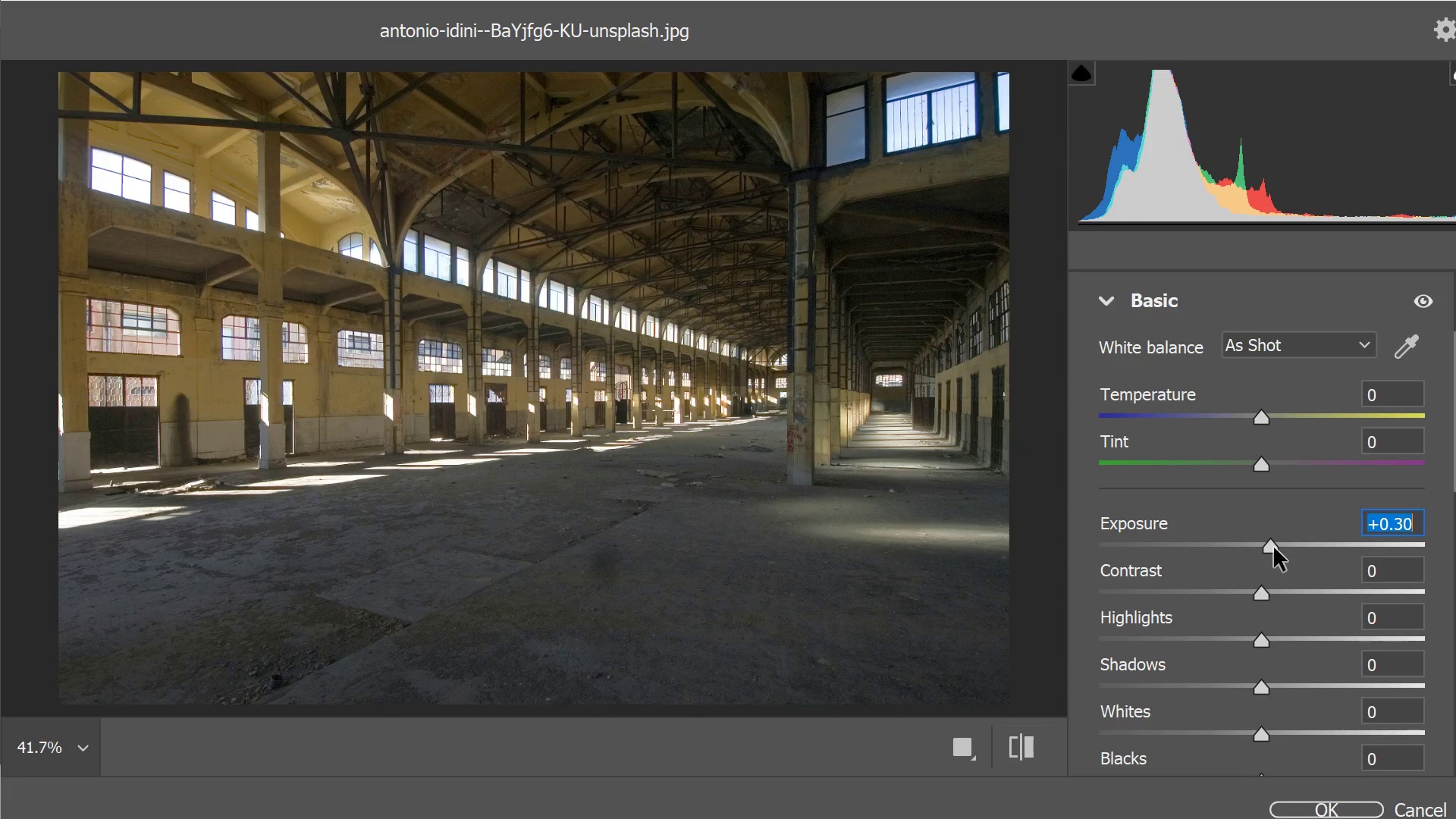 
left_click_drag(start_coordinate=[1263, 638], to_coordinate=[1255, 639])
 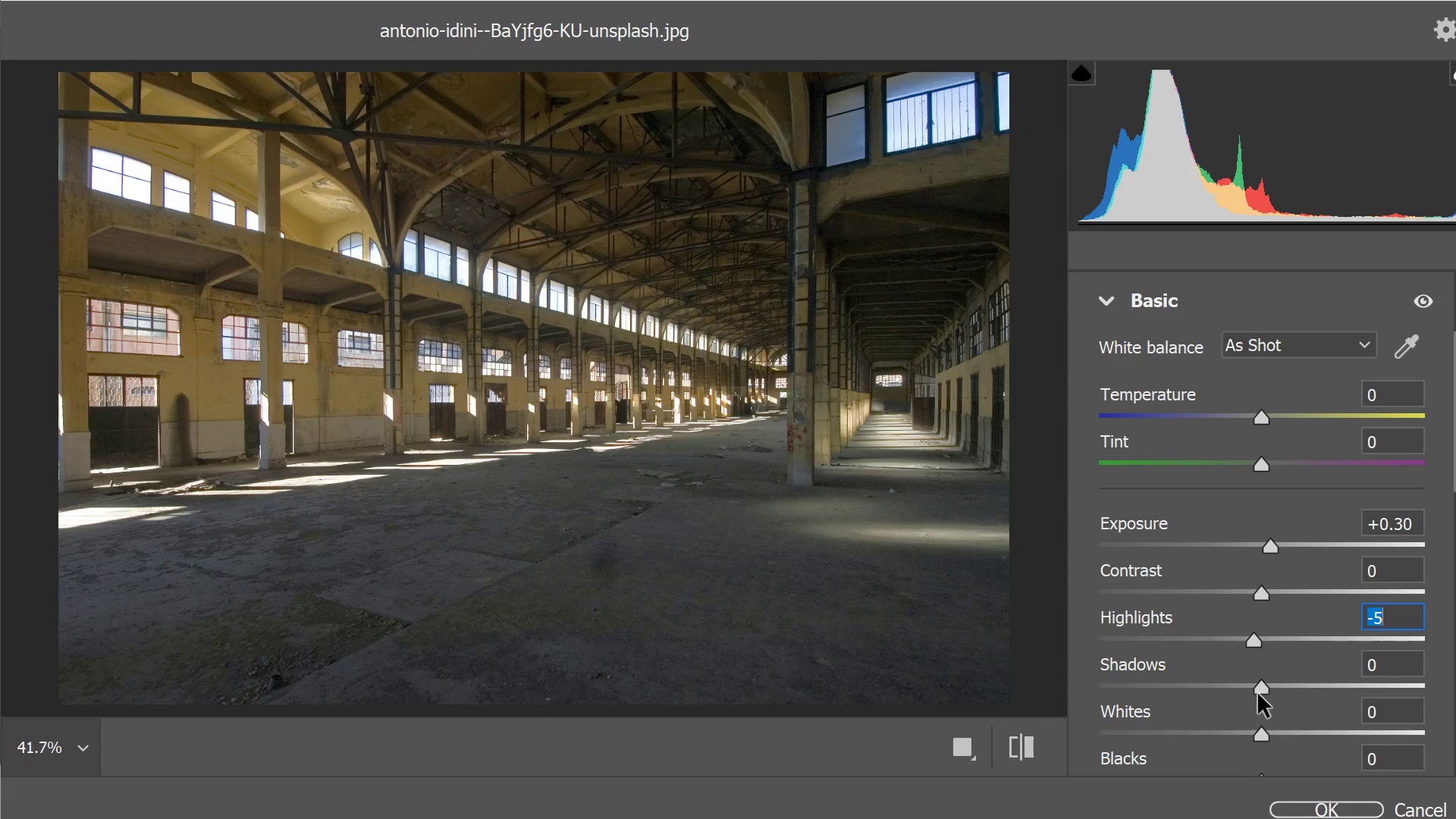 
left_click_drag(start_coordinate=[1258, 692], to_coordinate=[1239, 692])
 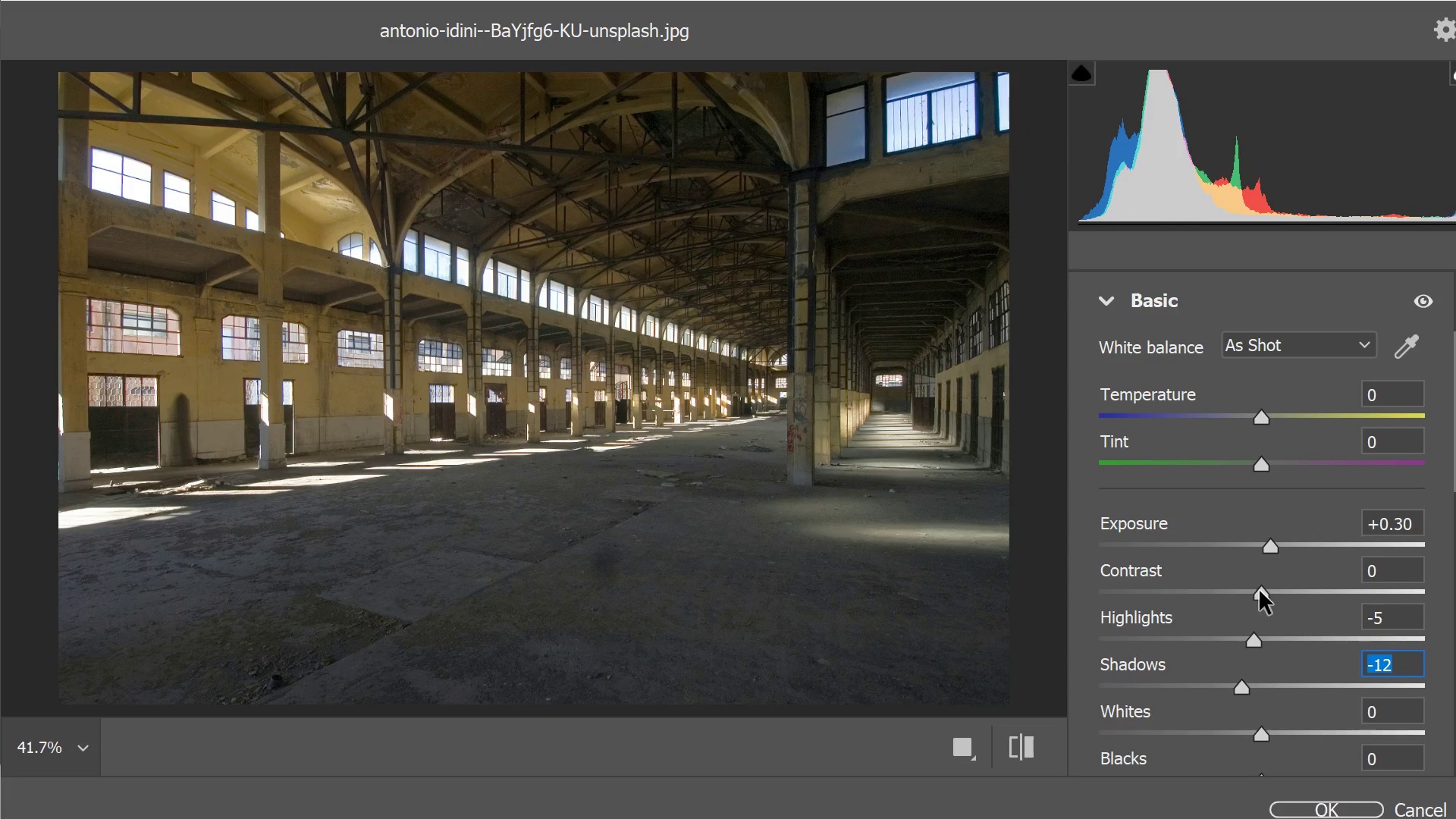 
left_click_drag(start_coordinate=[1260, 591], to_coordinate=[1271, 598])
 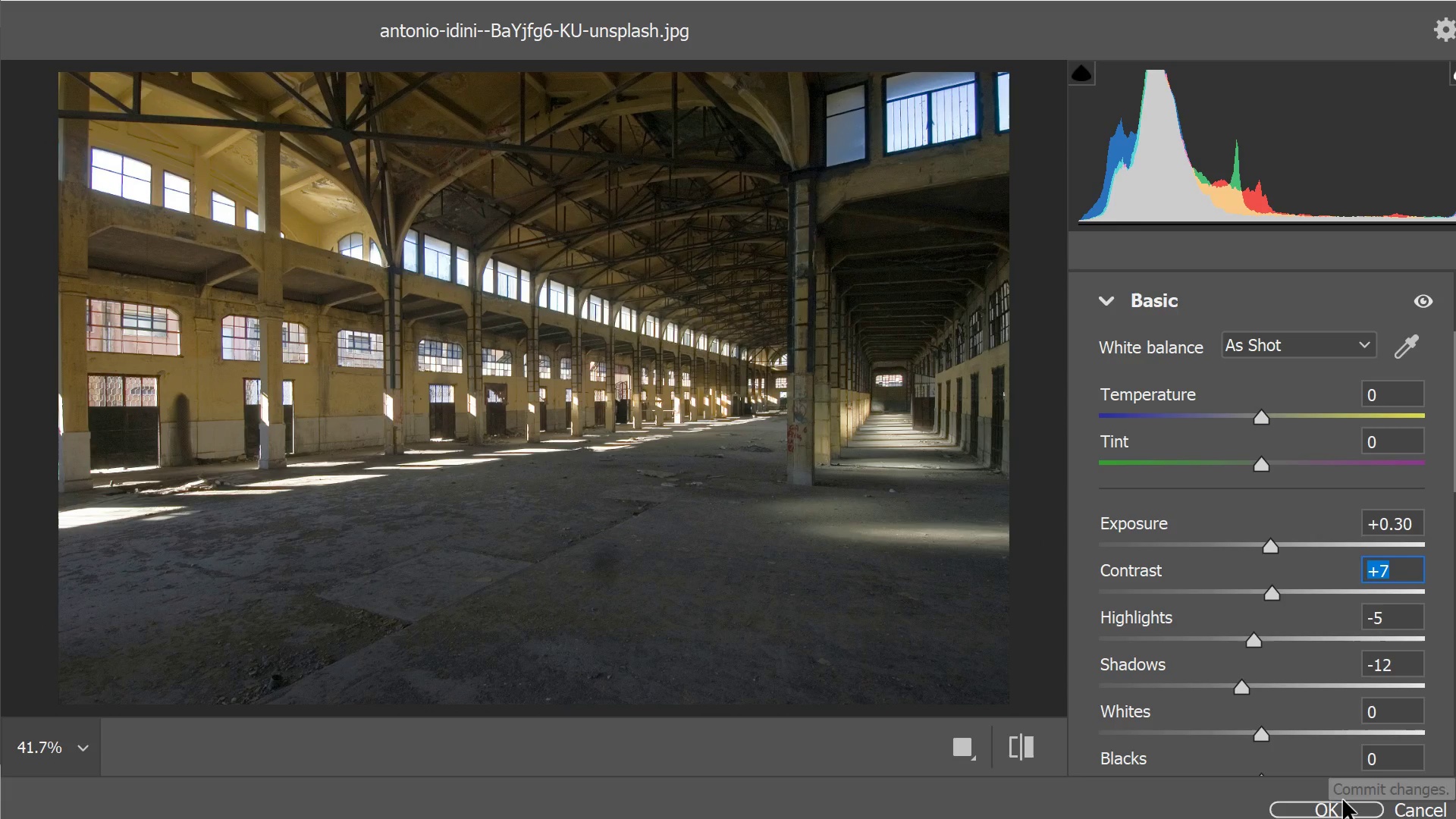 
left_click([1343, 800])
 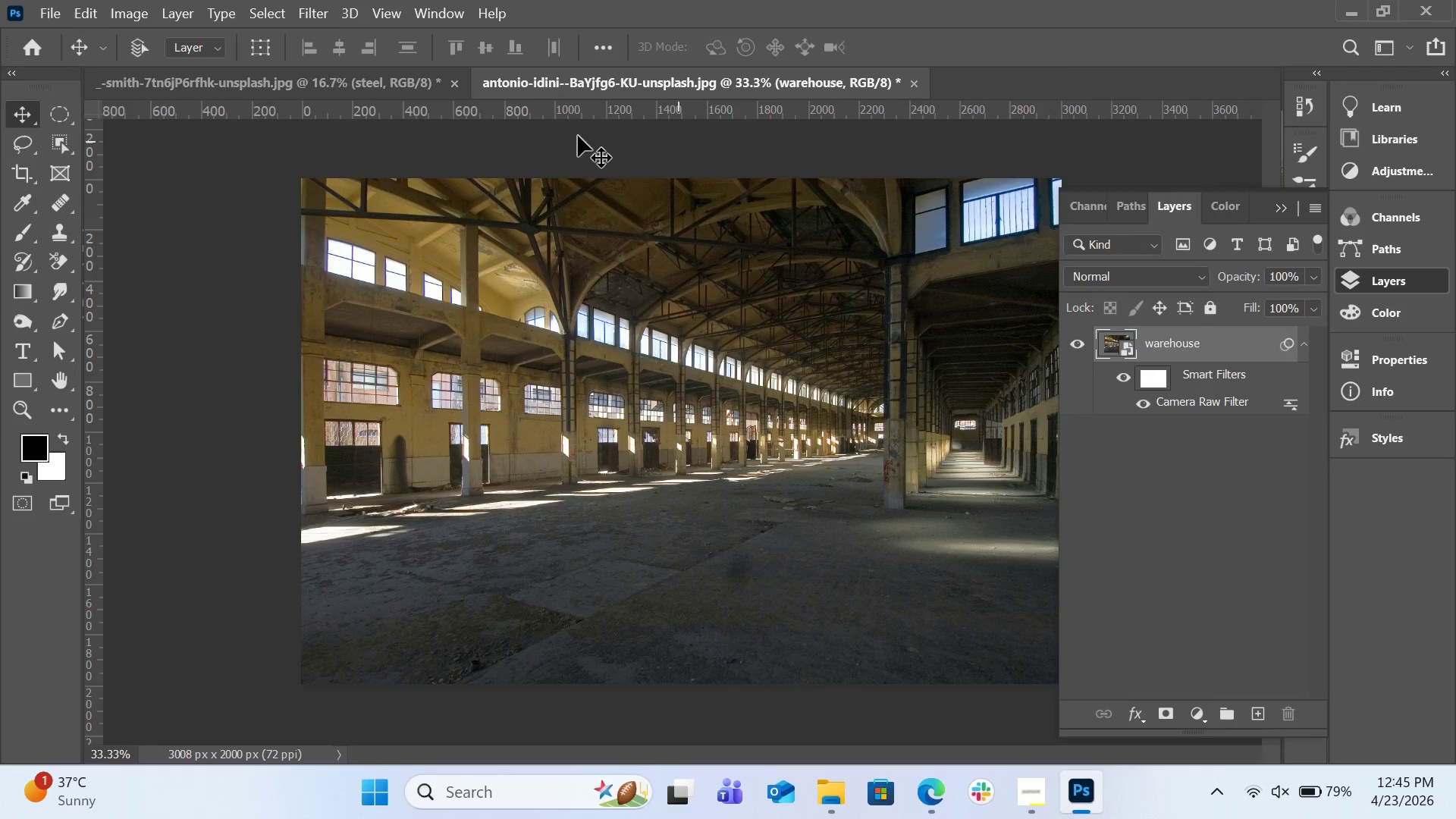 
left_click([528, 79])
 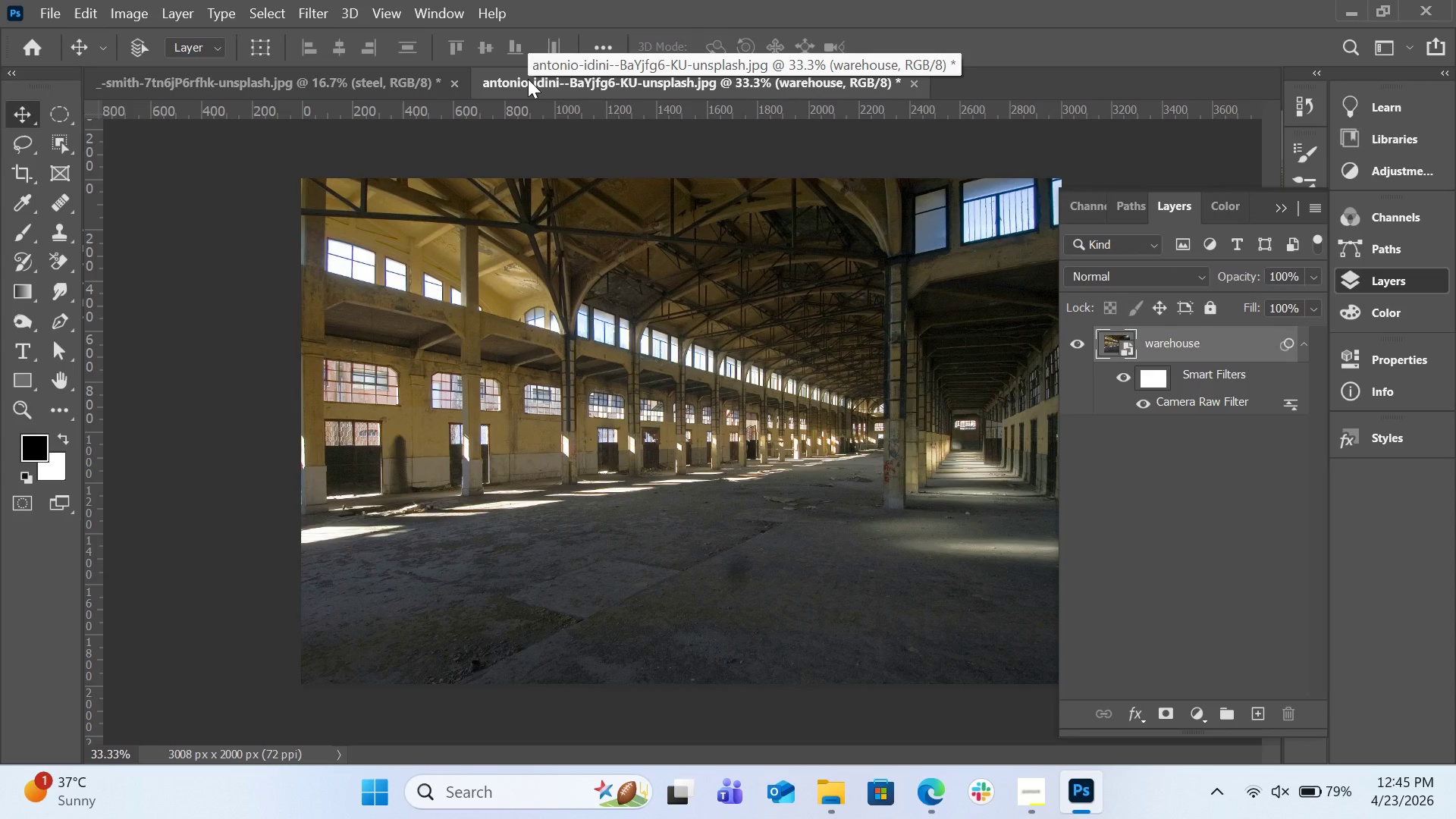 
left_click([528, 79])
 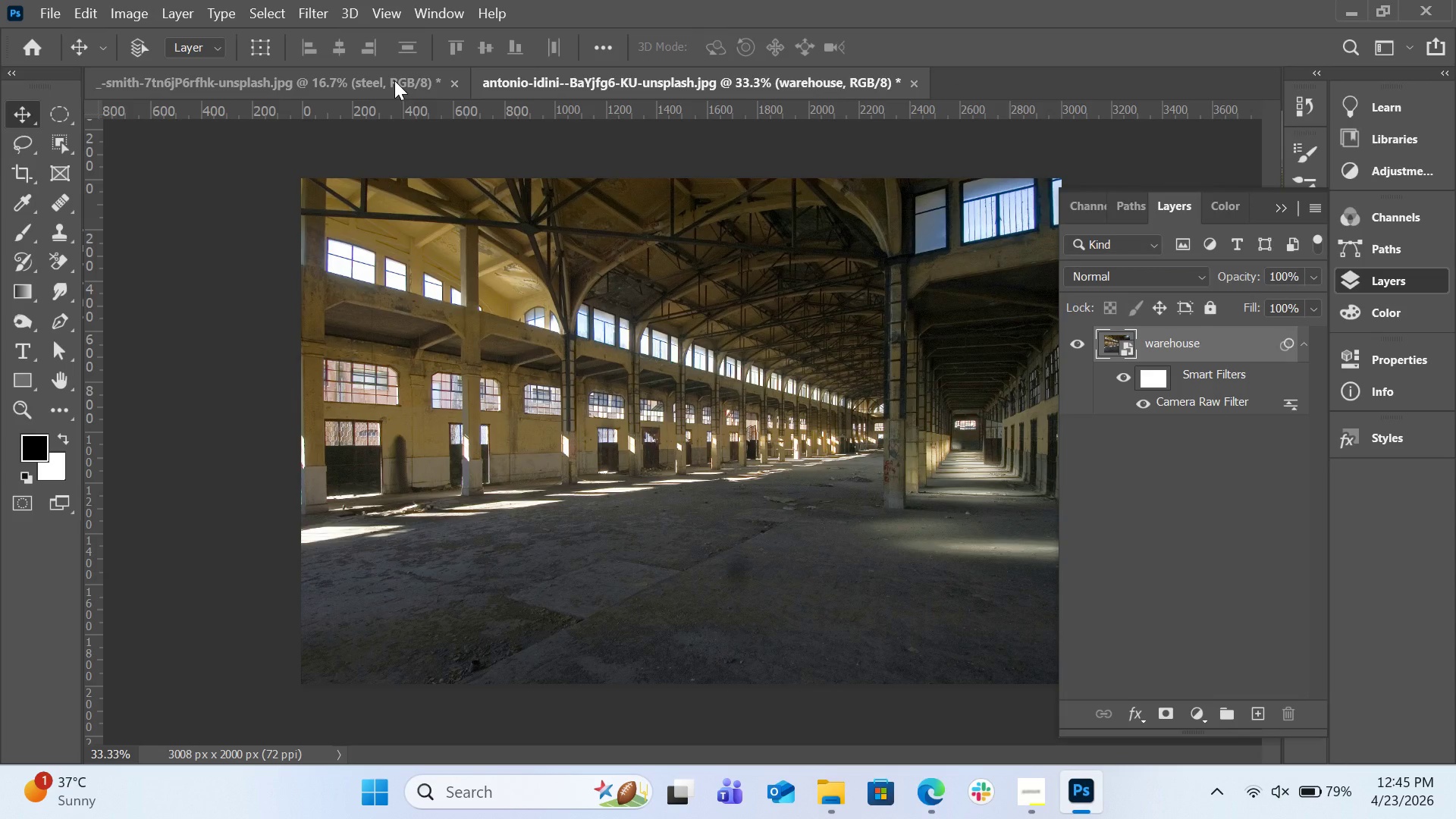 
left_click([394, 80])
 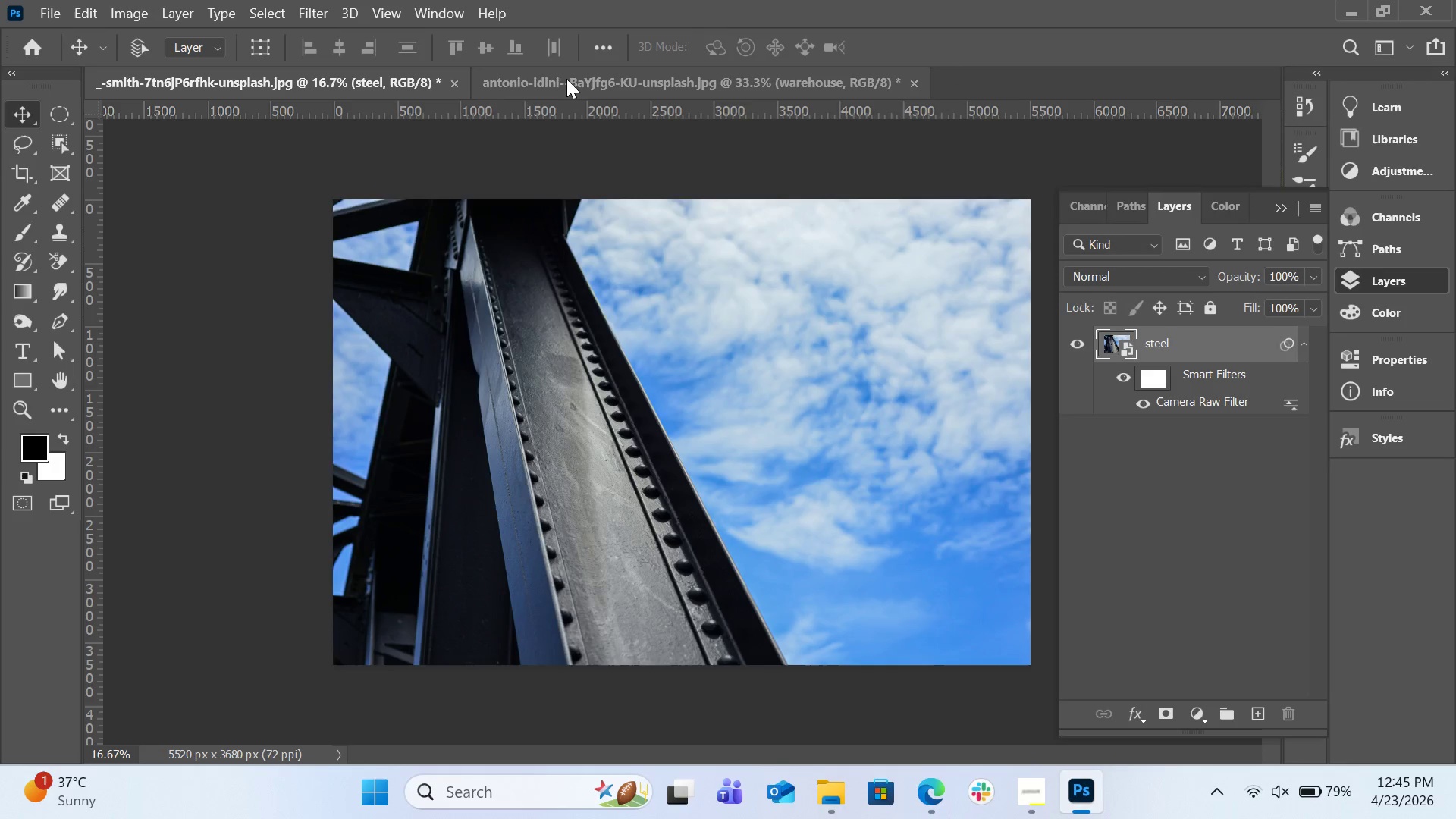 
left_click([569, 79])
 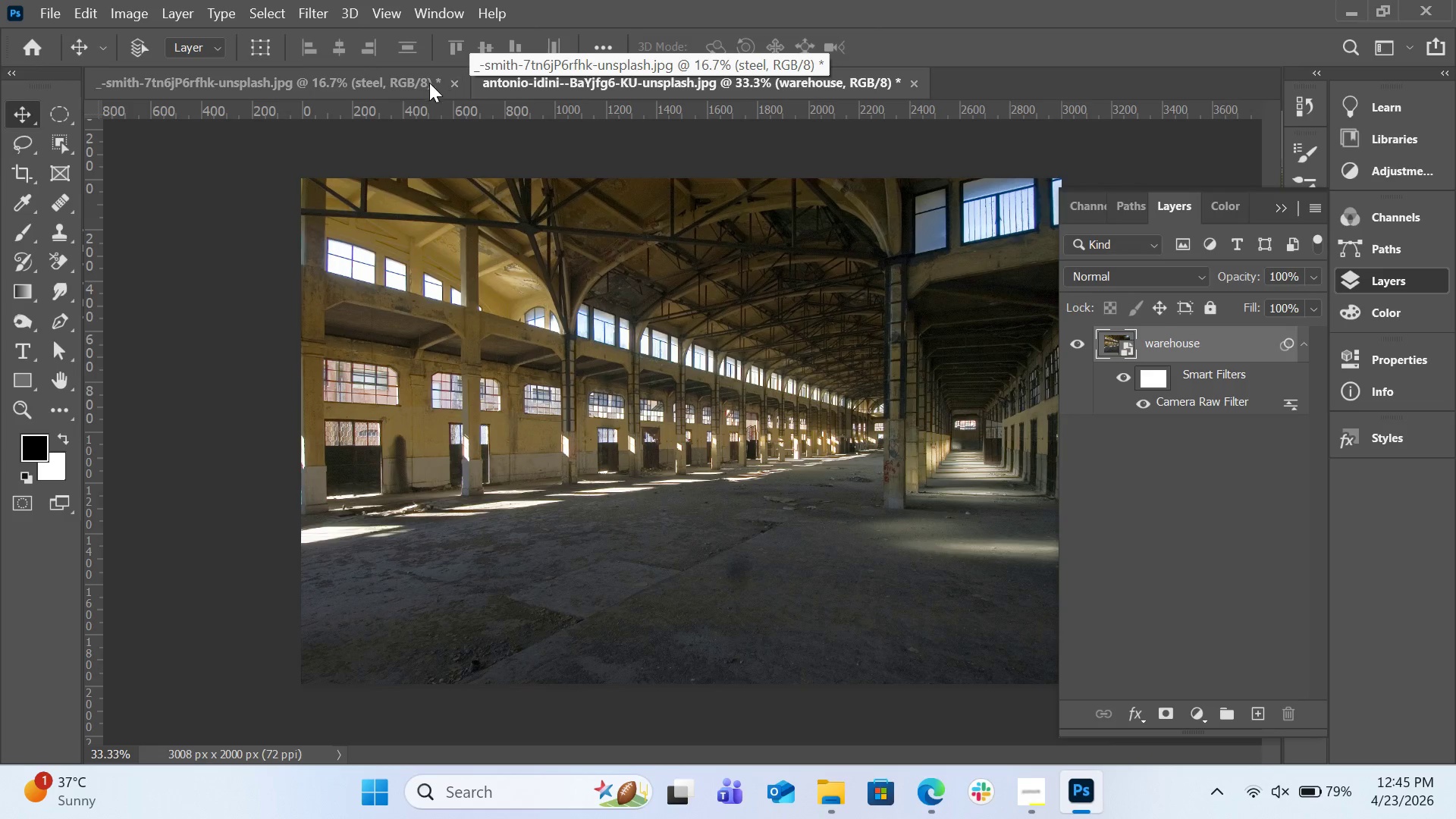 
left_click([414, 82])
 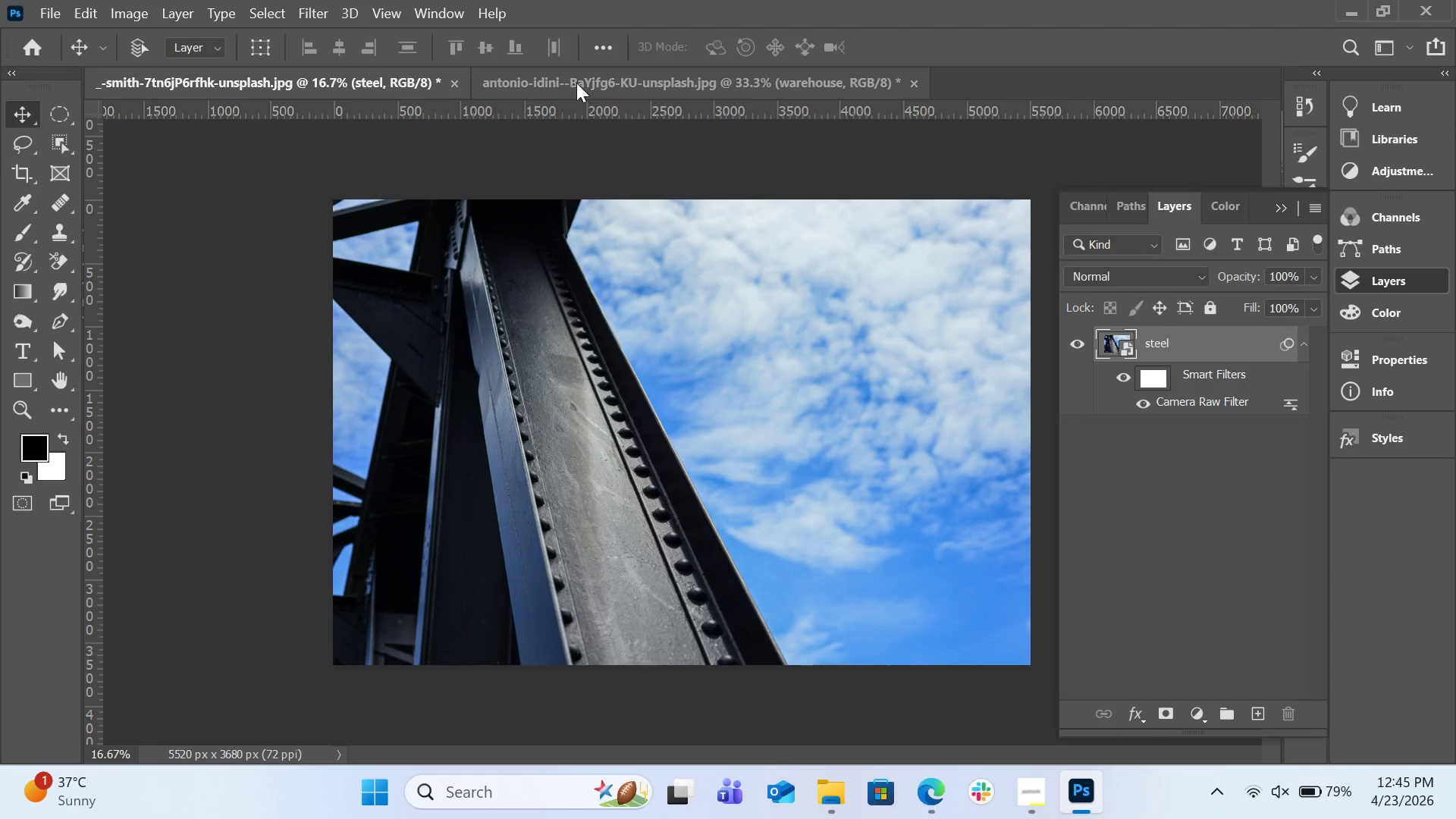 
left_click([581, 83])
 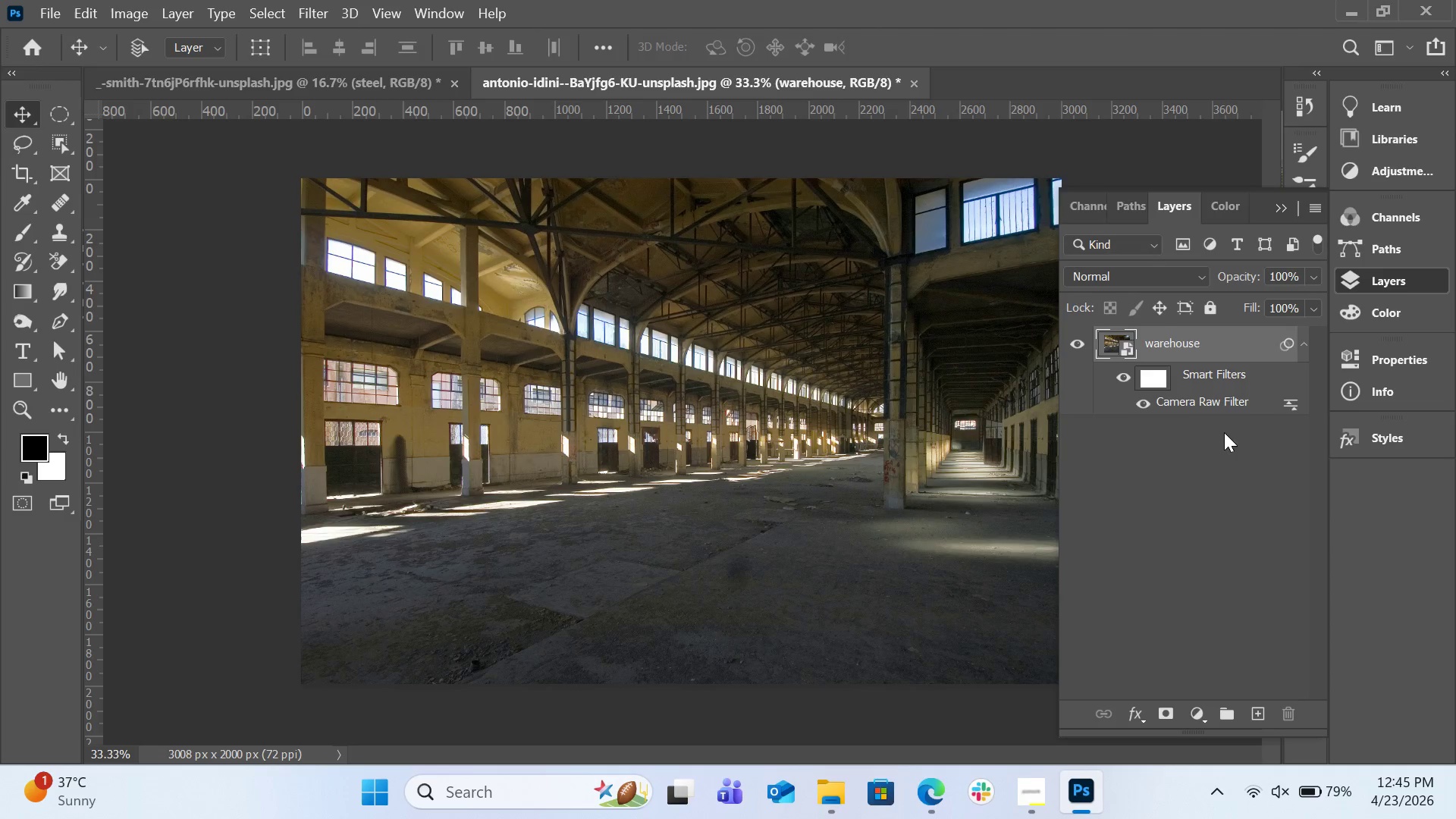 
double_click([1207, 400])
 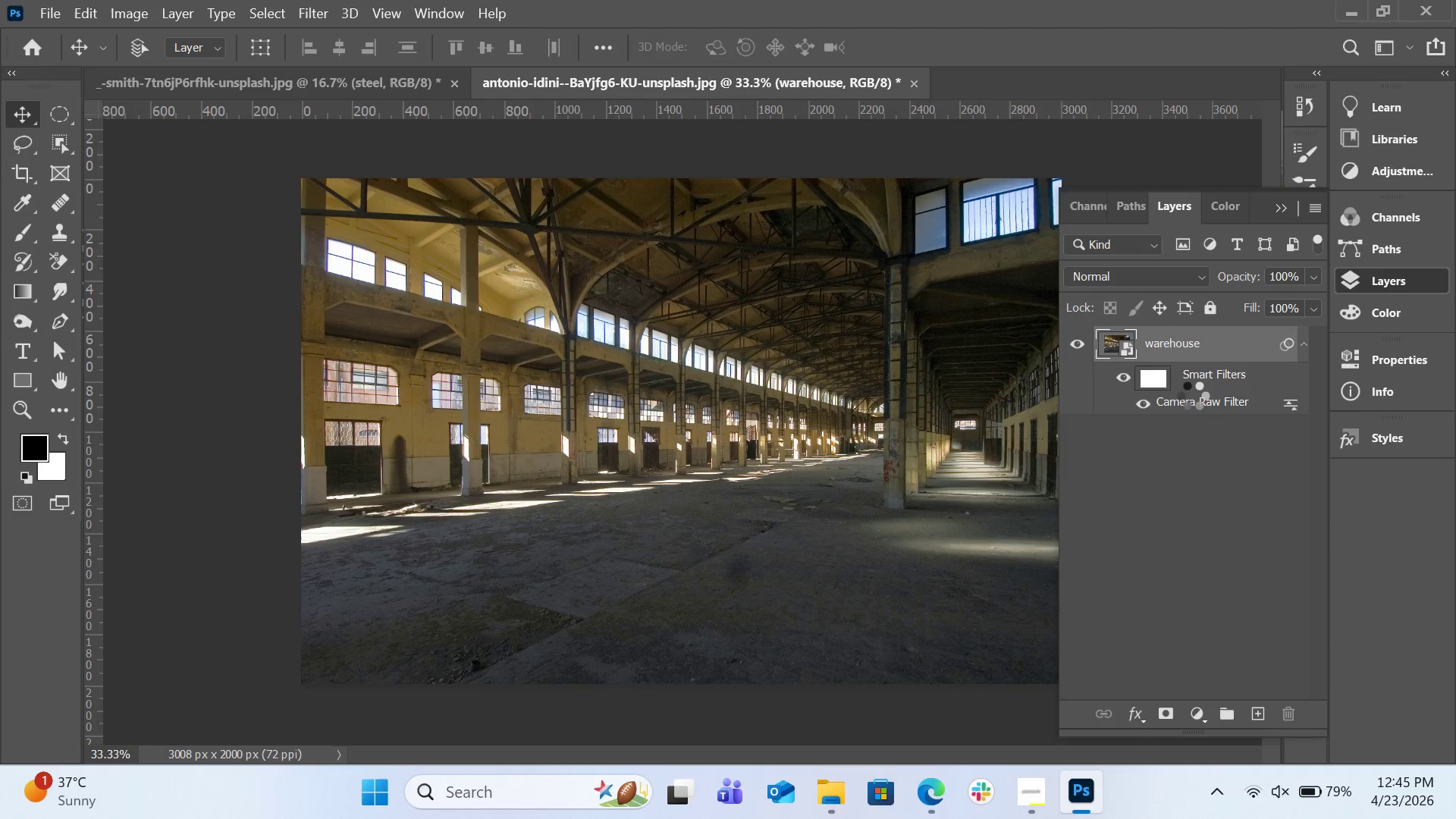 
mouse_move([1141, 413])
 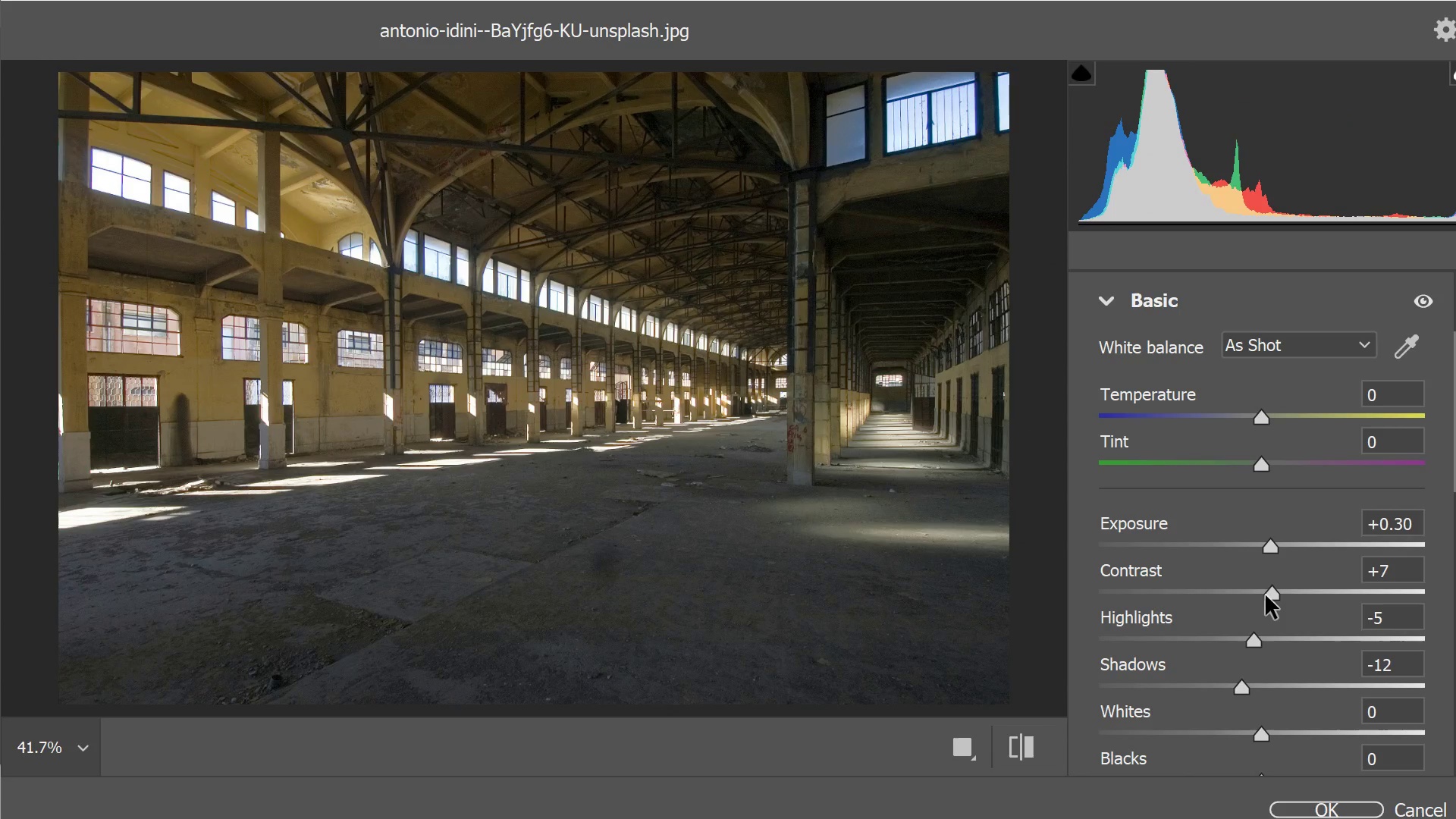 
left_click_drag(start_coordinate=[1269, 594], to_coordinate=[1285, 594])
 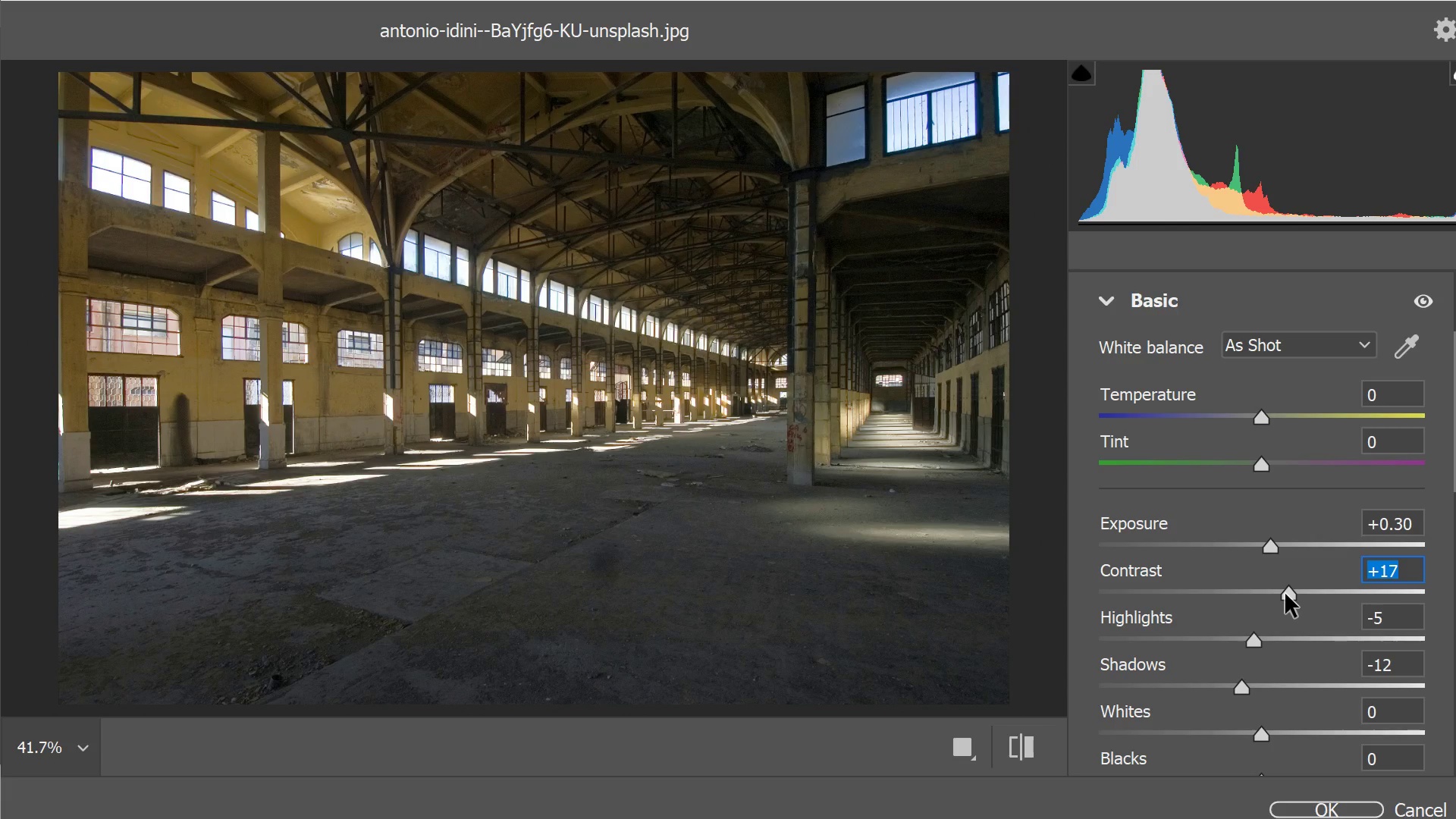 
left_click_drag(start_coordinate=[1285, 594], to_coordinate=[1294, 594])
 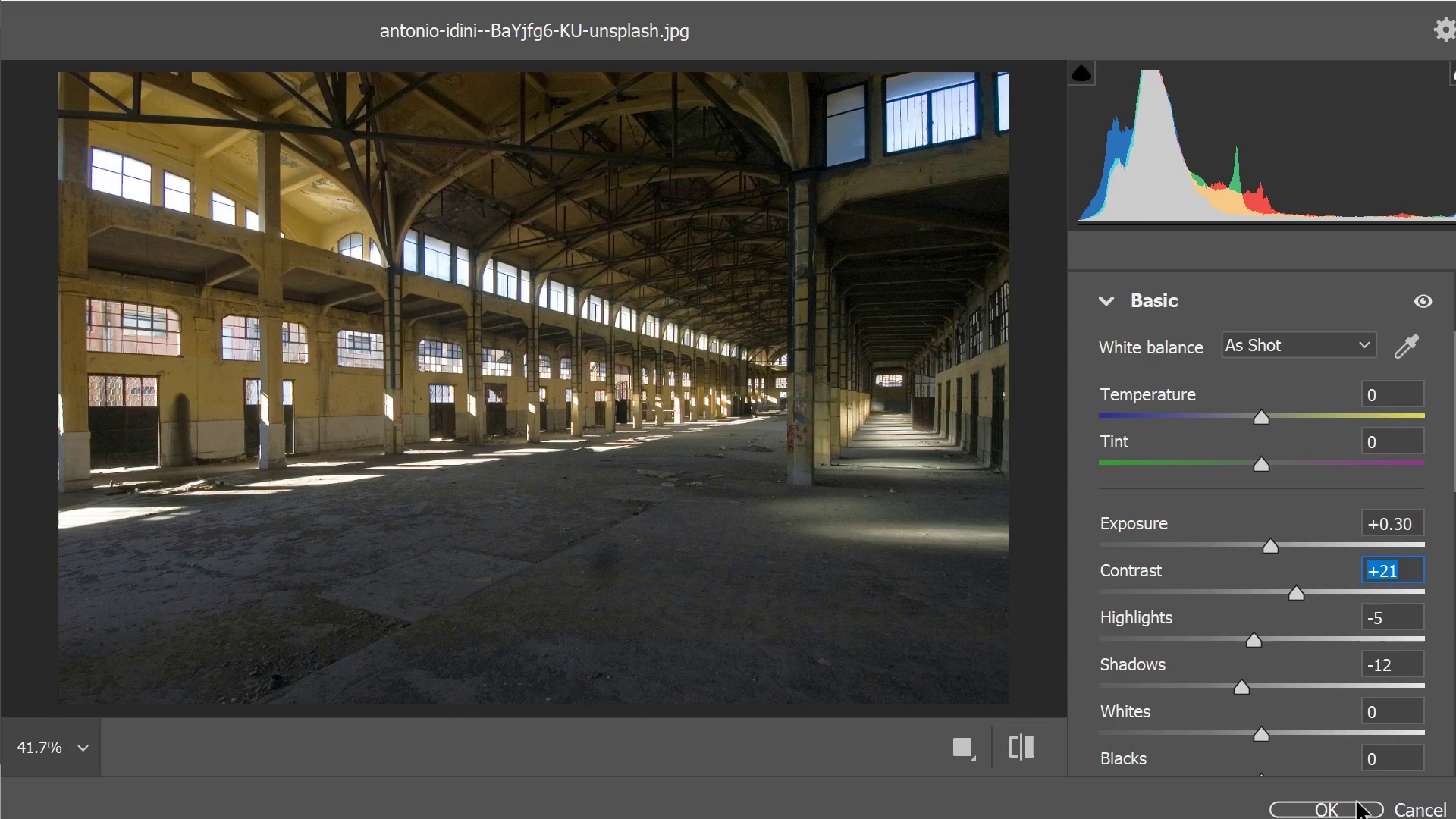 
left_click([1357, 802])
 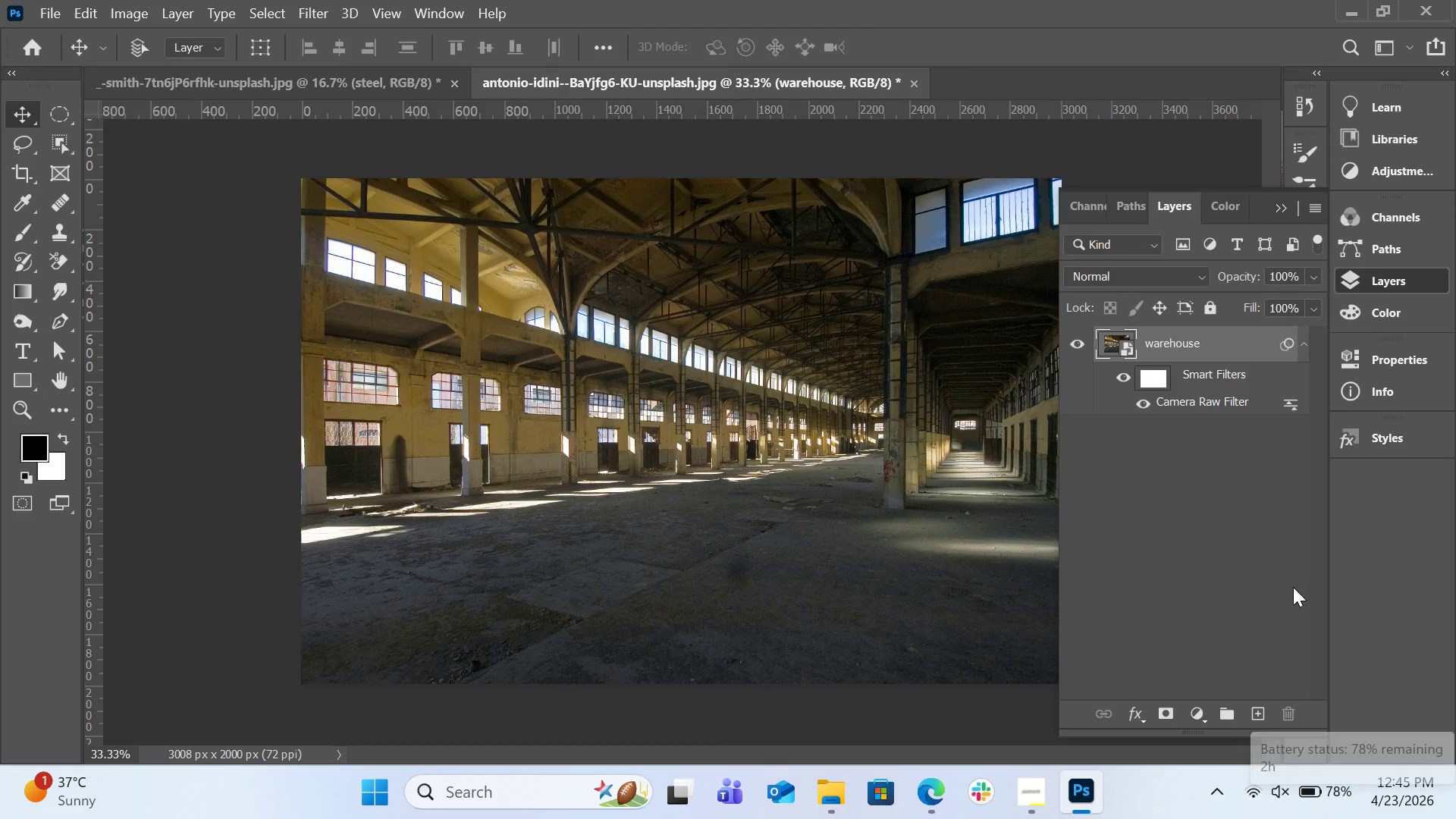 
wait(8.3)
 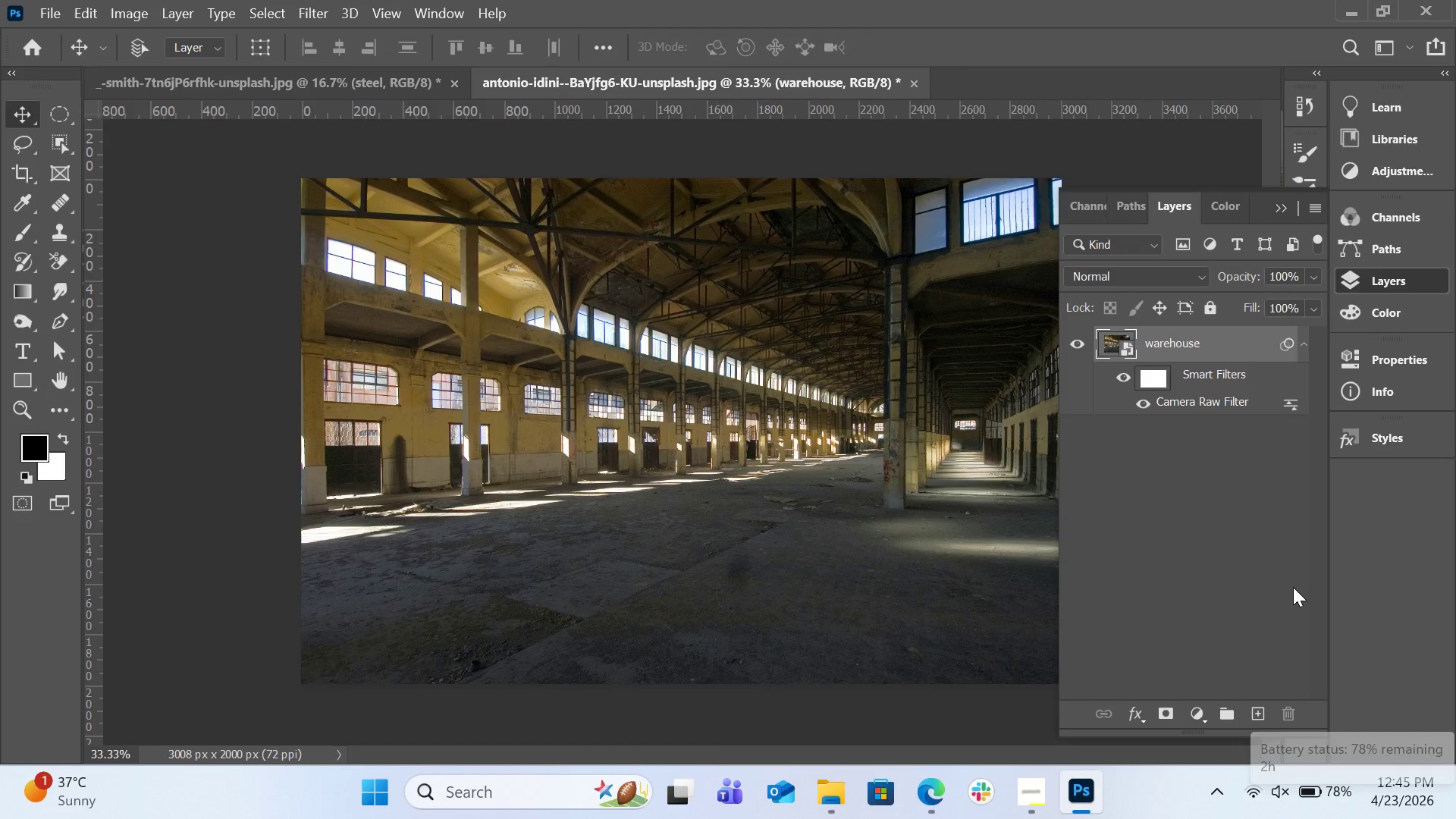 
left_click([397, 85])
 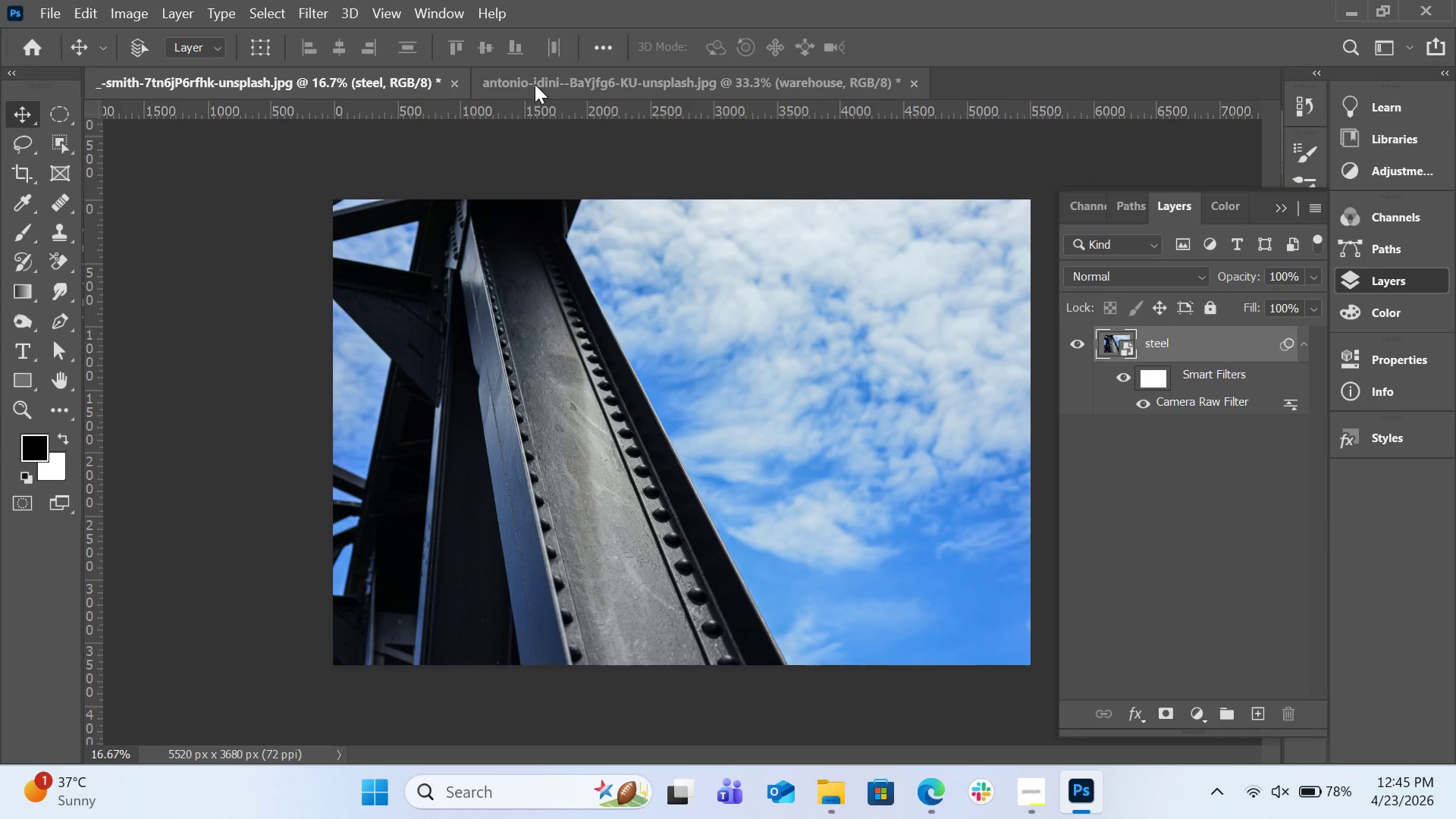 
left_click([542, 84])
 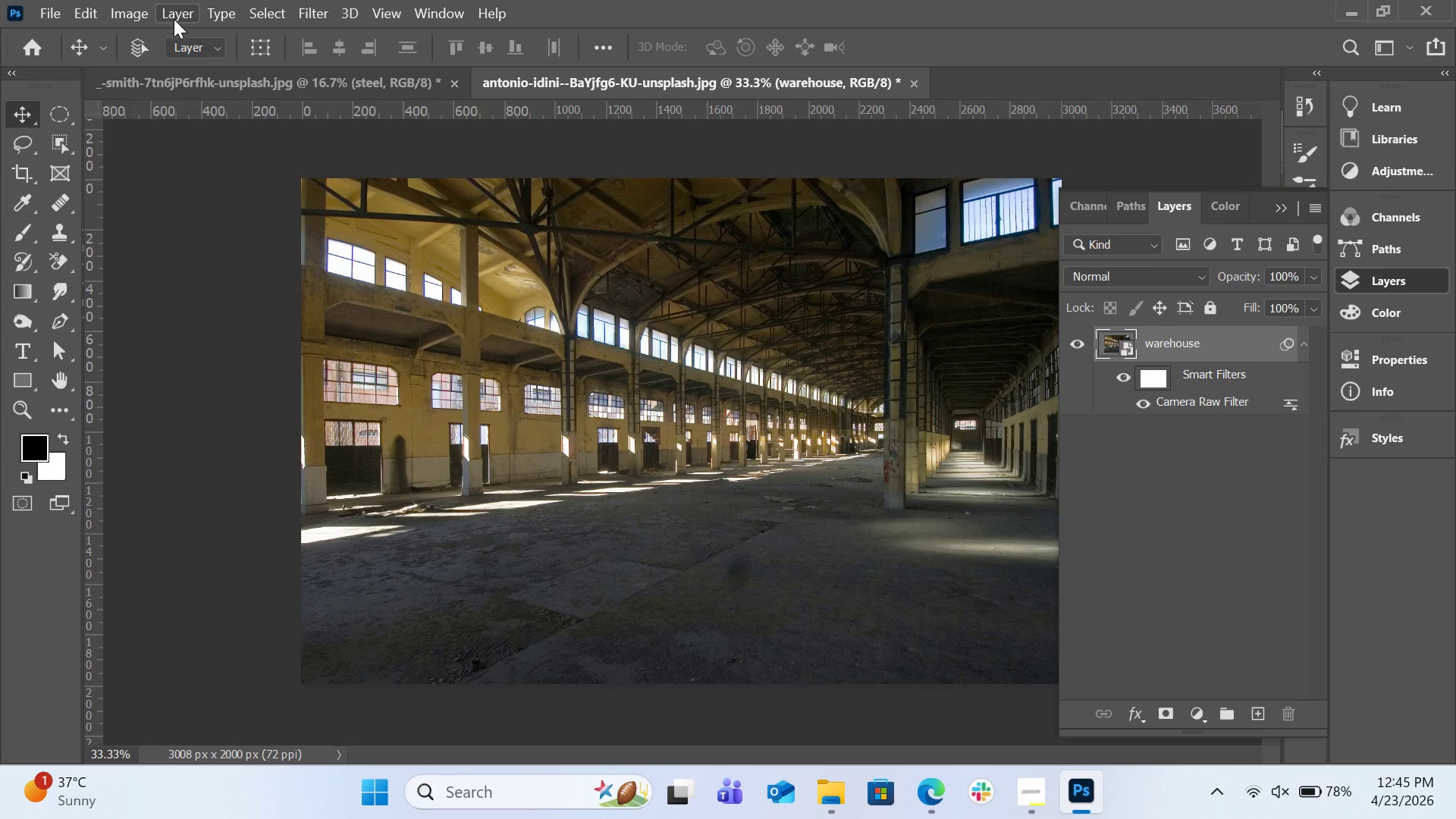 
left_click([46, 11])
 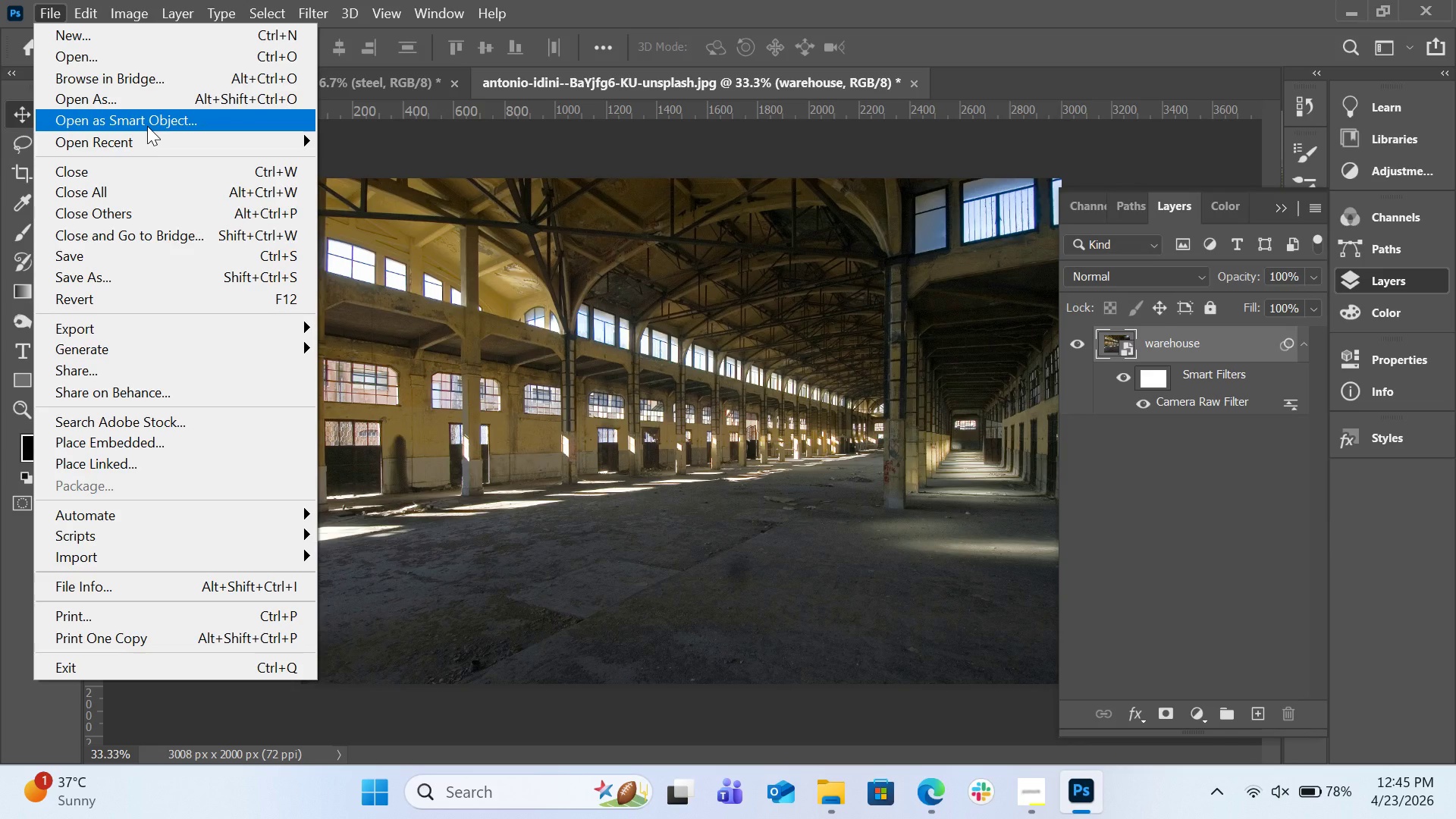 
left_click([151, 58])
 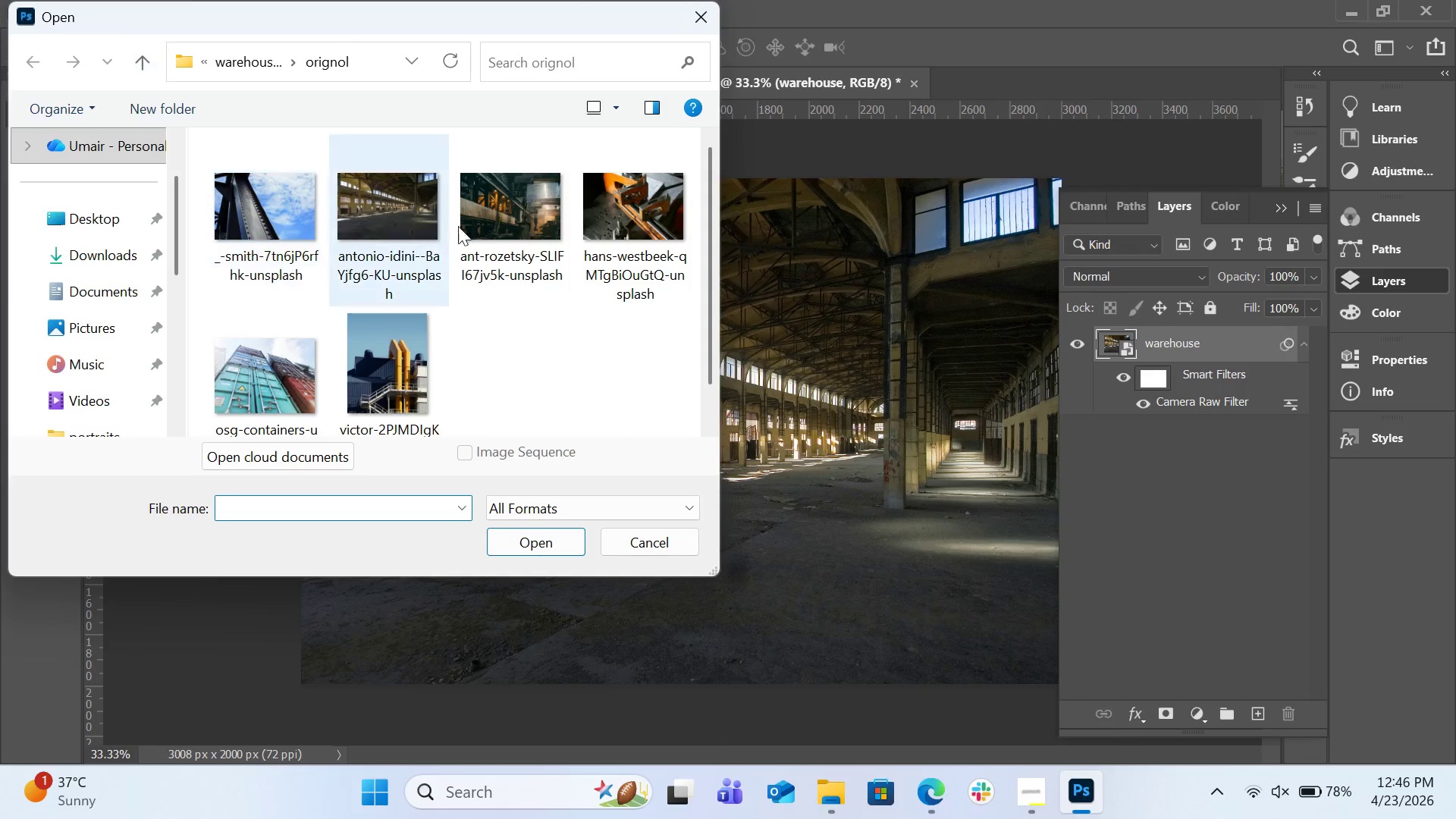 
double_click([469, 228])
 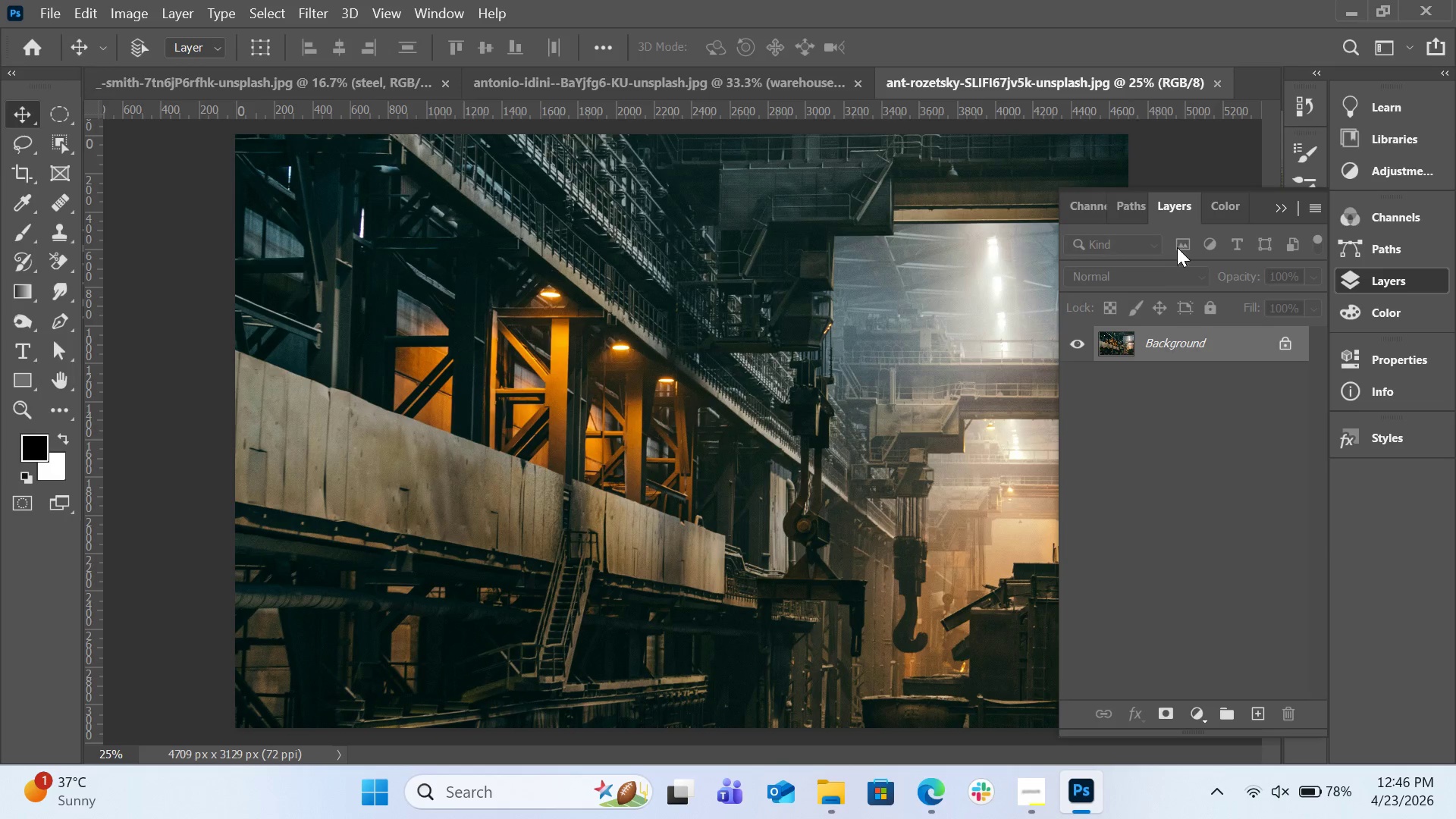 
wait(5.58)
 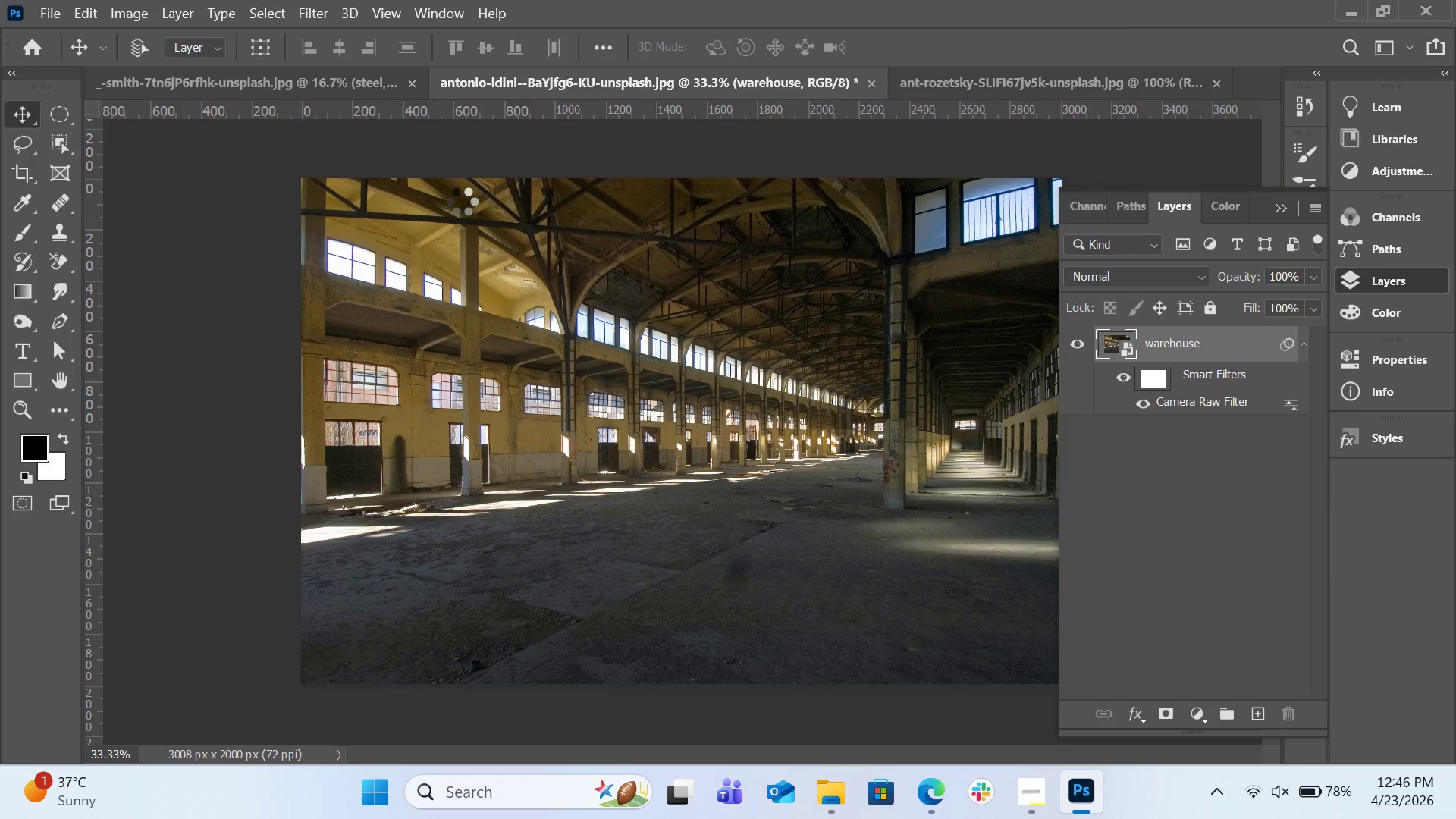 
right_click([1248, 339])
 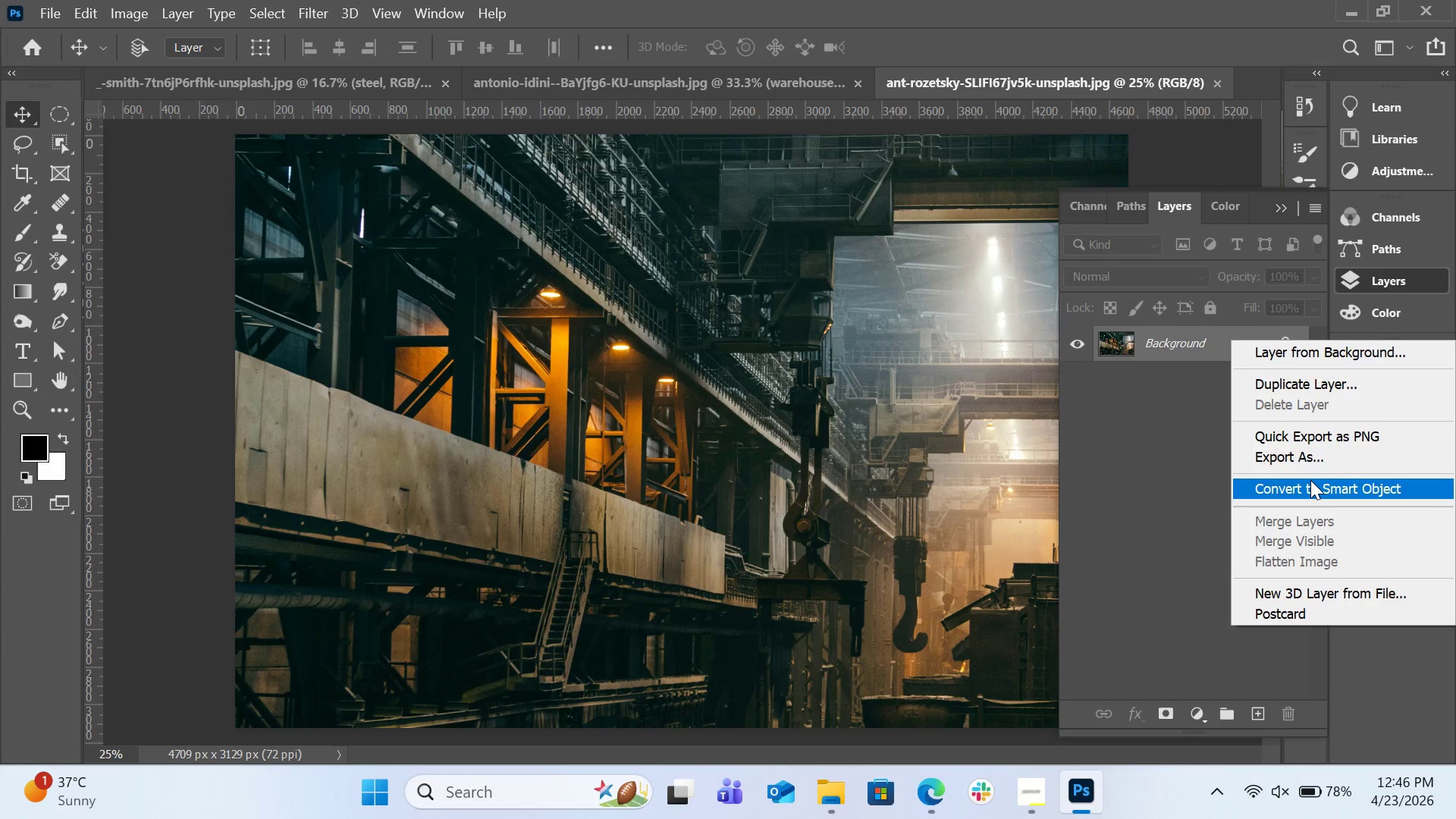 
left_click([1310, 480])
 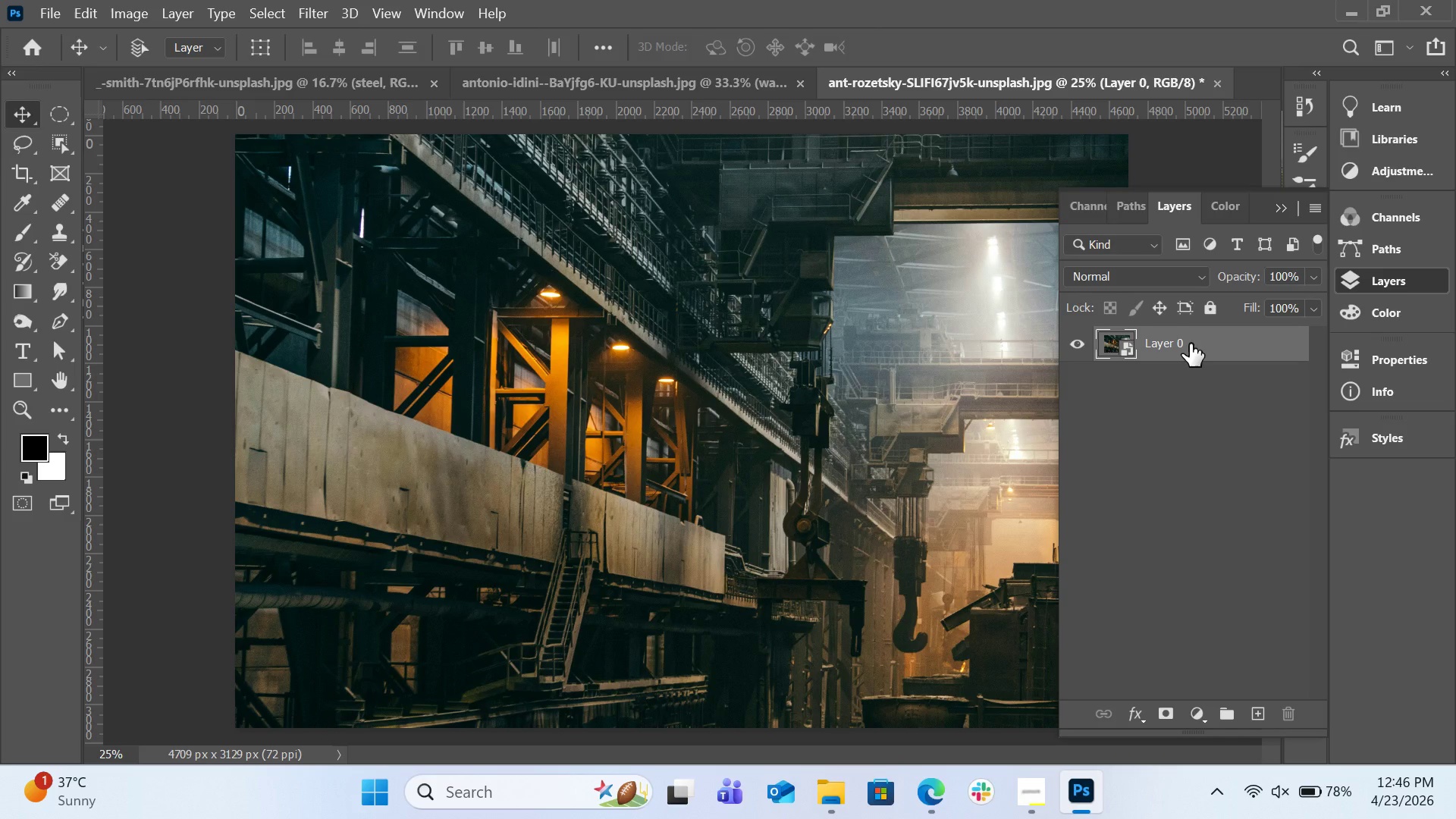 
wait(9.72)
 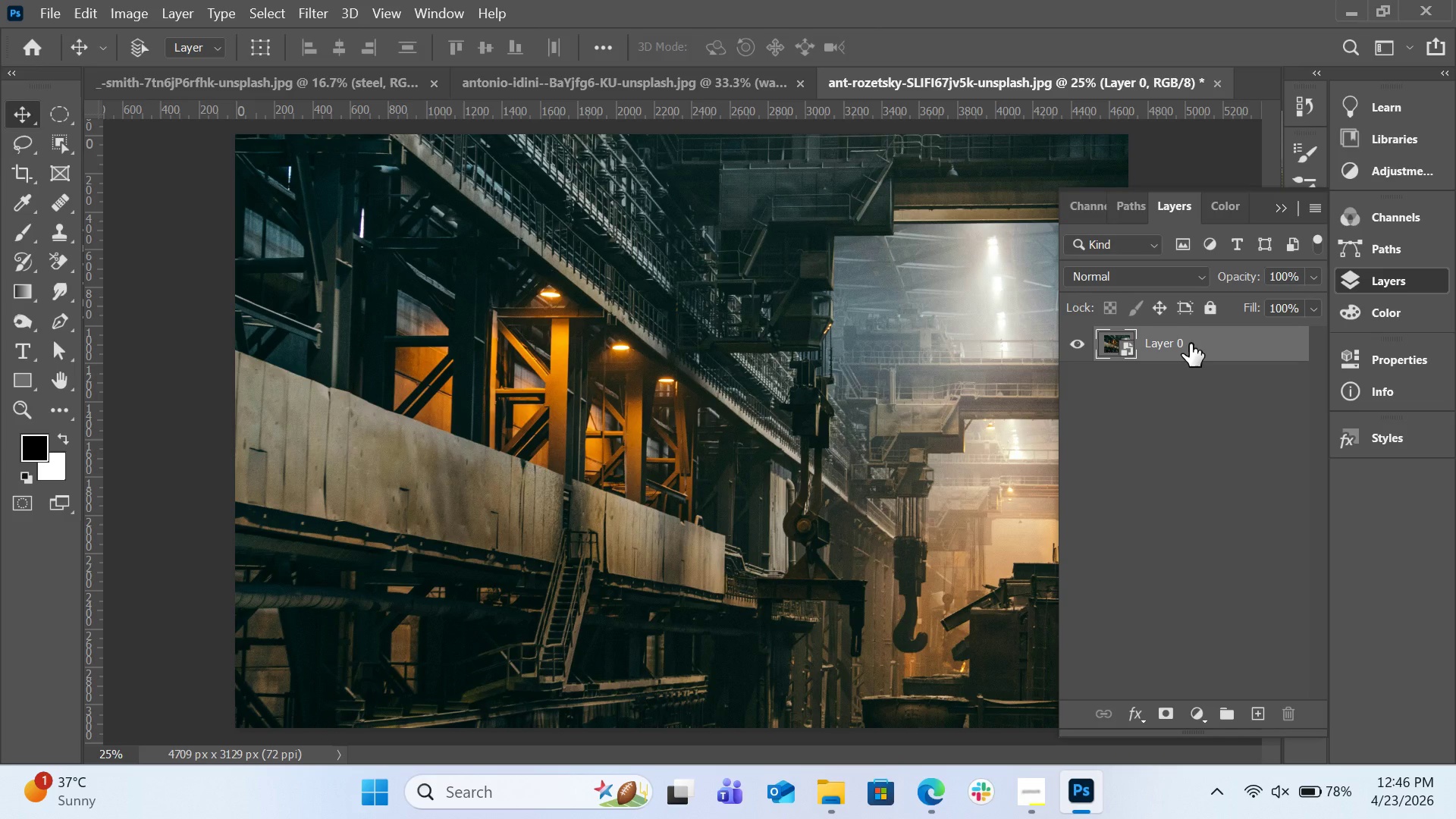 
left_click([295, 11])
 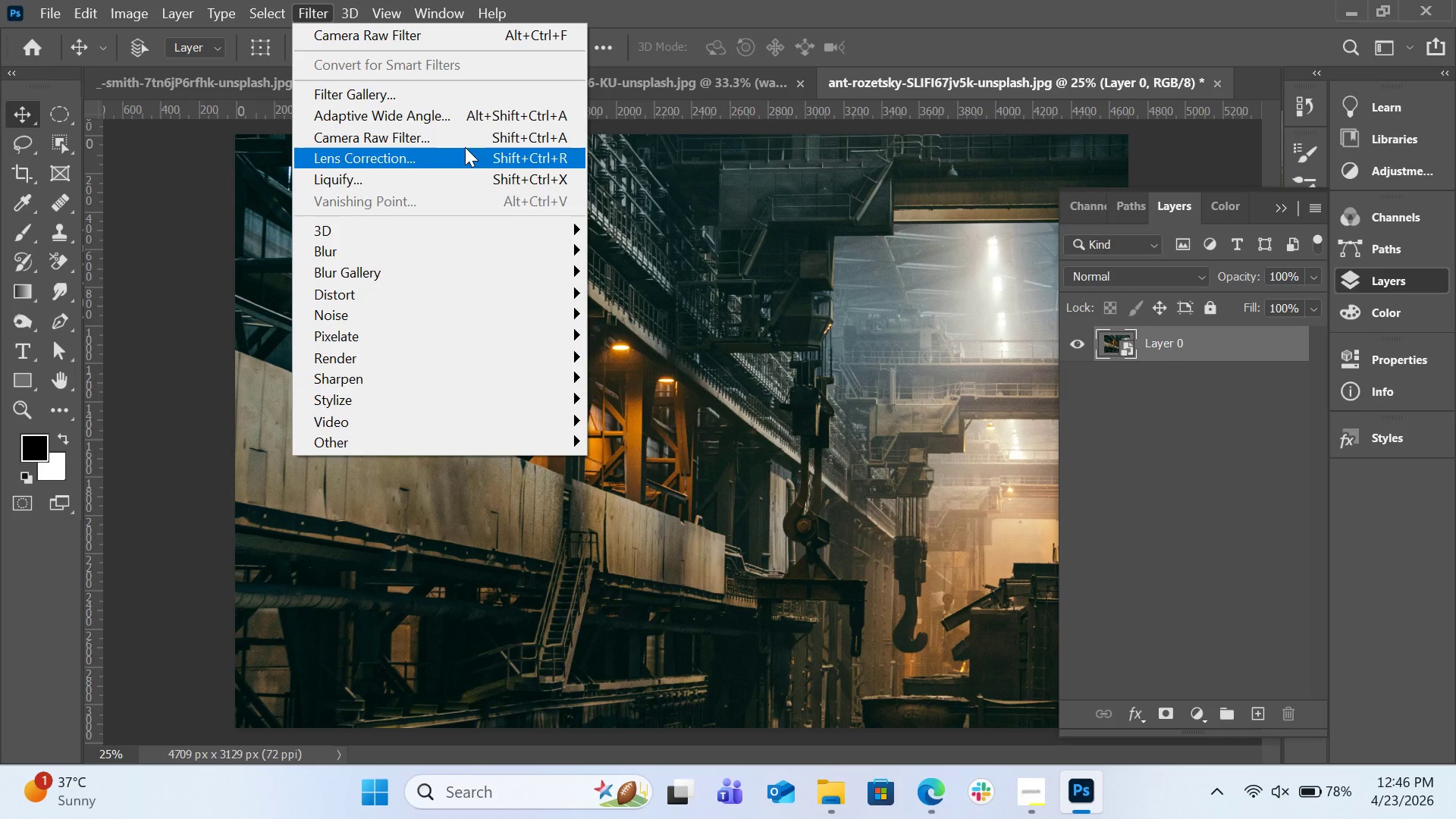 
left_click([471, 137])
 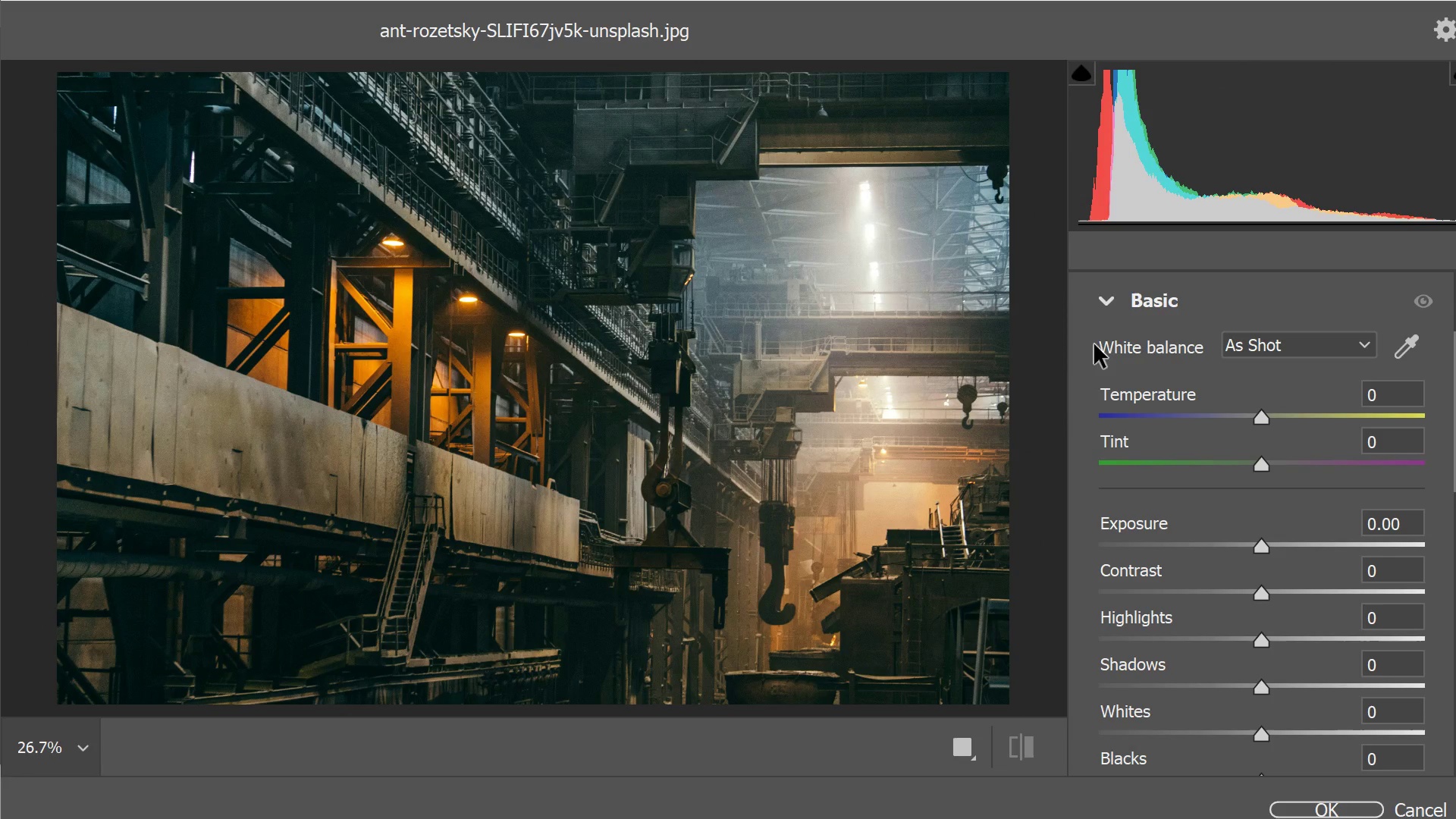 
wait(6.19)
 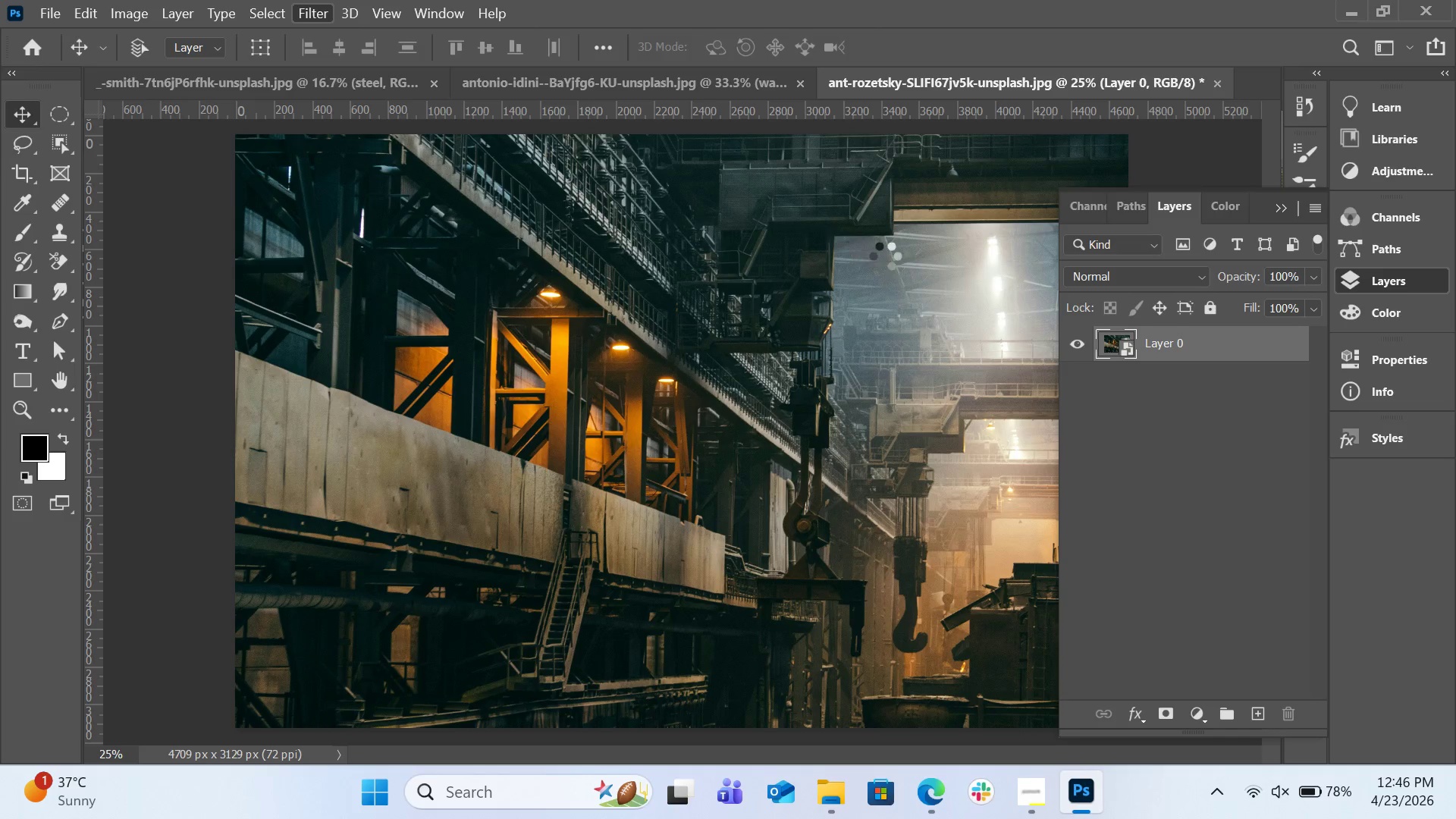 
left_click_drag(start_coordinate=[1266, 545], to_coordinate=[1278, 544])
 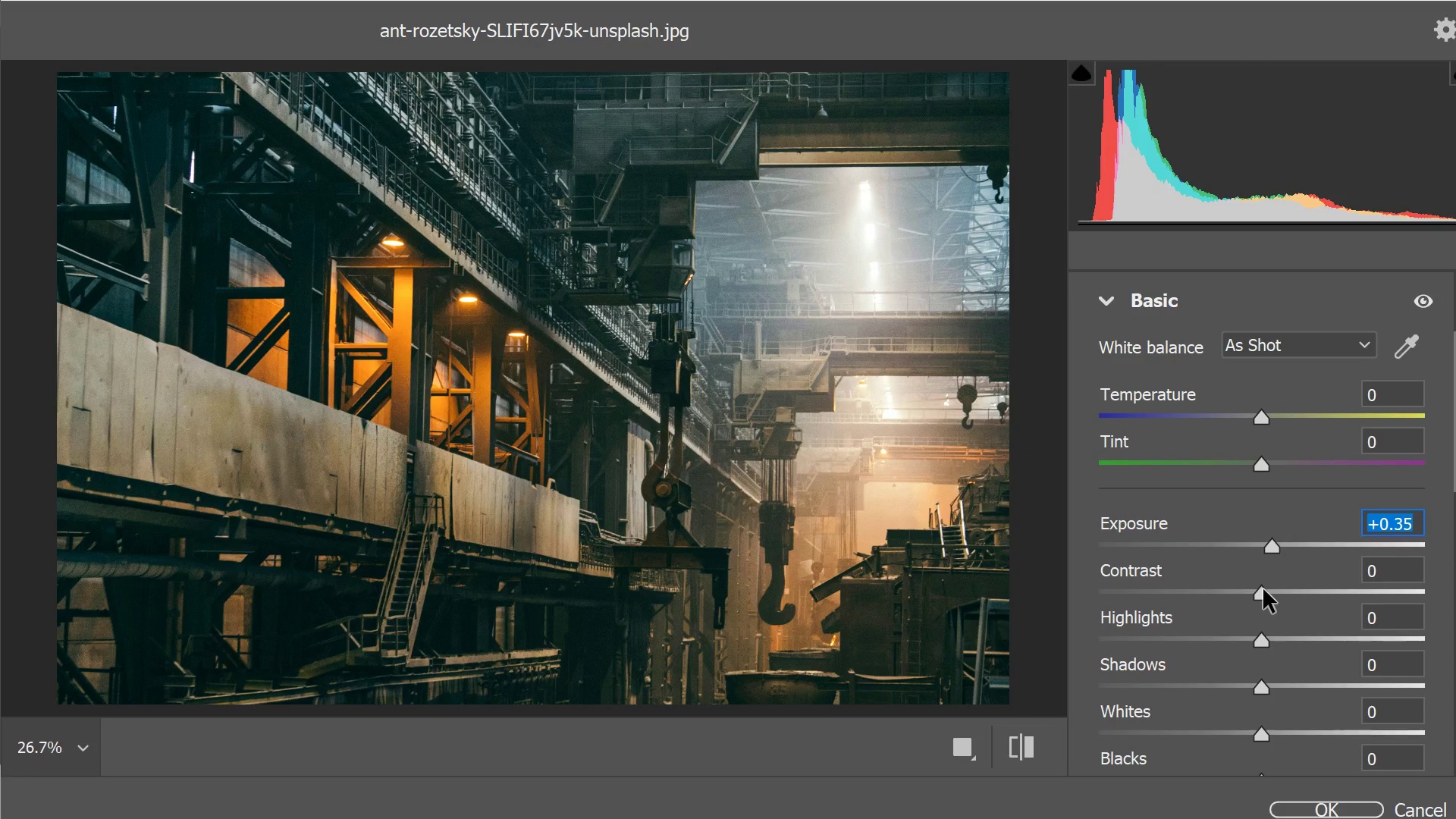 
left_click_drag(start_coordinate=[1263, 589], to_coordinate=[1271, 589])
 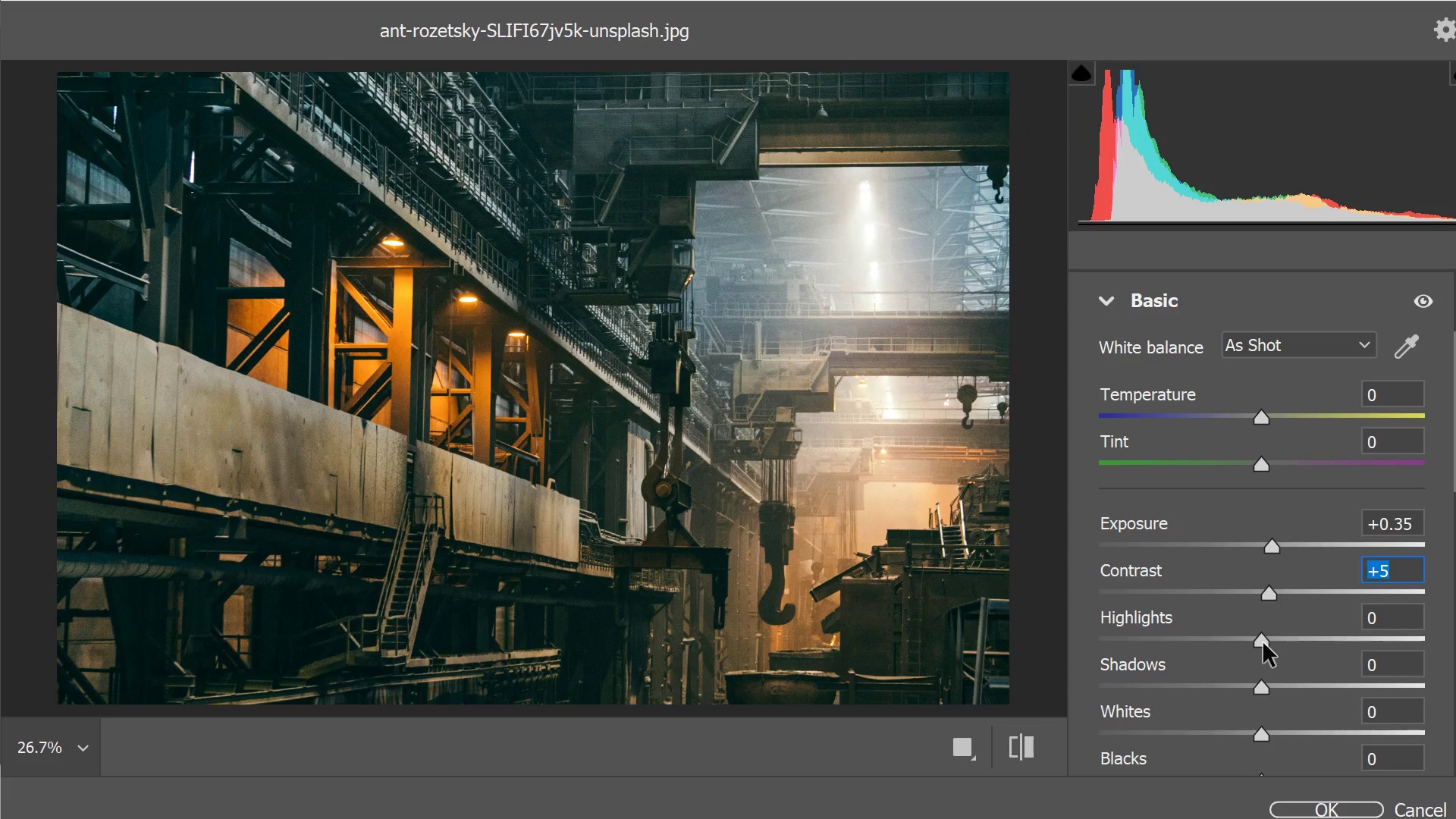 
left_click_drag(start_coordinate=[1263, 643], to_coordinate=[1259, 646])
 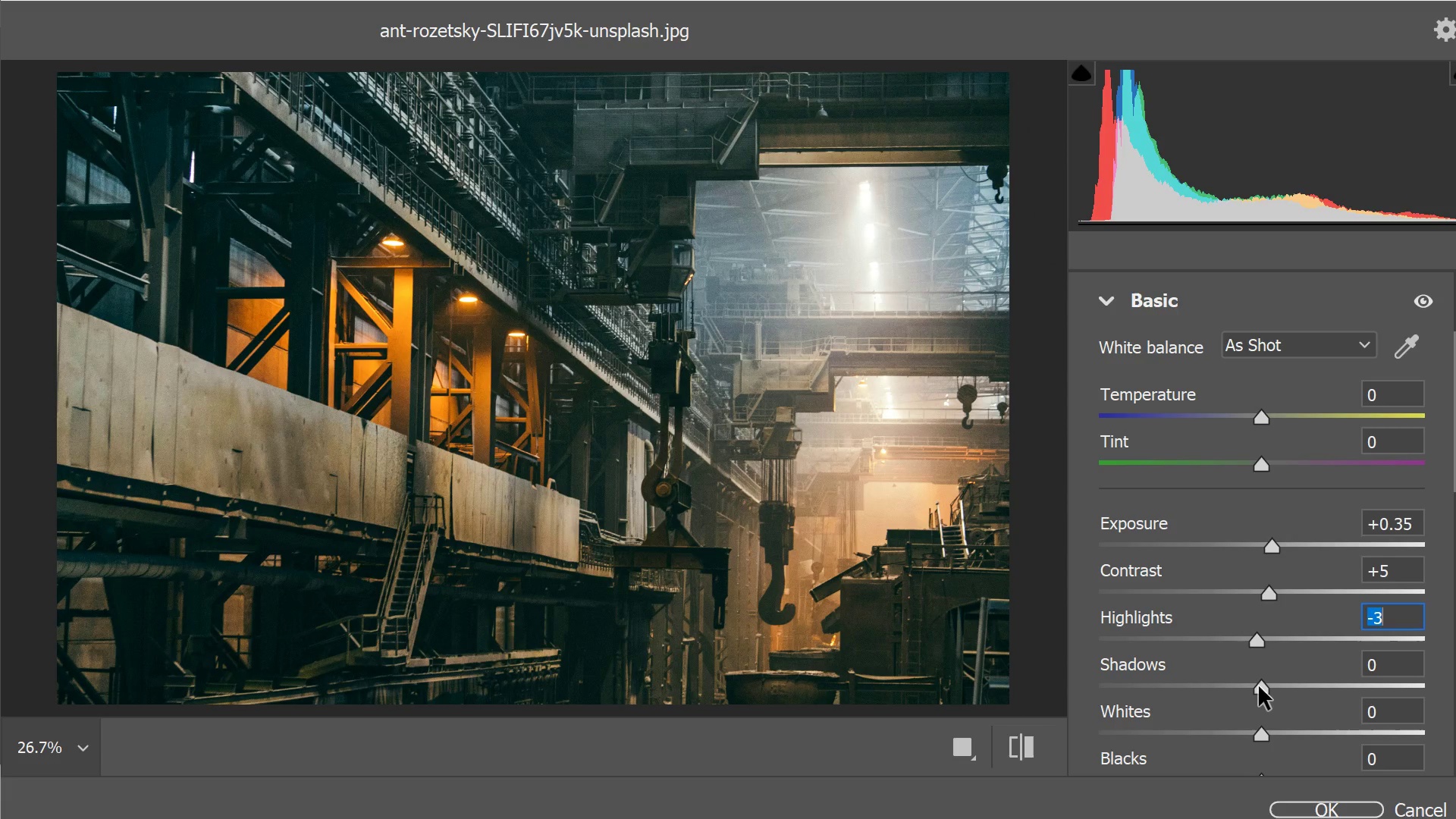 
left_click_drag(start_coordinate=[1259, 686], to_coordinate=[1254, 690])
 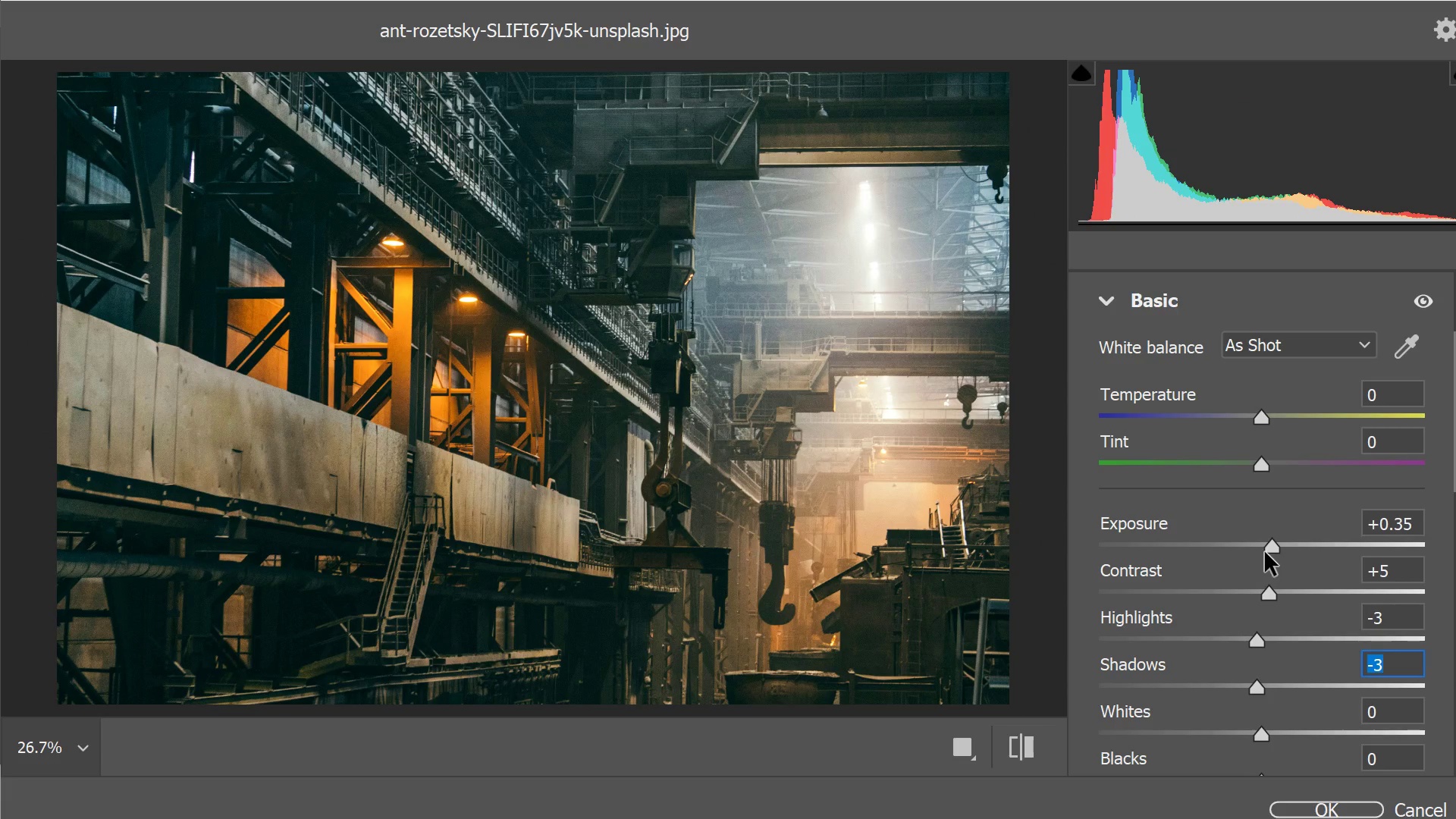 
left_click_drag(start_coordinate=[1273, 549], to_coordinate=[1288, 545])
 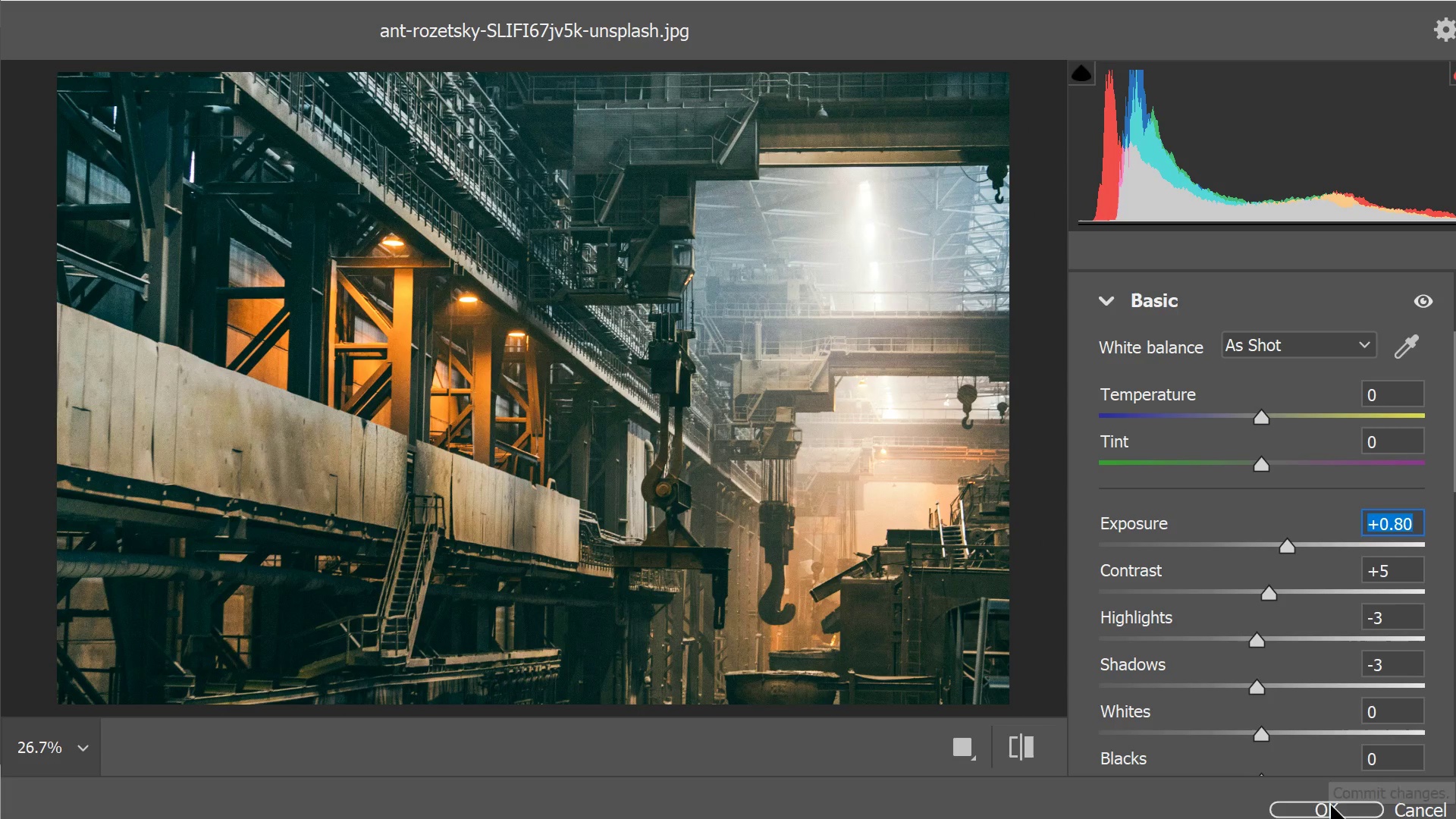 
left_click([1329, 806])
 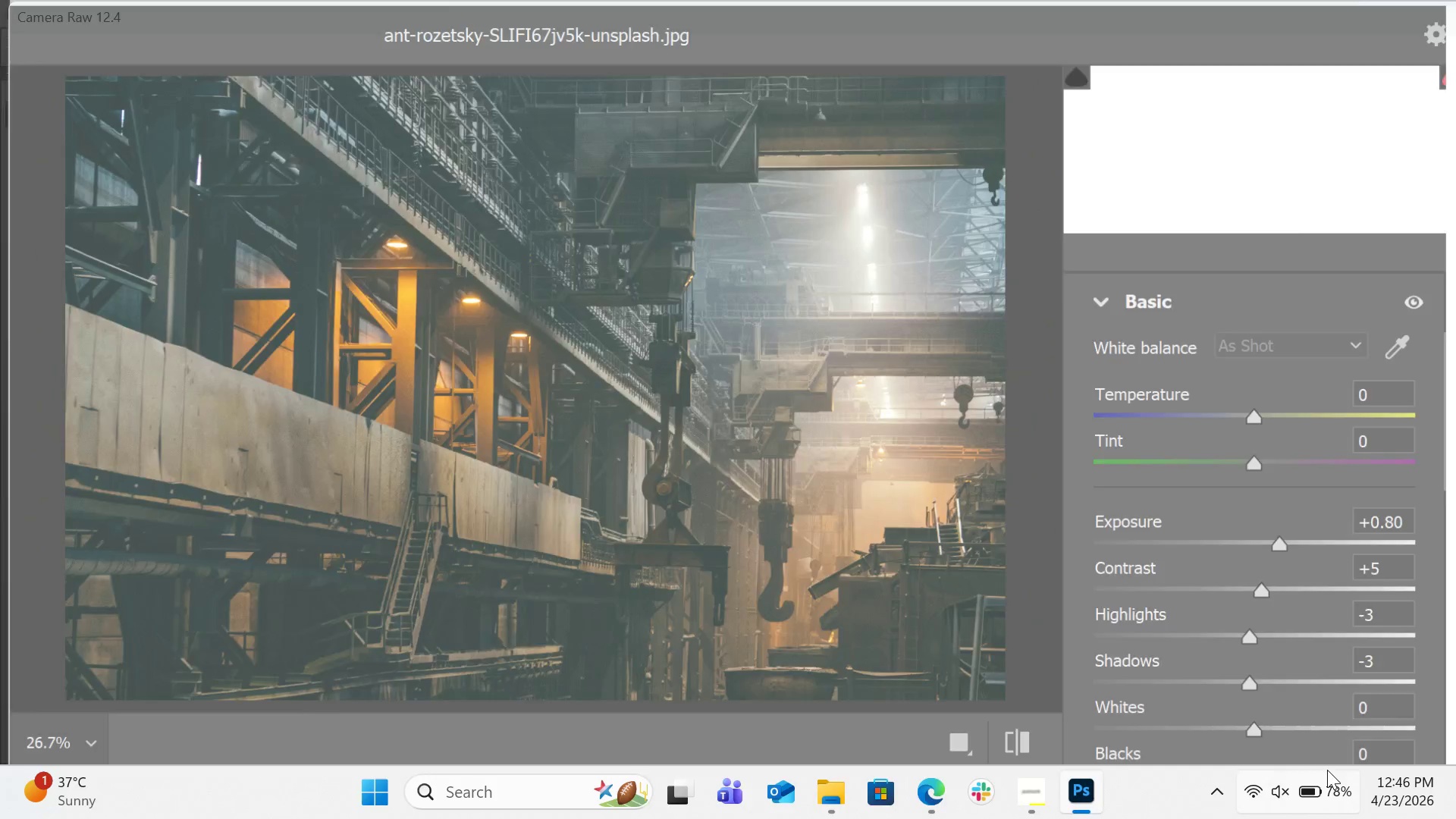 
mouse_move([1292, 698])
 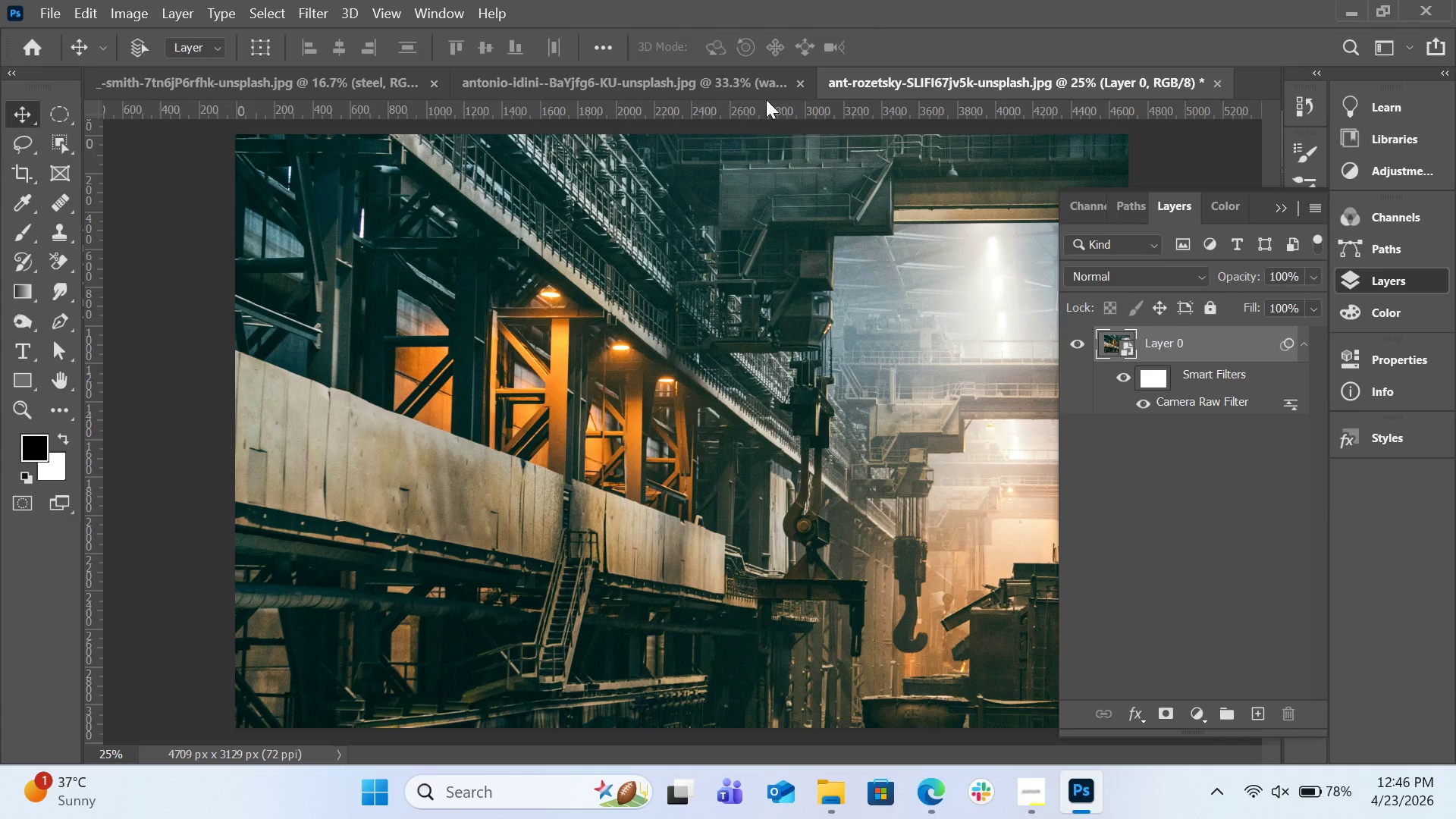 
left_click([760, 89])
 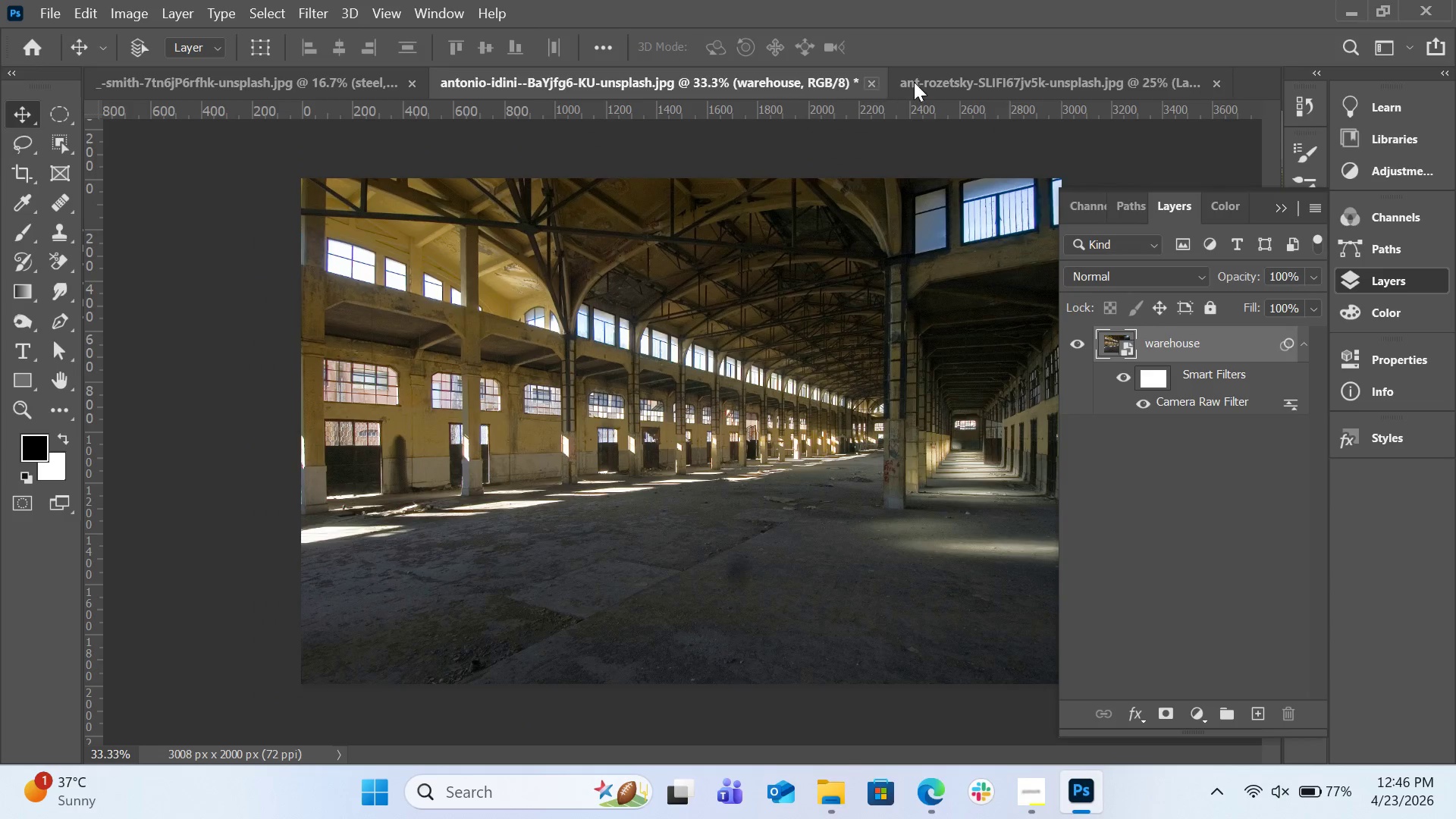 
left_click([924, 80])
 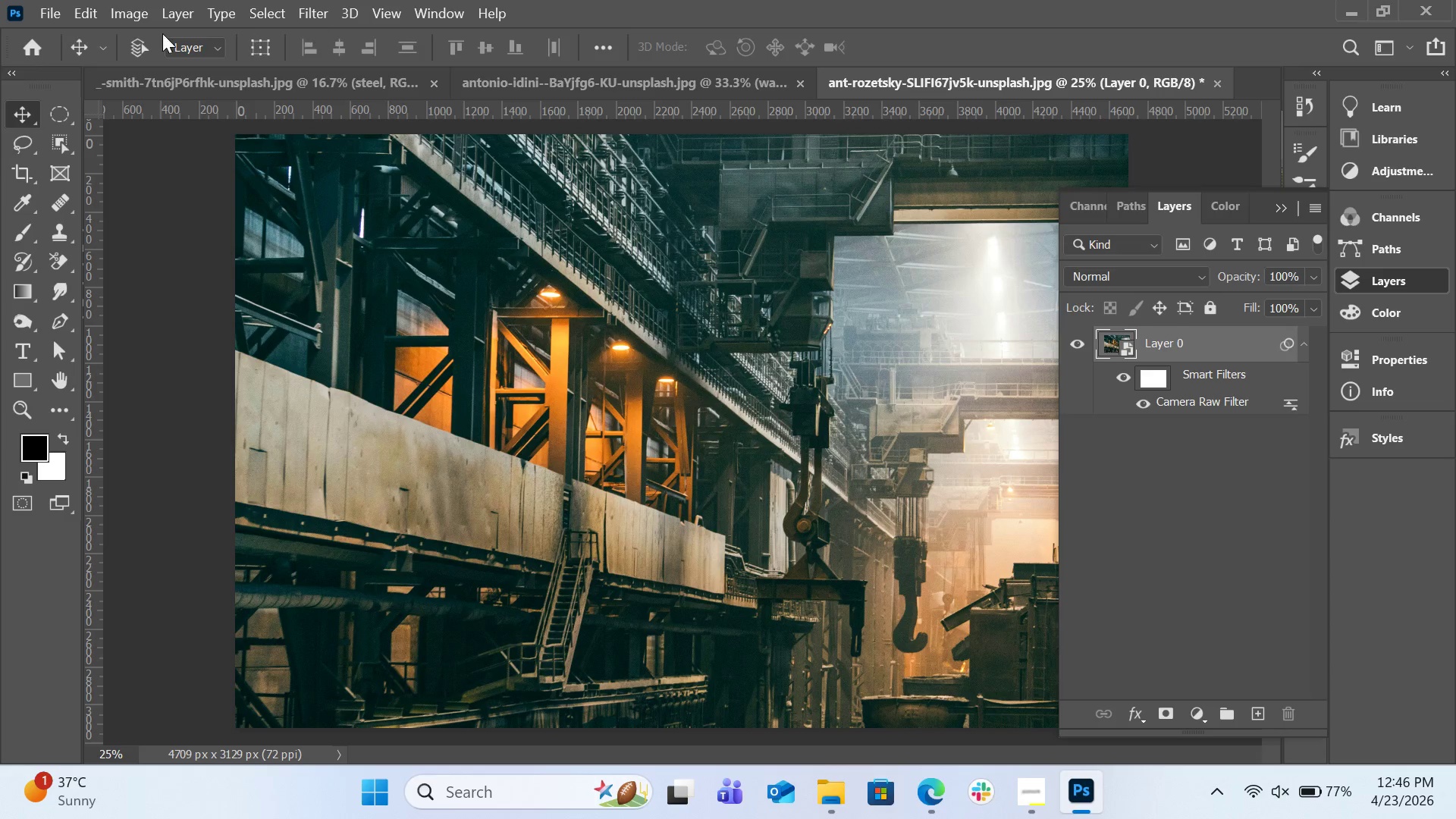 
left_click([50, 16])
 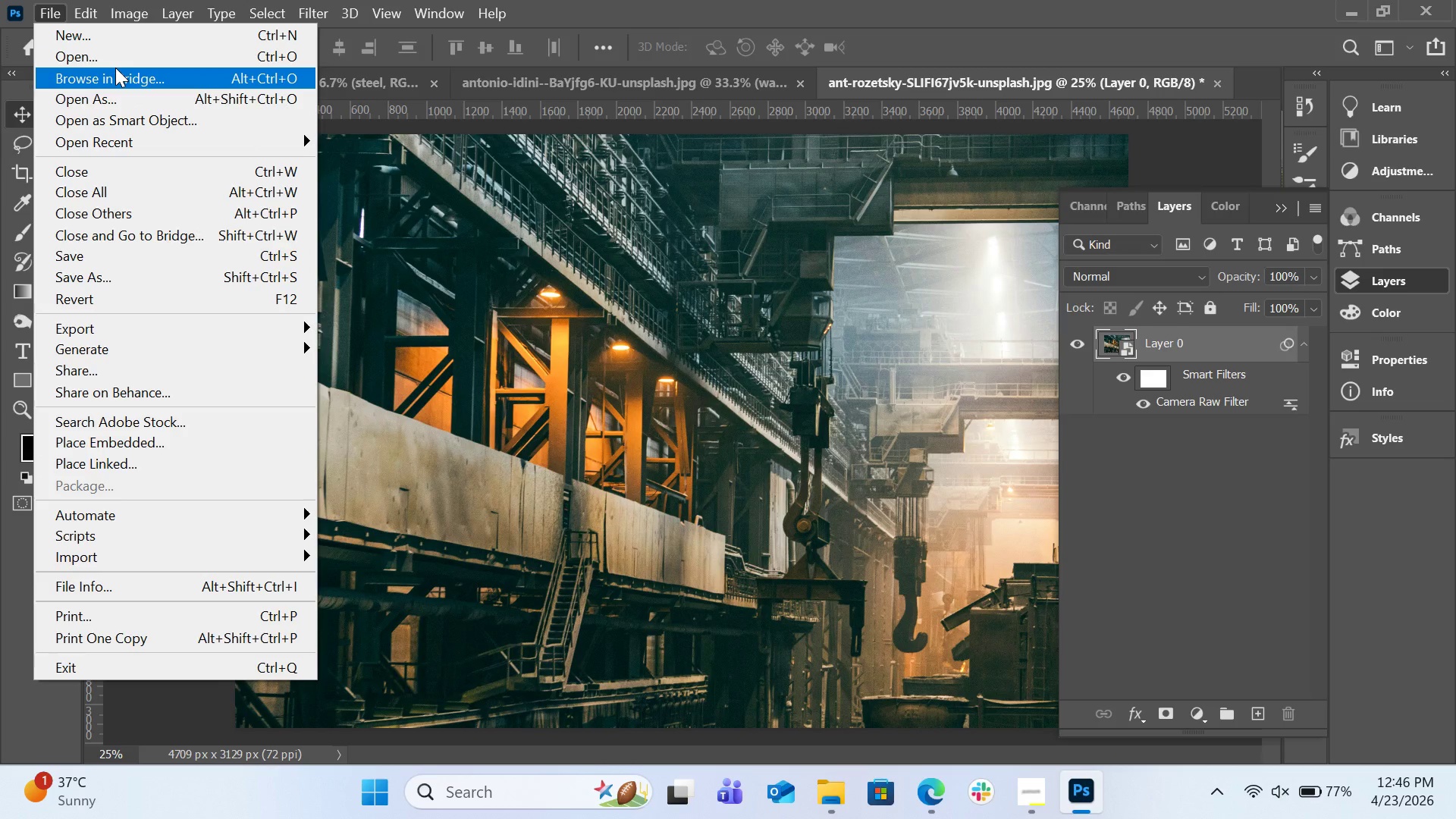 
left_click_drag(start_coordinate=[115, 67], to_coordinate=[117, 59])
 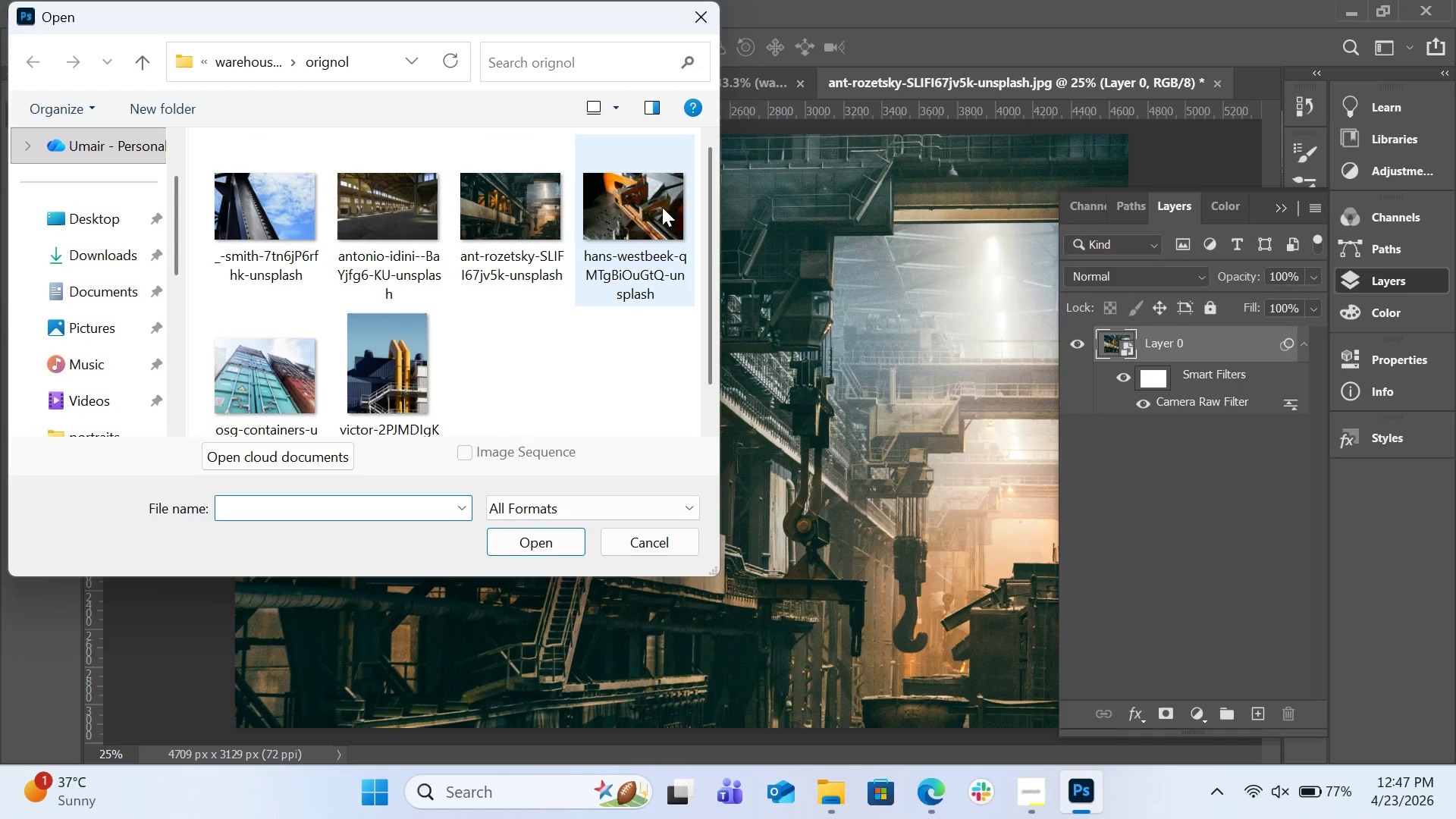 
double_click([664, 206])
 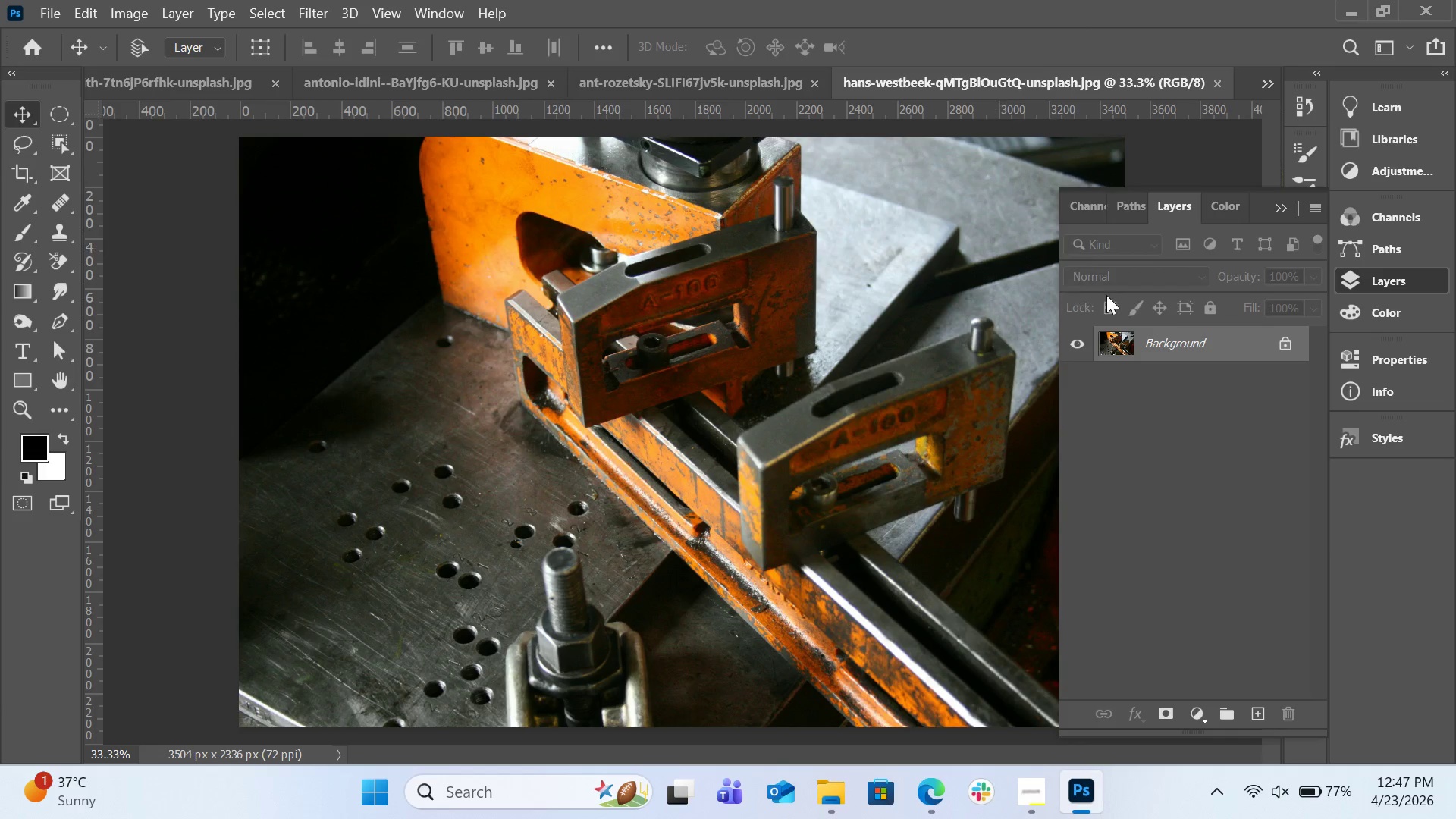 
right_click([1197, 340])
 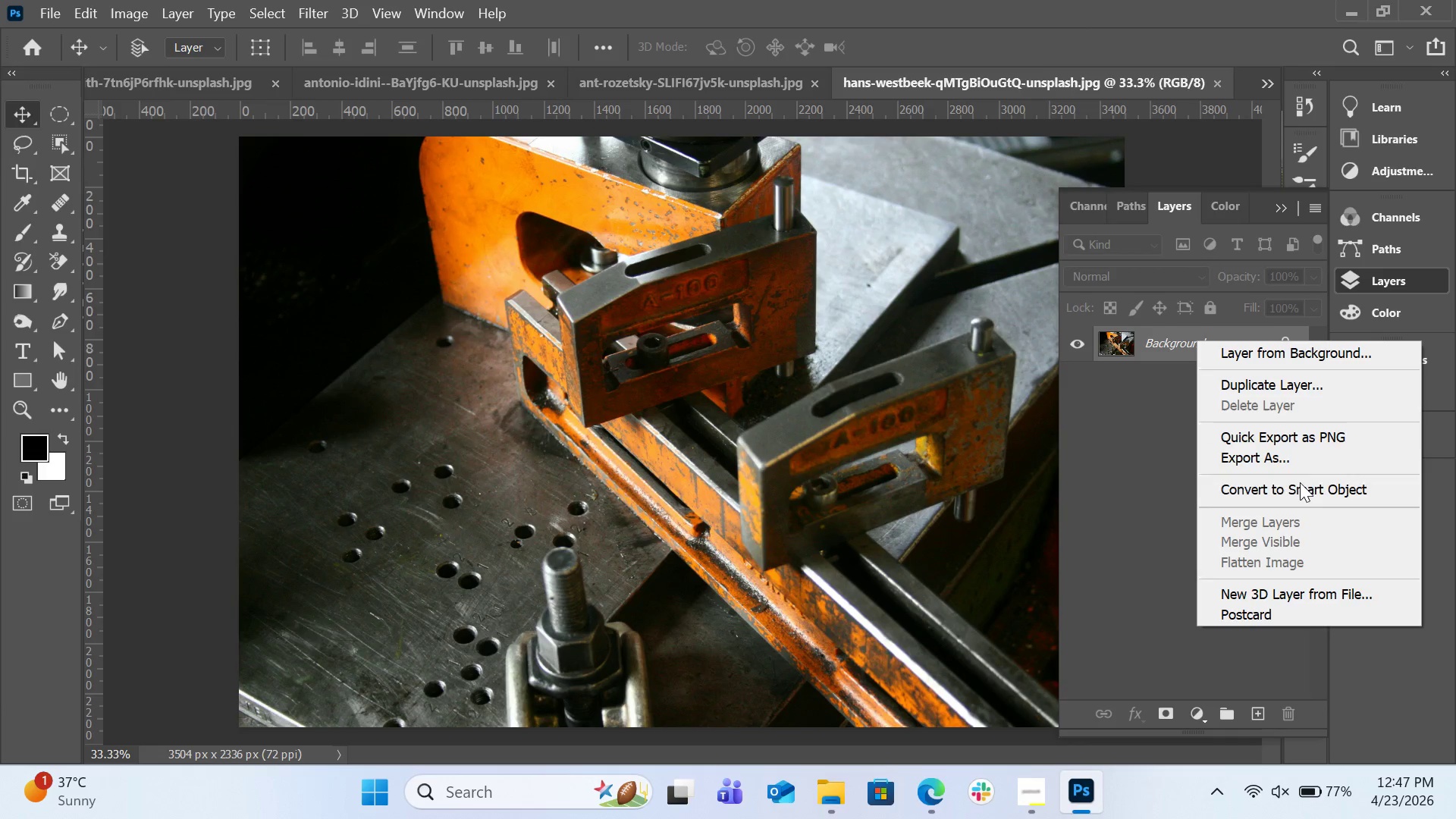 
left_click([1300, 482])
 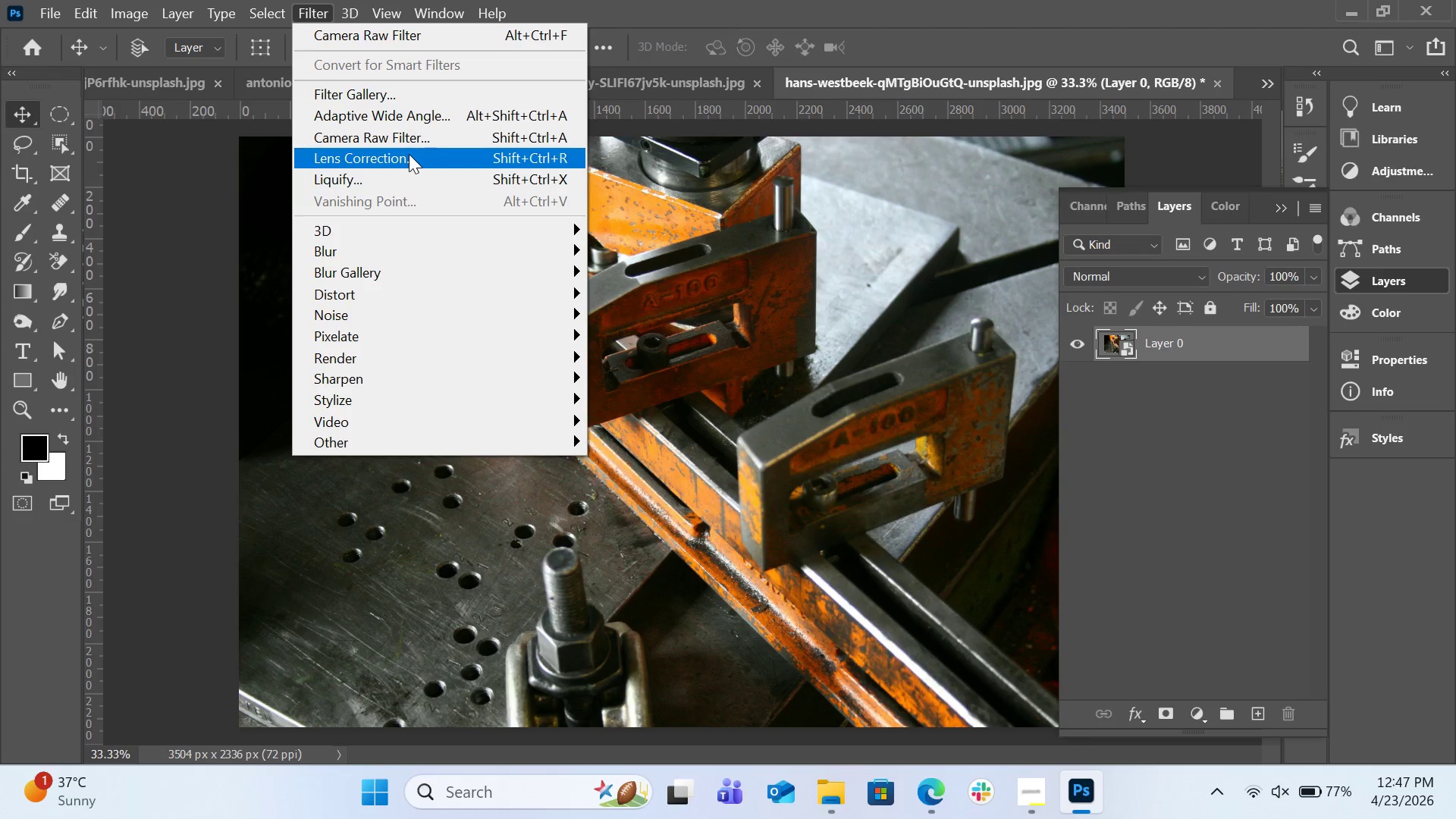 
wait(5.55)
 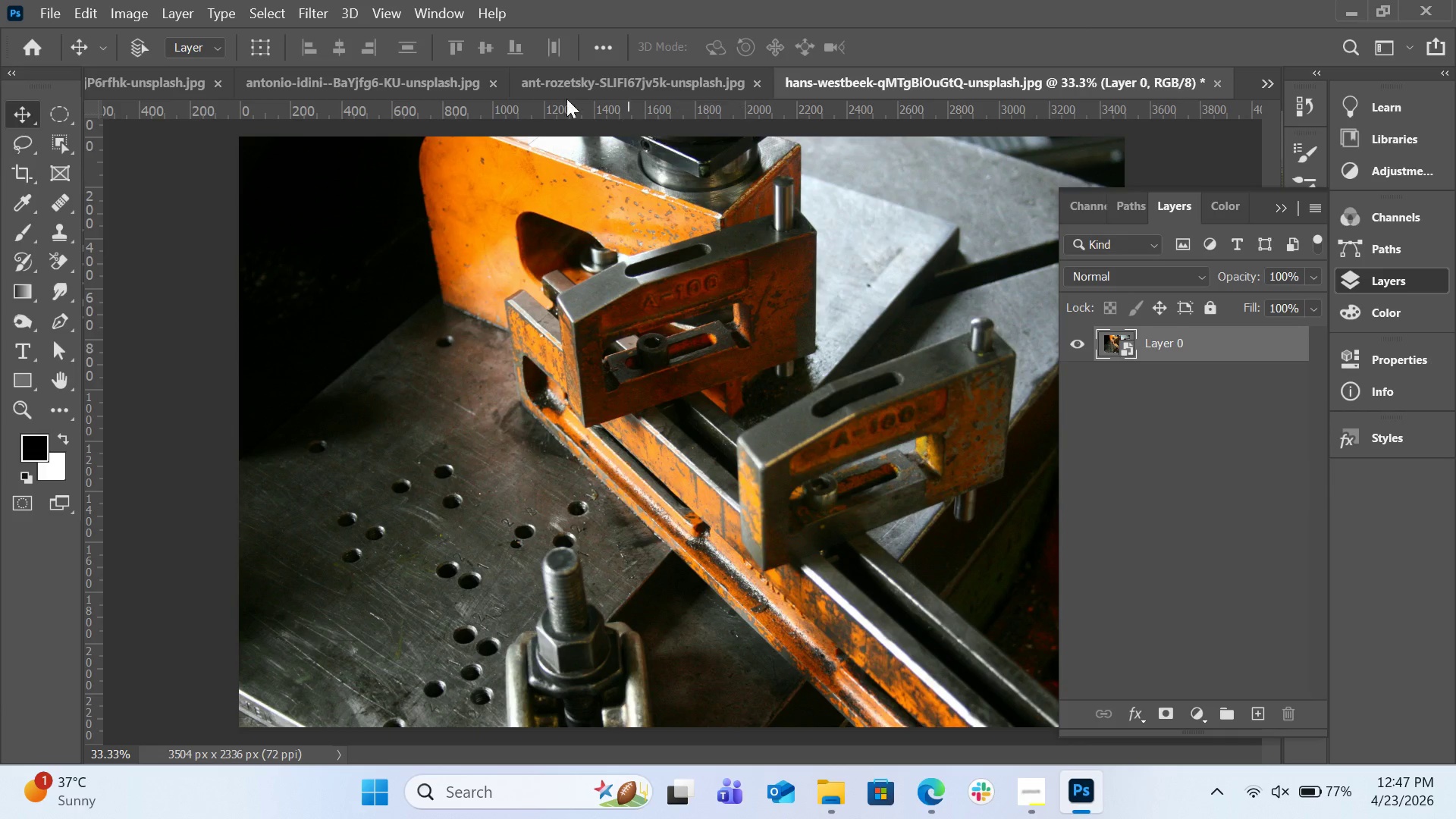 
left_click([431, 130])
 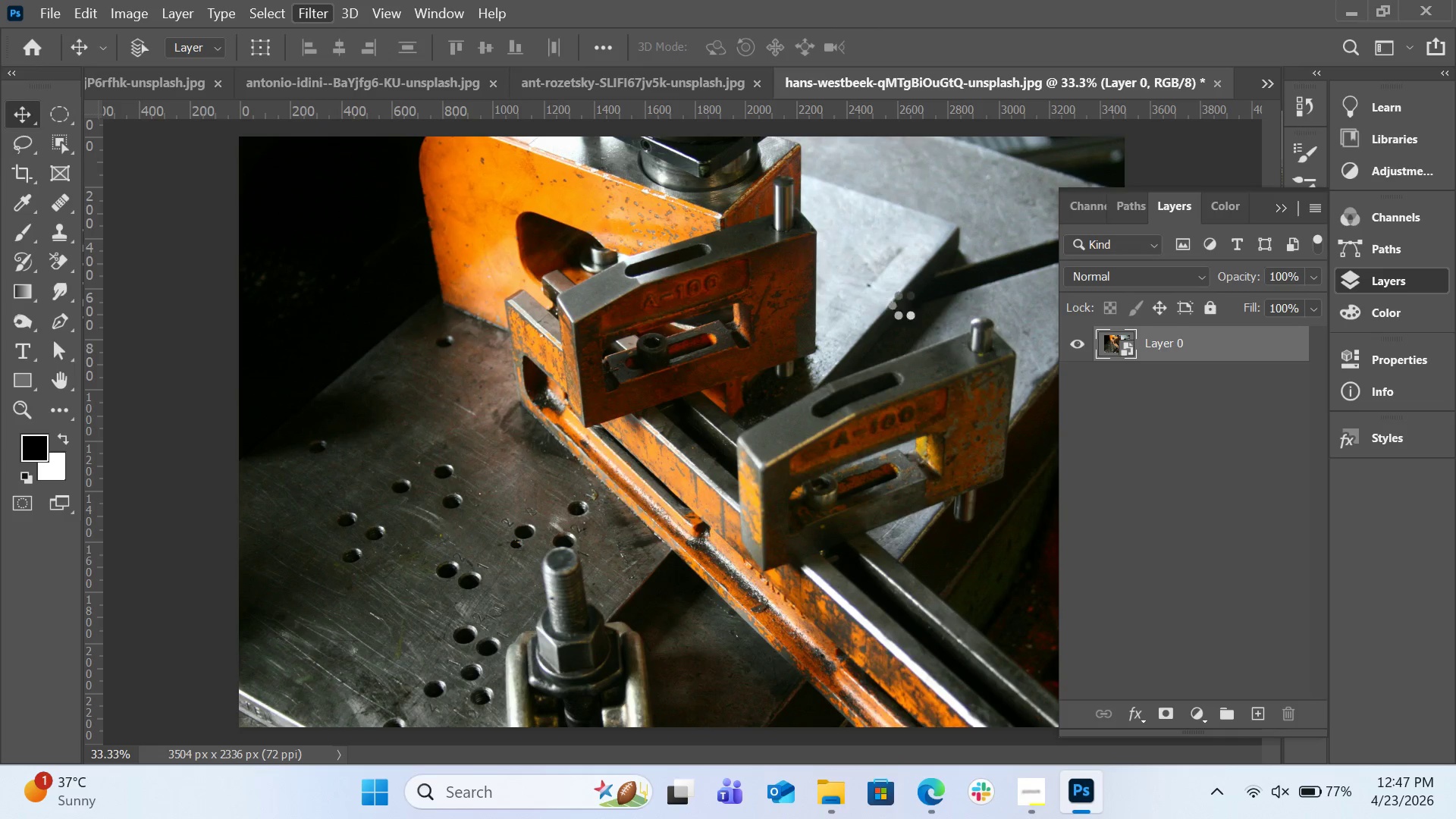 
mouse_move([1000, 274])
 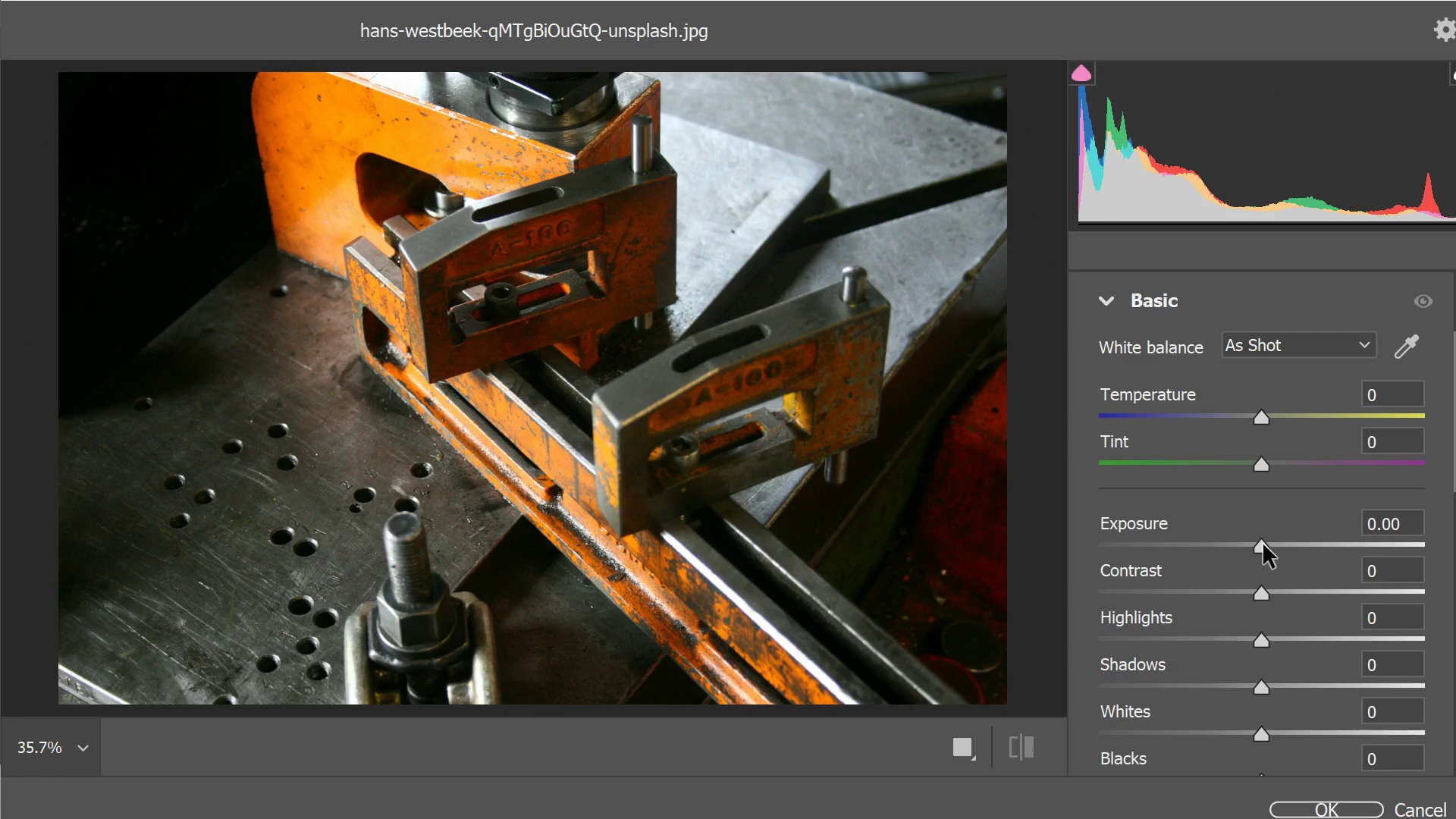 
left_click_drag(start_coordinate=[1263, 544], to_coordinate=[1268, 545])
 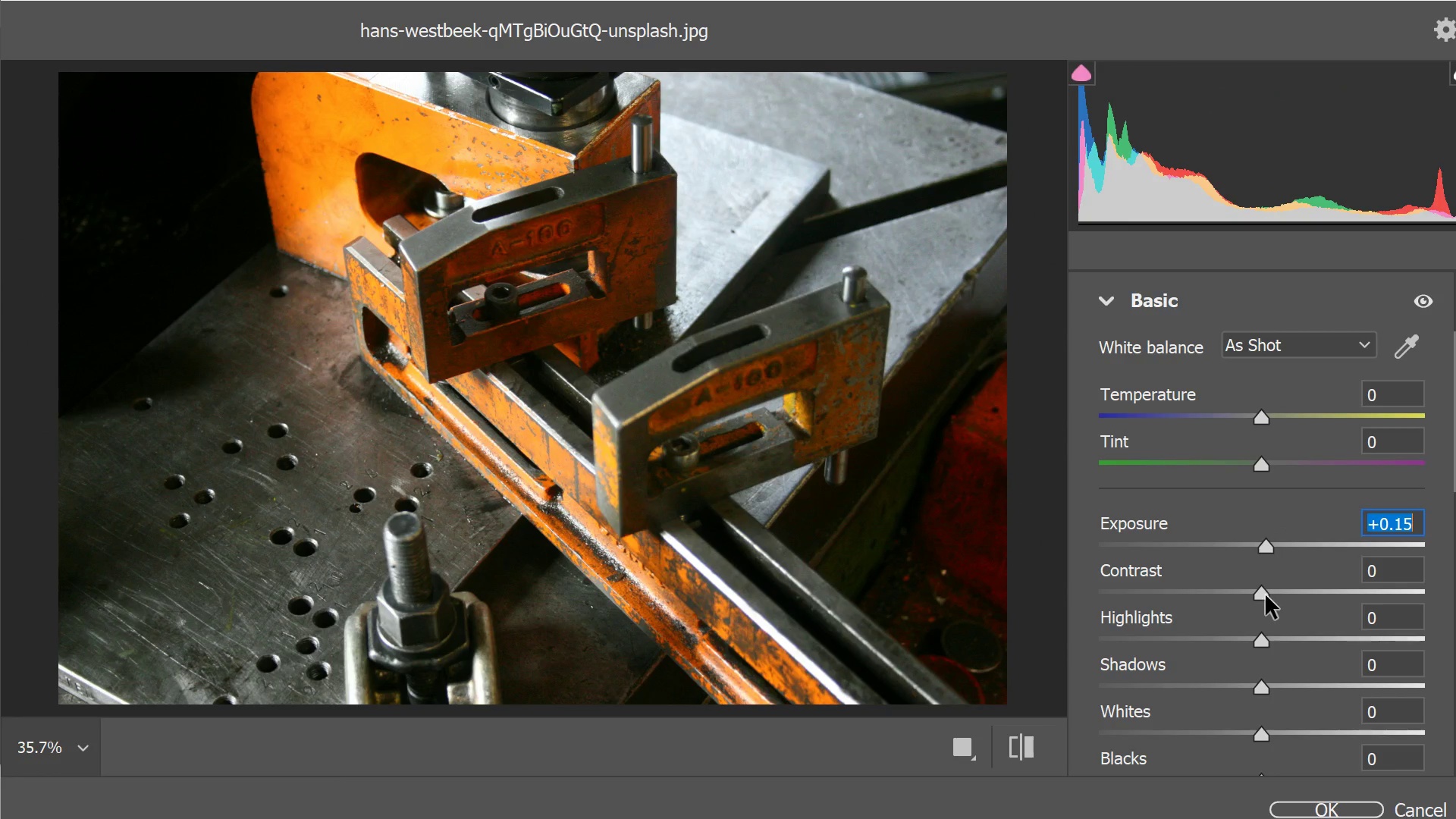 
left_click_drag(start_coordinate=[1263, 596], to_coordinate=[1273, 595])
 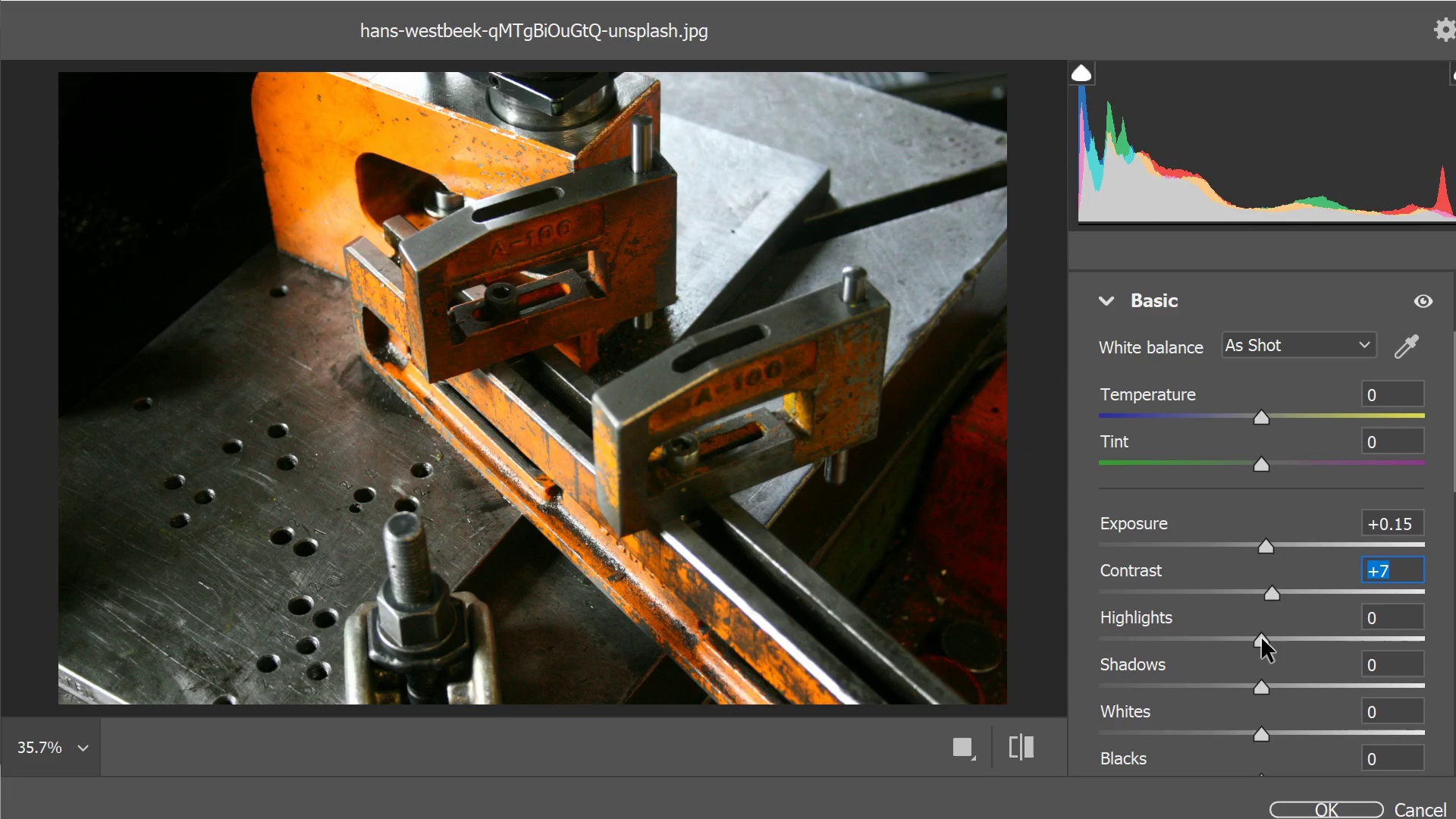 
left_click_drag(start_coordinate=[1262, 639], to_coordinate=[1268, 635])
 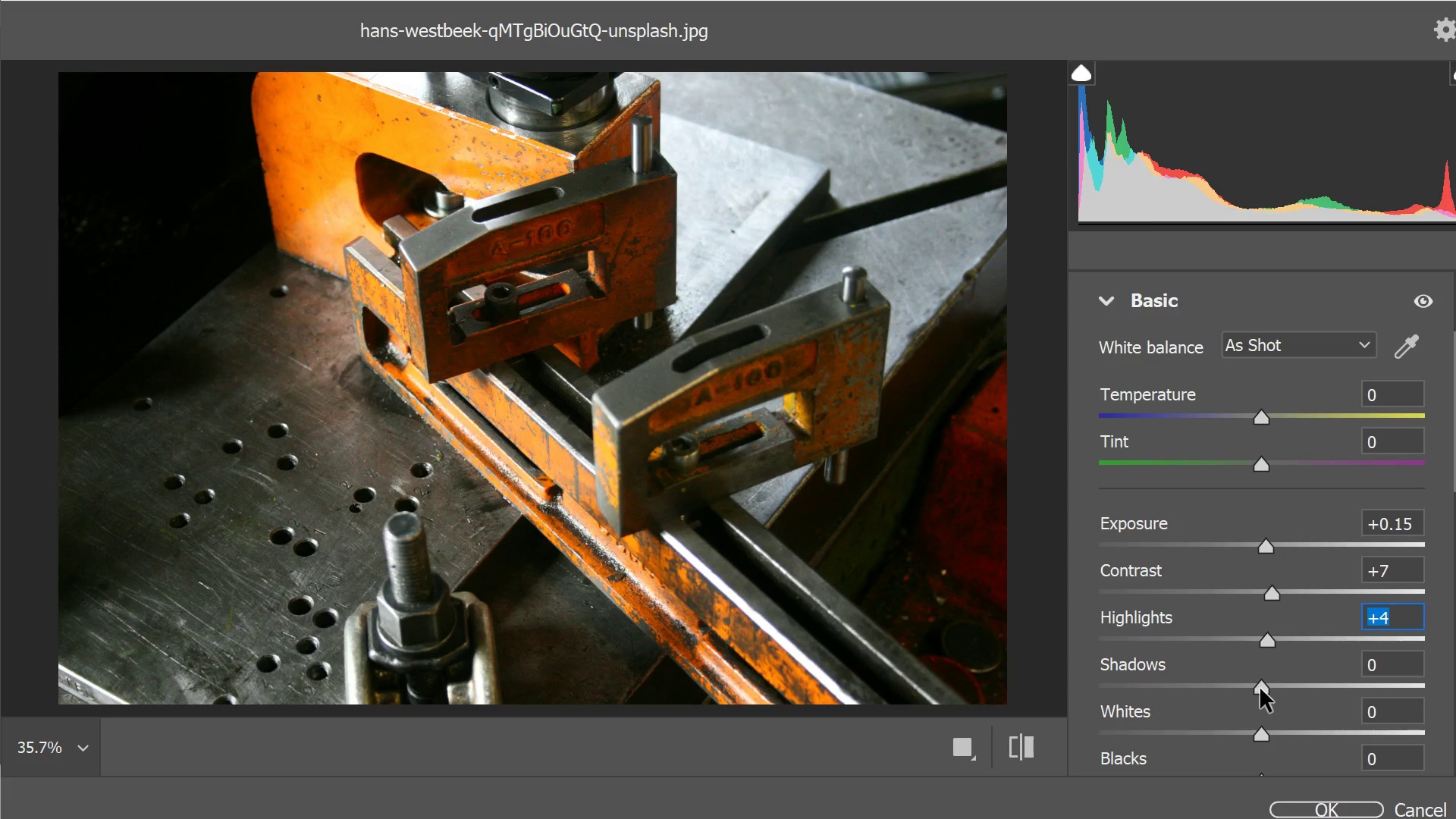 
left_click_drag(start_coordinate=[1260, 689], to_coordinate=[1275, 688])
 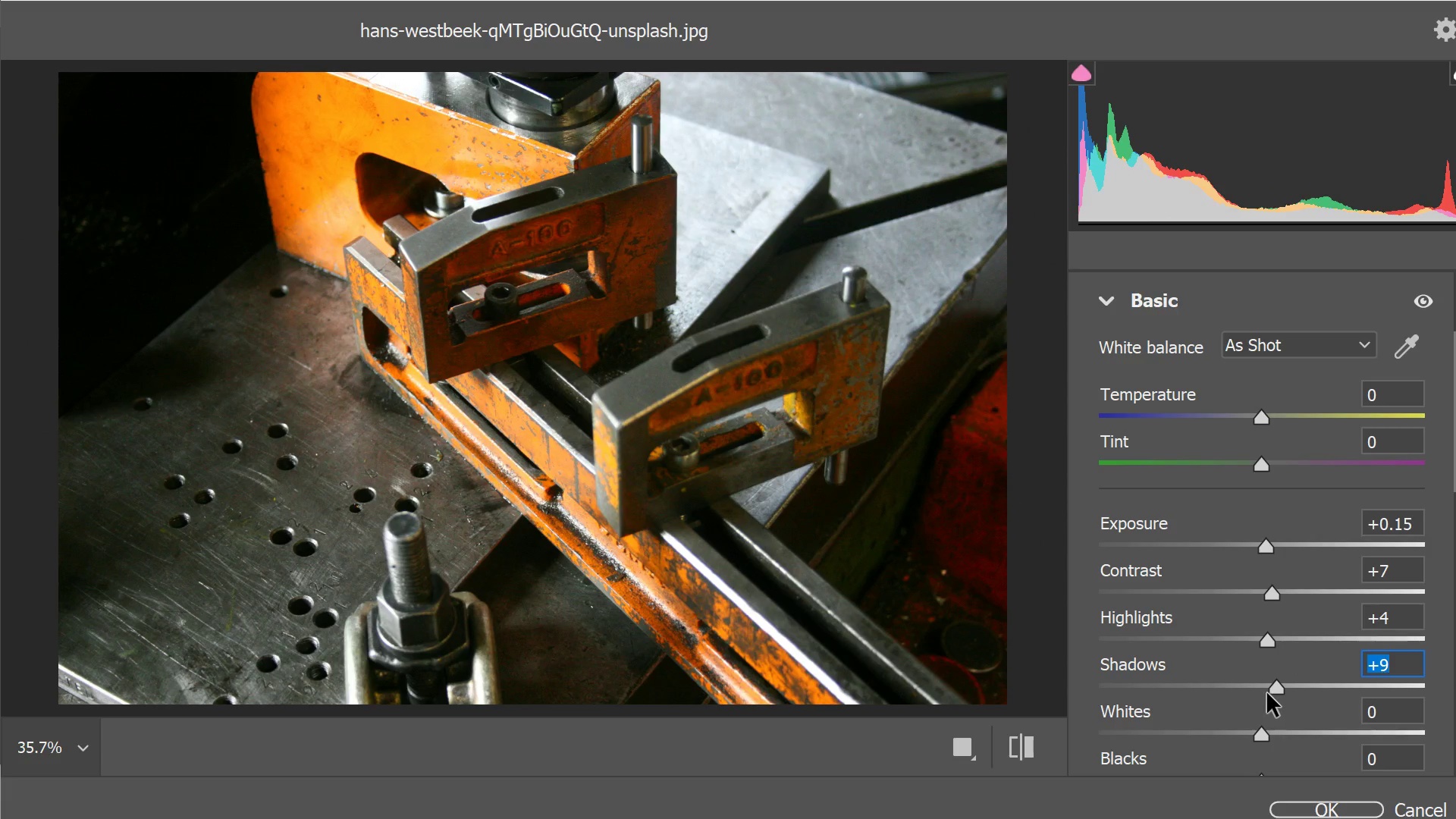 
left_click_drag(start_coordinate=[1274, 692], to_coordinate=[1243, 689])
 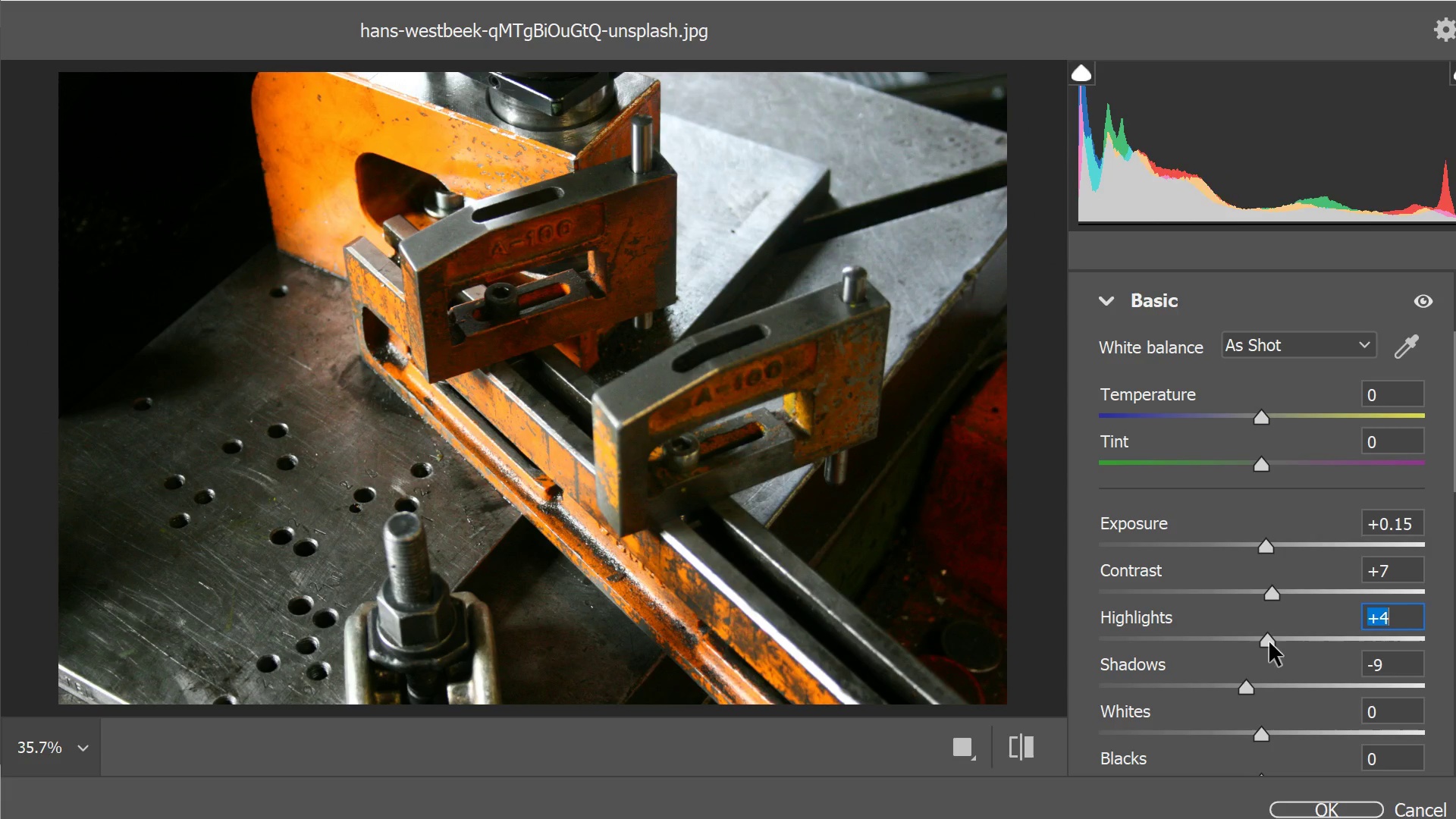 
left_click_drag(start_coordinate=[1268, 642], to_coordinate=[1272, 642])
 